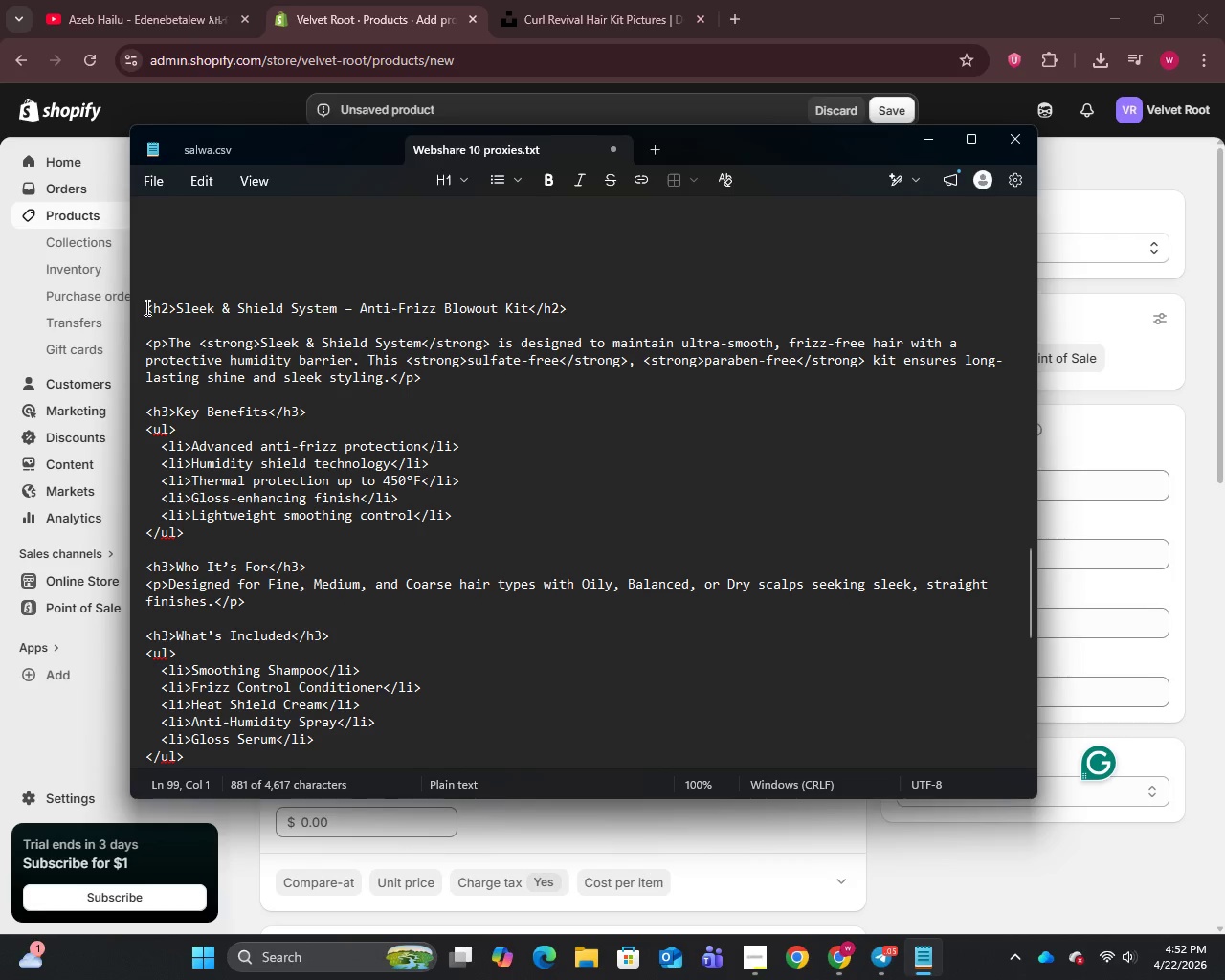 
left_click_drag(start_coordinate=[145, 304], to_coordinate=[184, 586])
 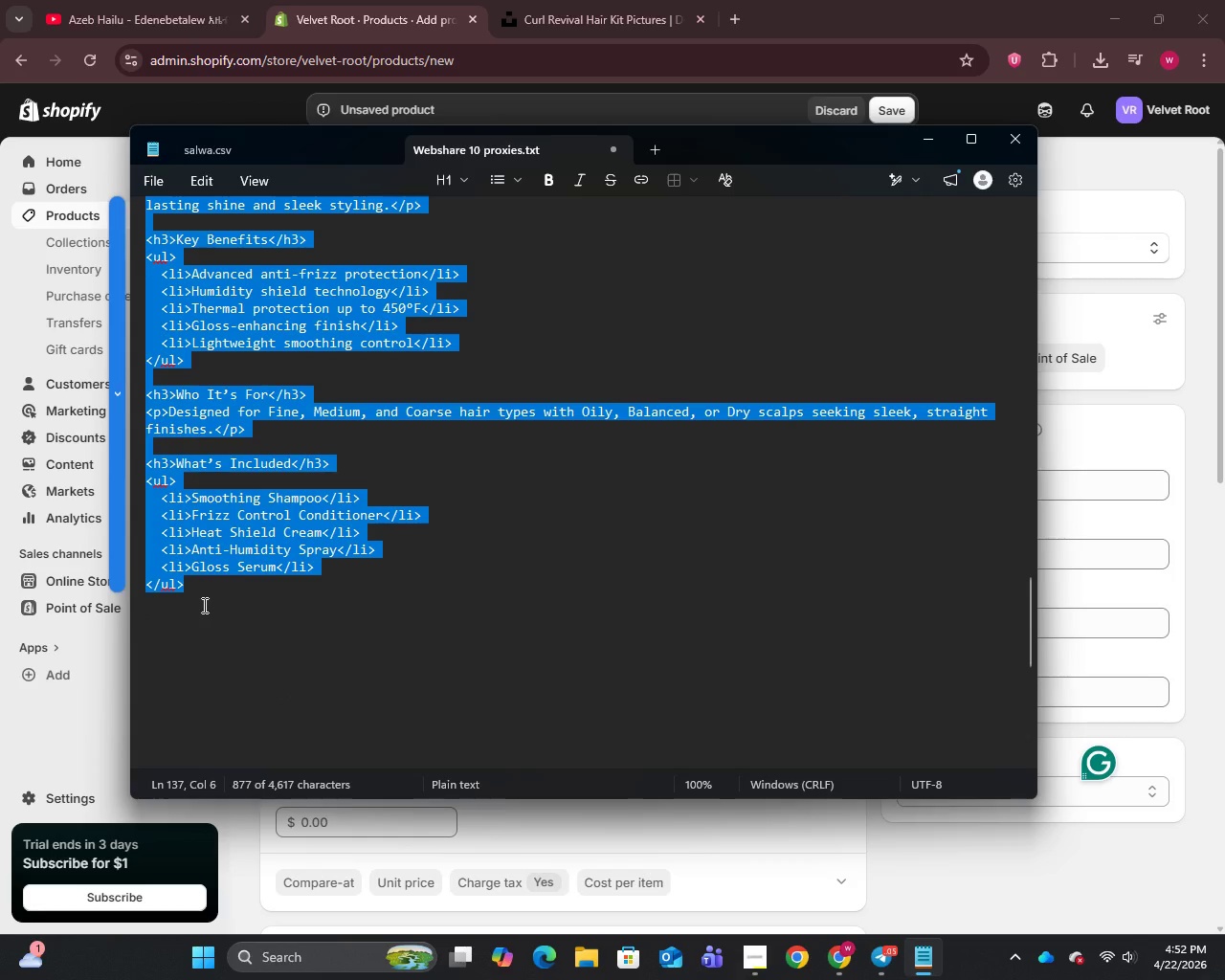 
key(Control+C)
 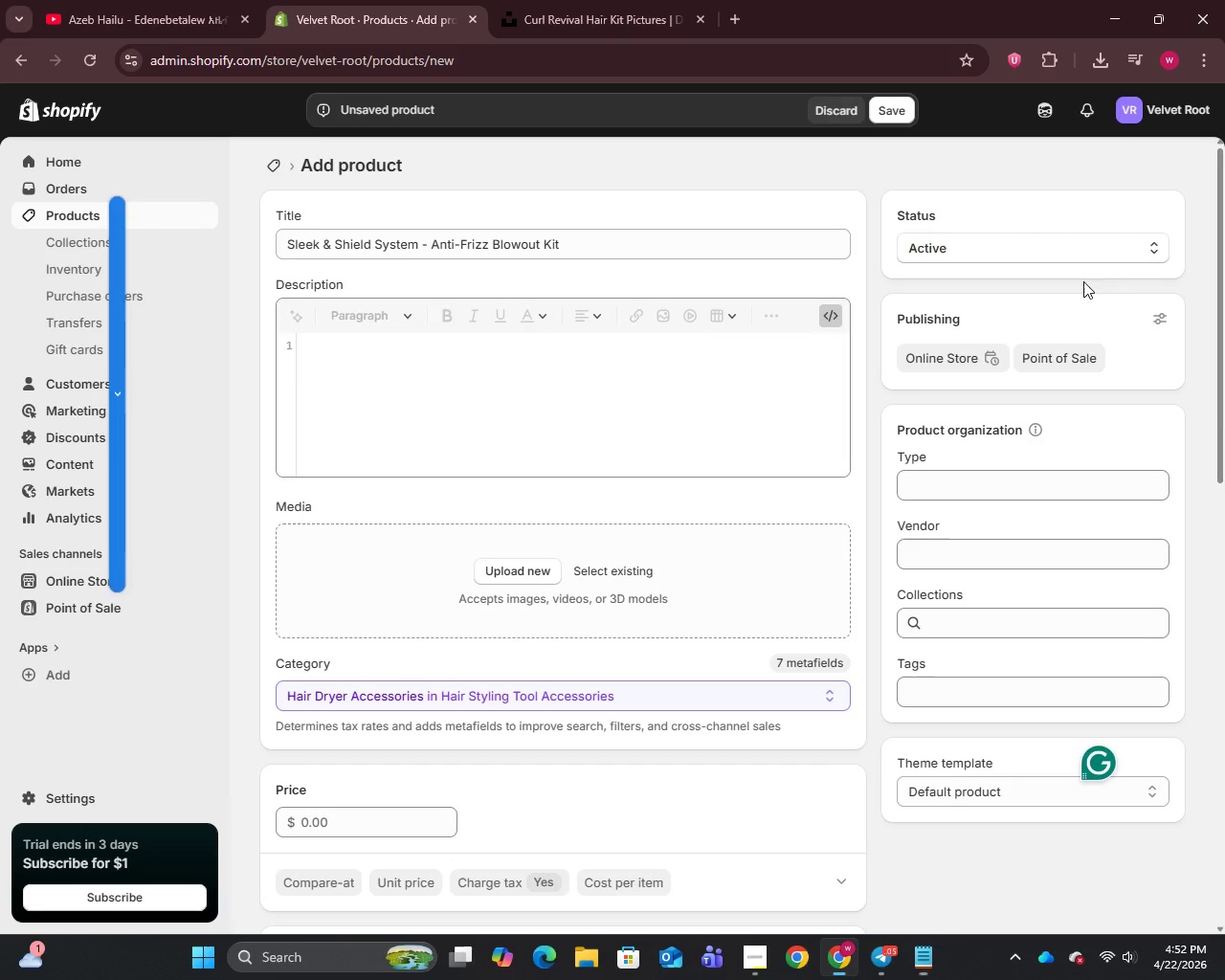 
double_click([490, 369])
 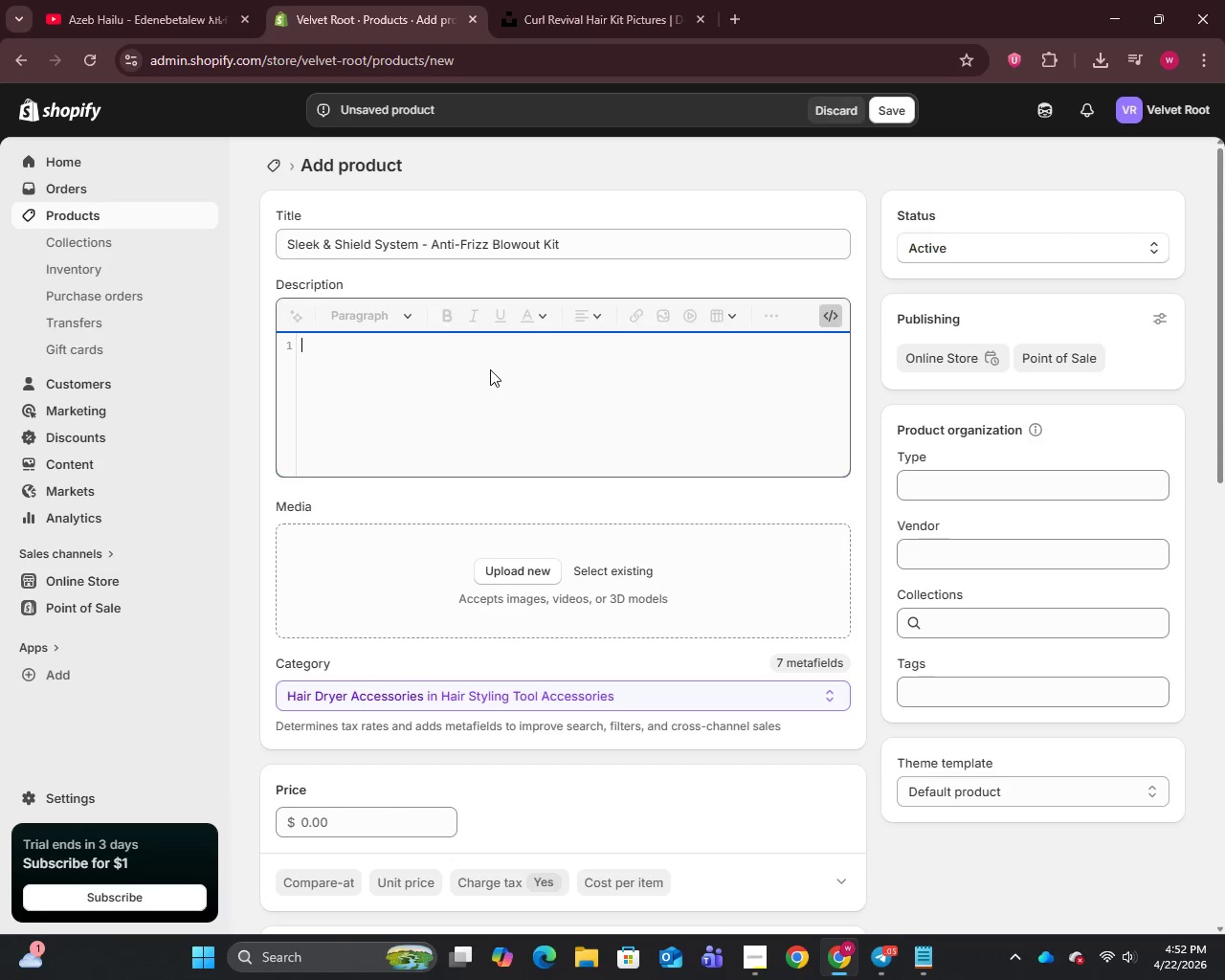 
key(Control+V)
 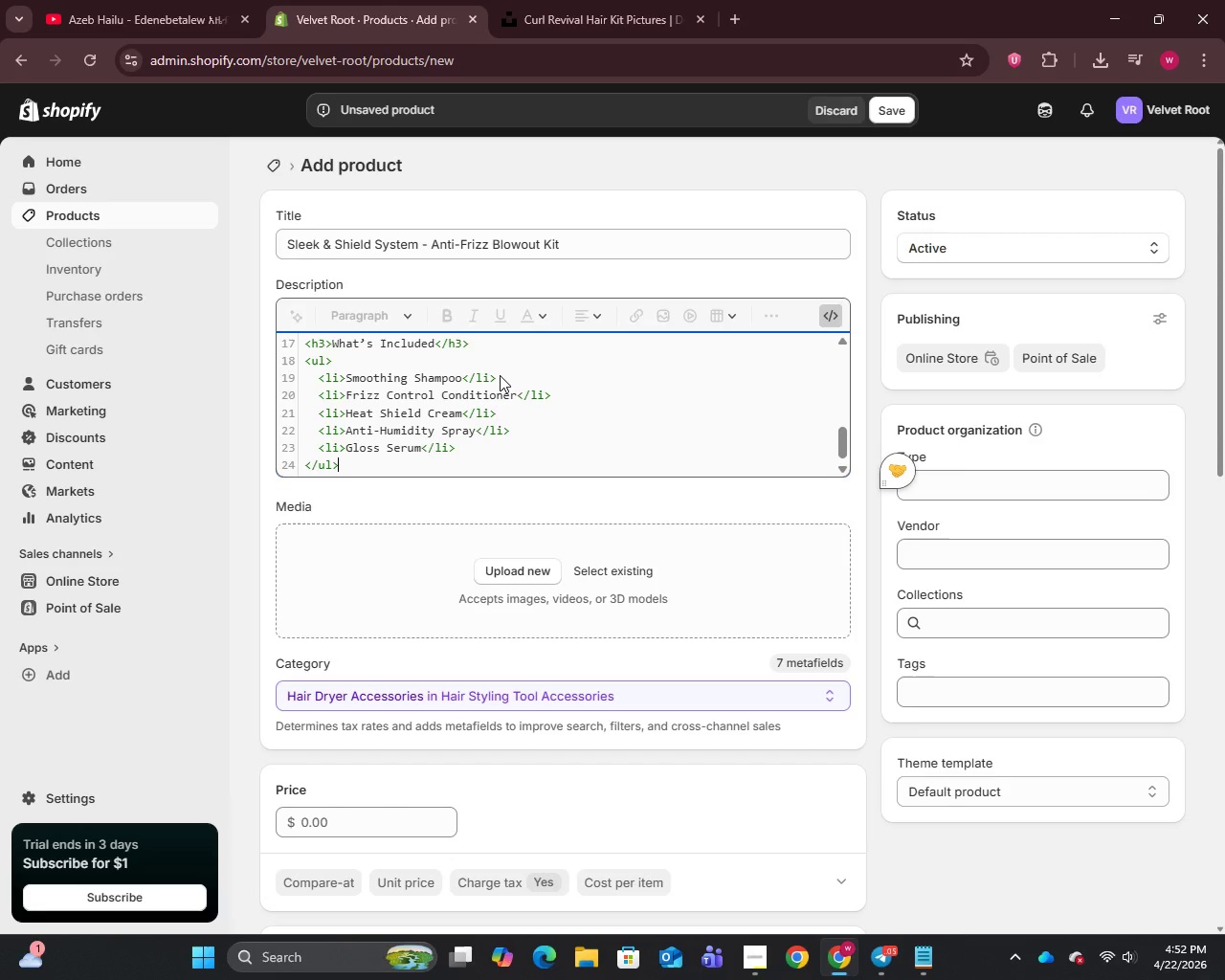 
wait(5.36)
 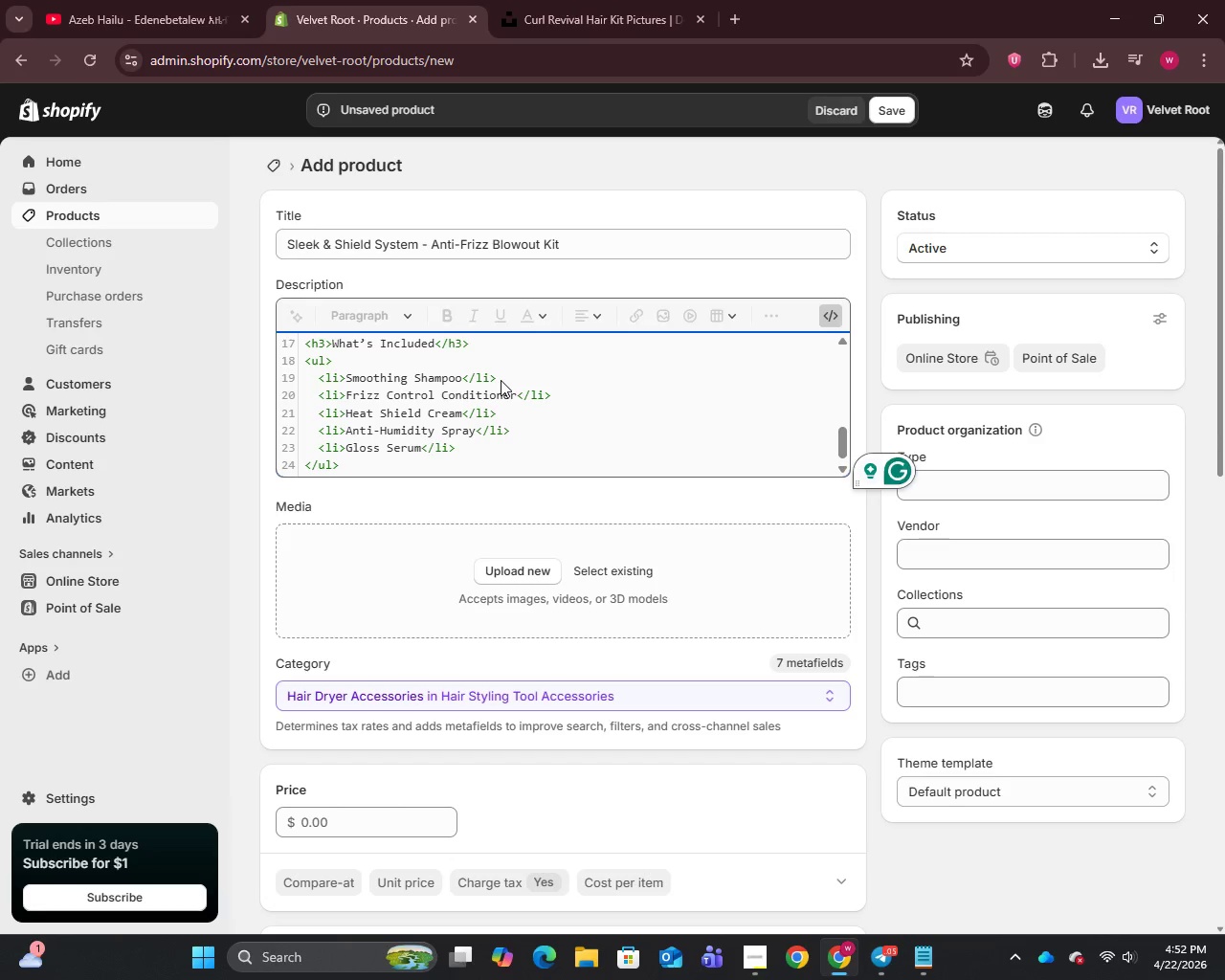 
scroll: coordinate [484, 526], scroll_direction: down, amount: 9.0
 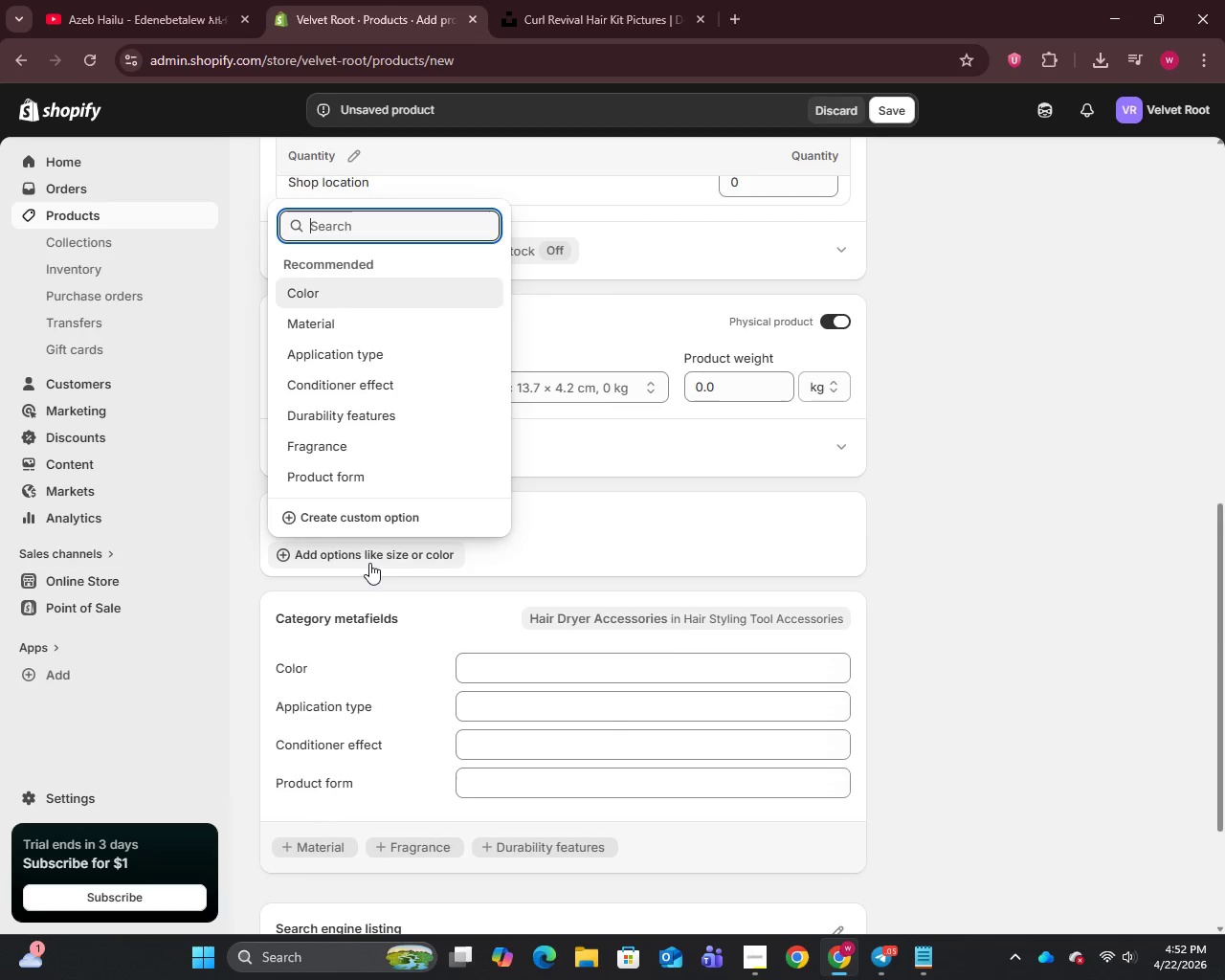 
left_click([342, 504])
 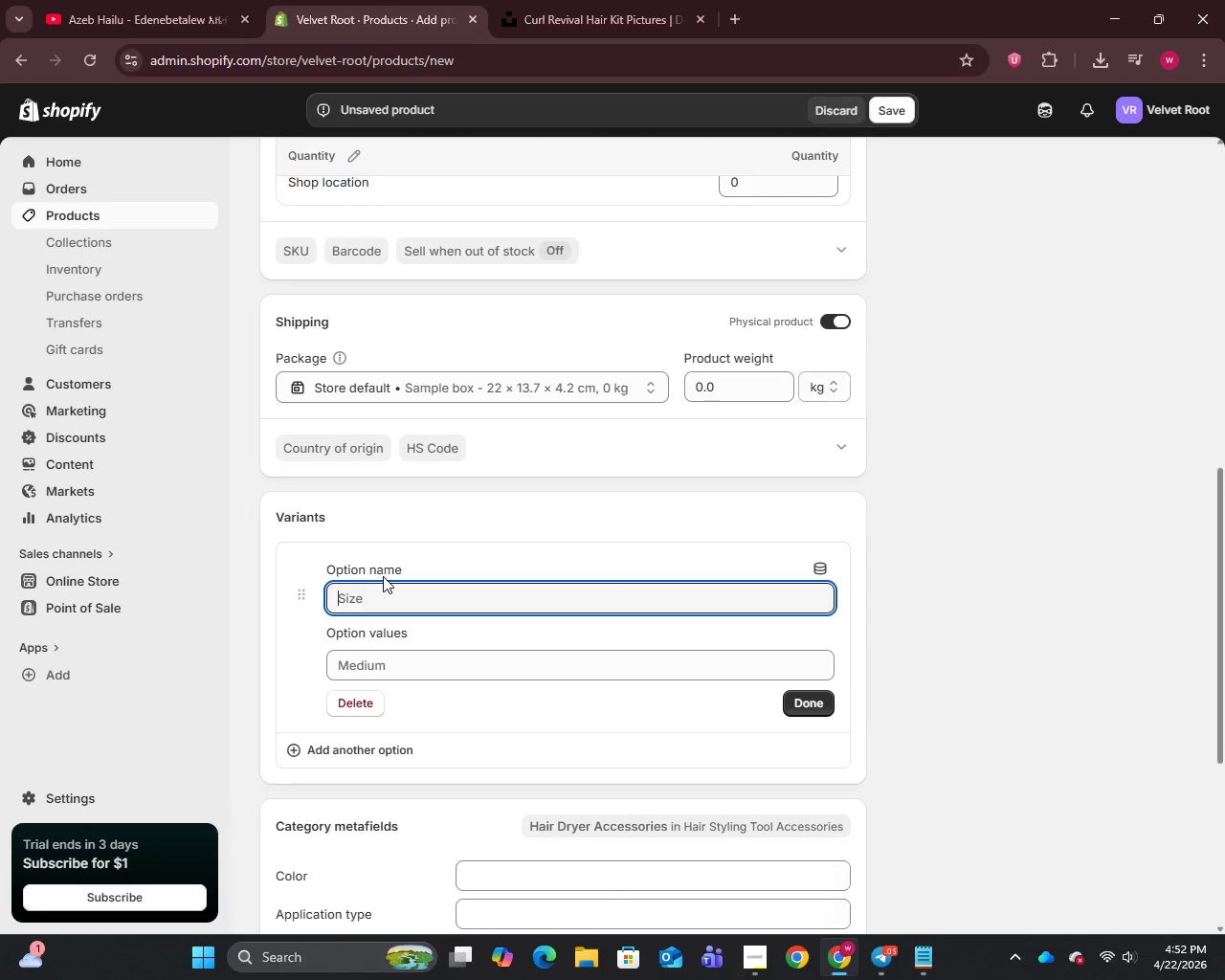 
type(Hair Density)
 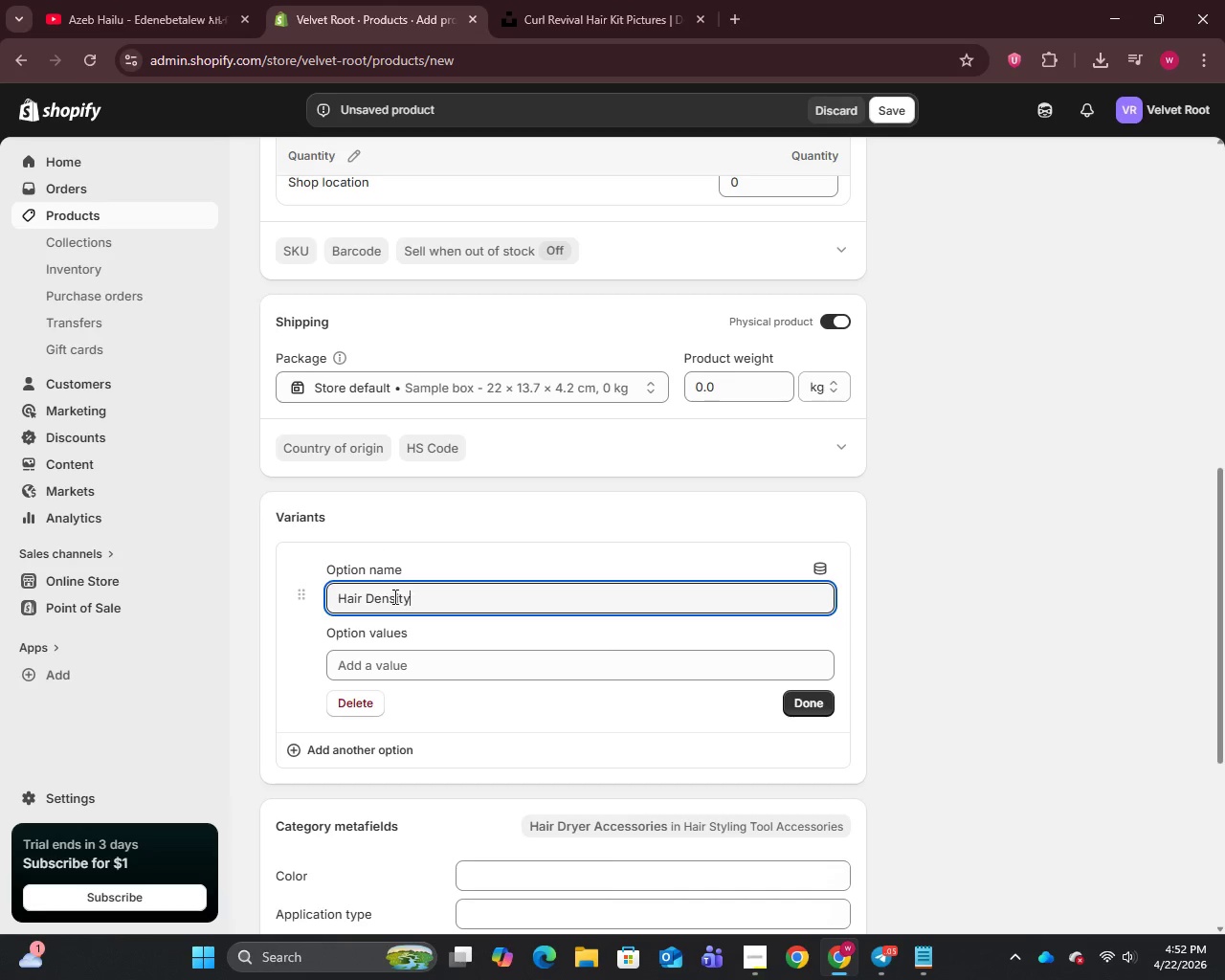 
left_click([398, 655])
 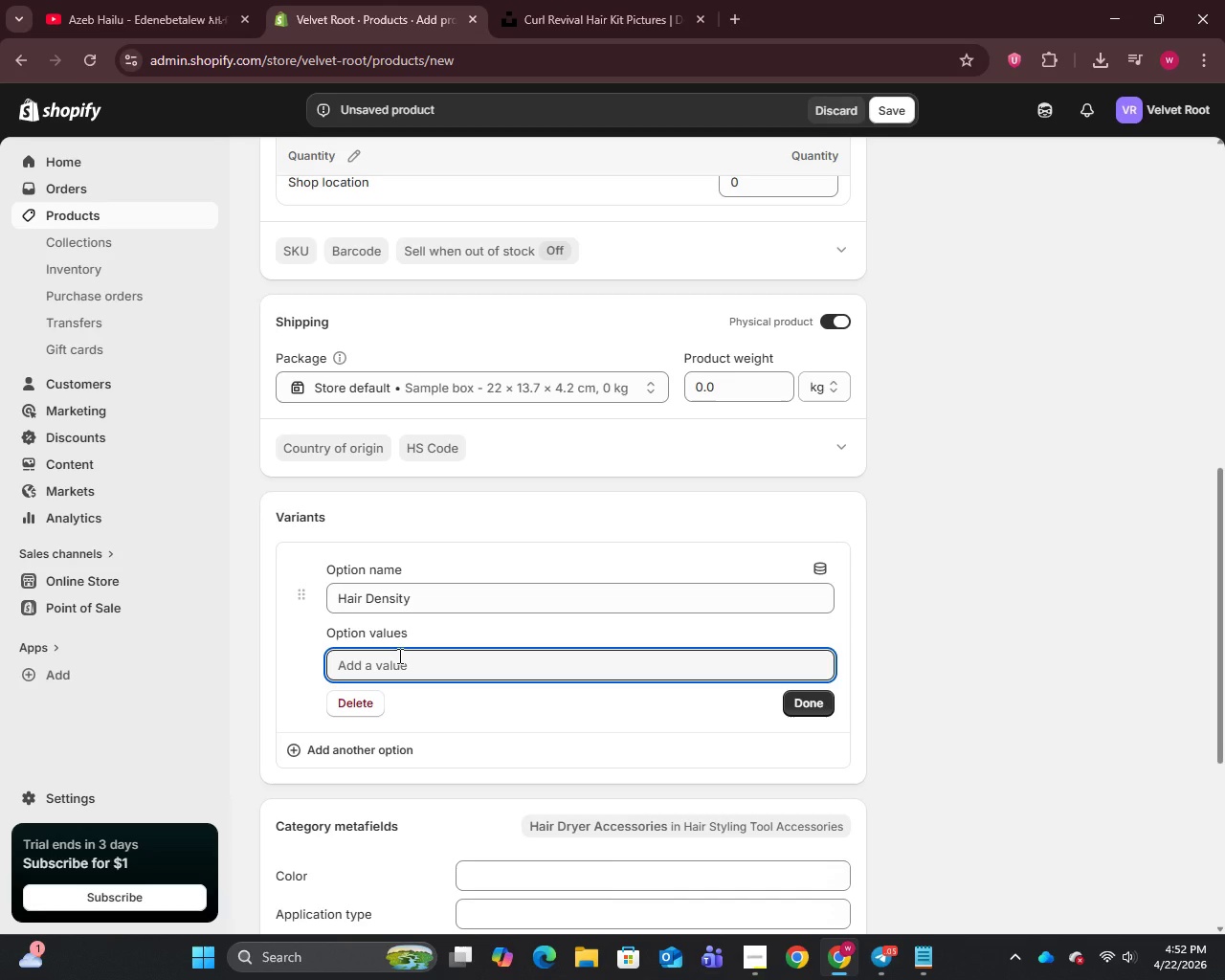 
type(Fine)
 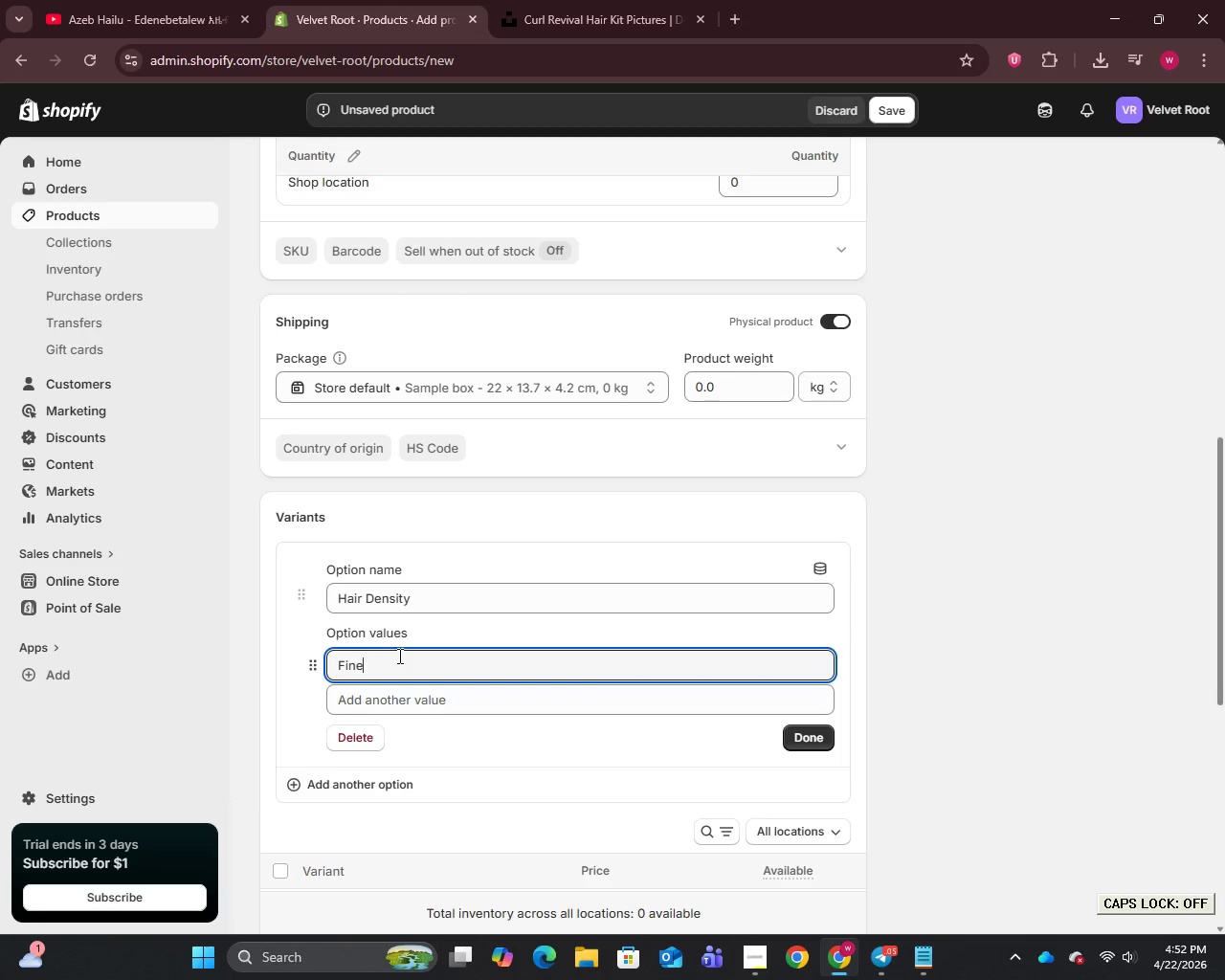 
key(Enter)
 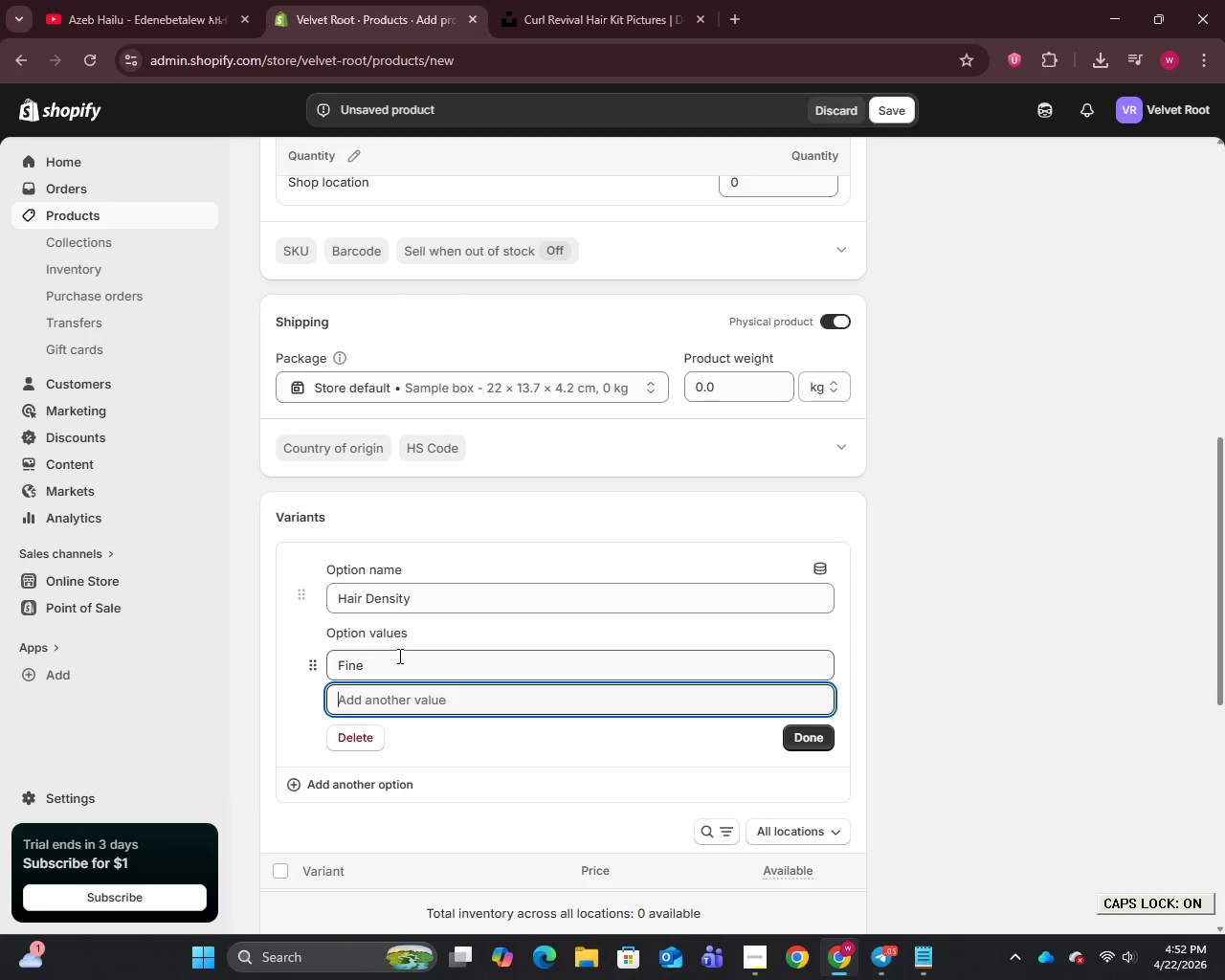 
type(Medium)
 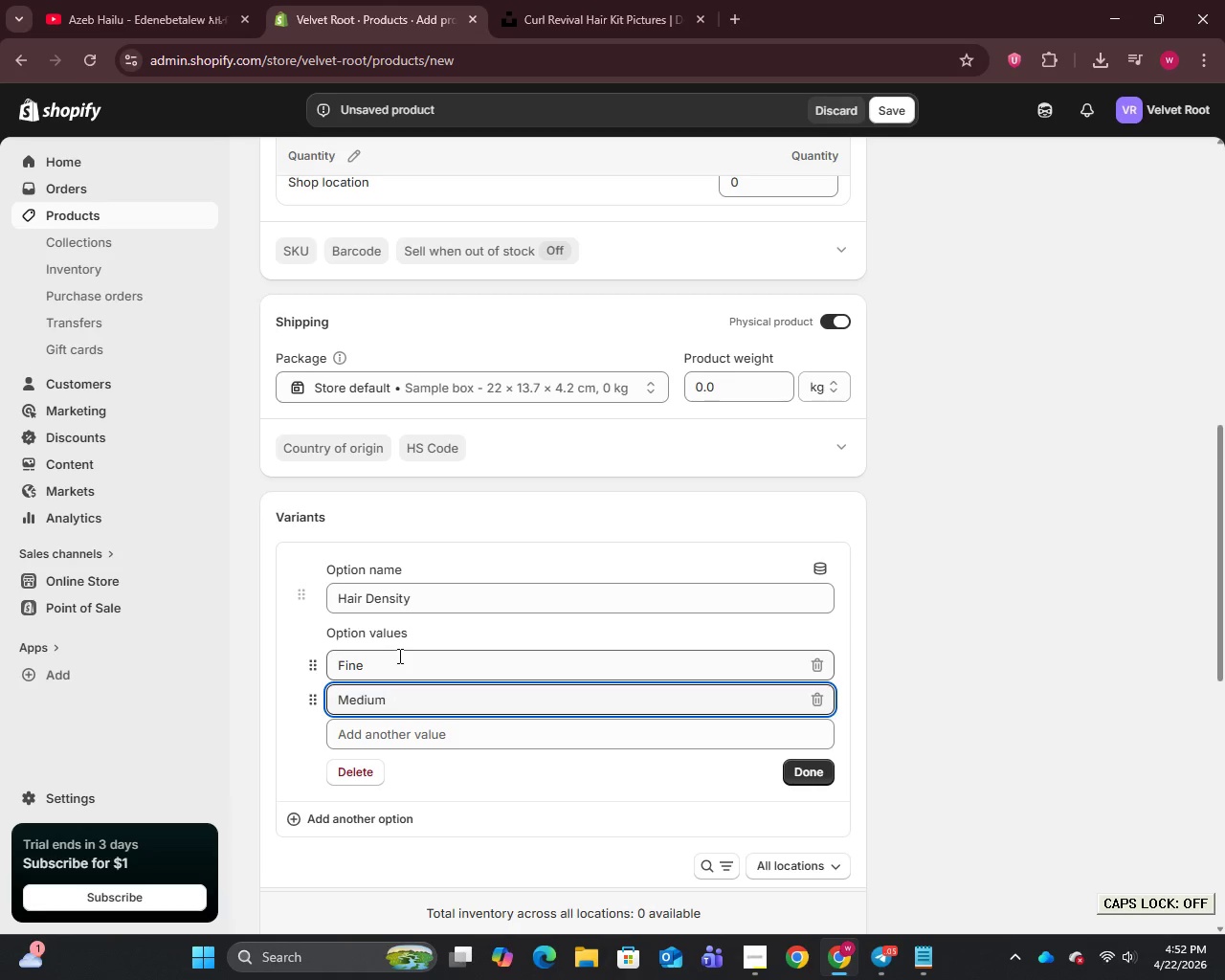 
key(Enter)
 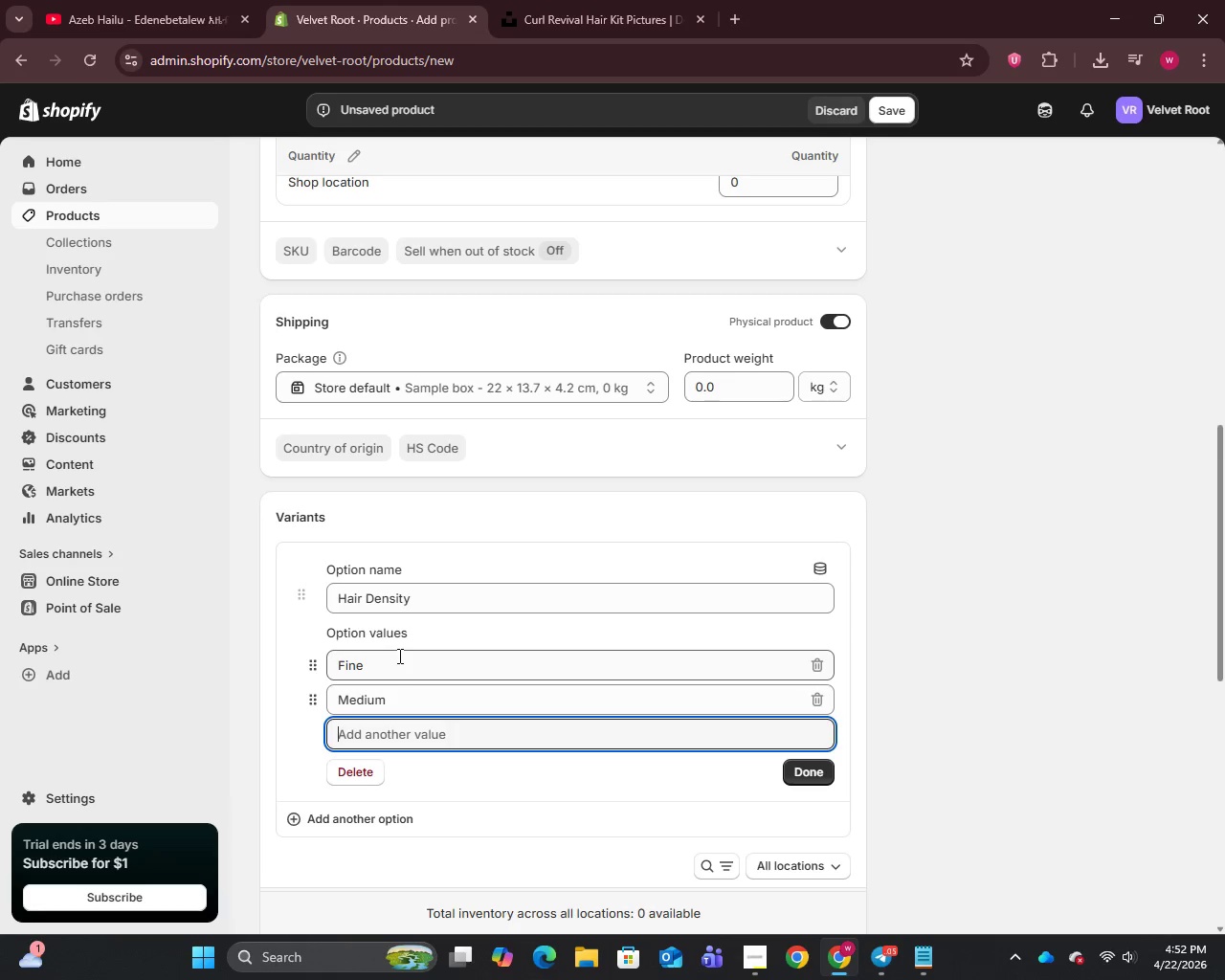 
type(Coarse)
 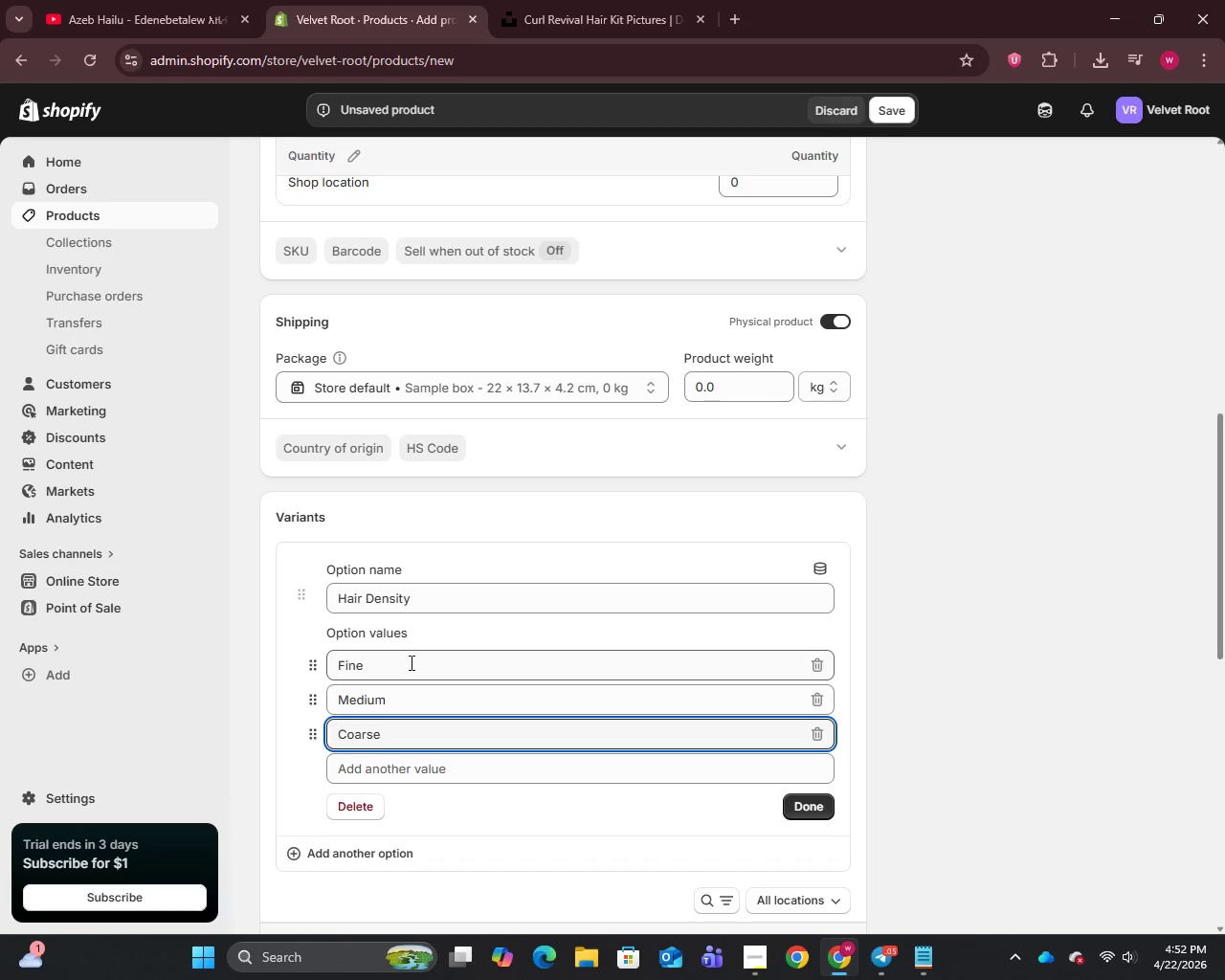 
left_click([362, 858])
 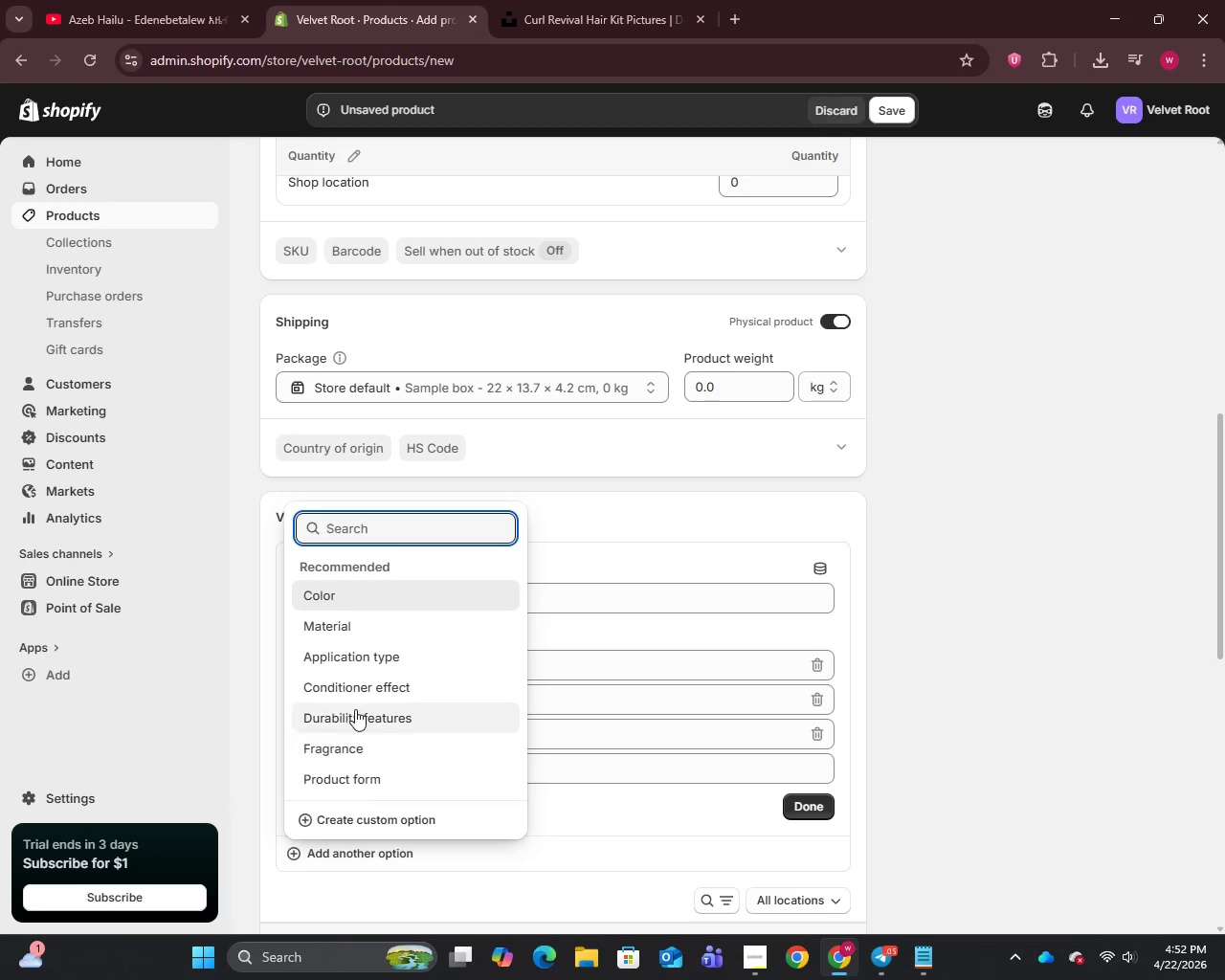 
left_click([344, 823])
 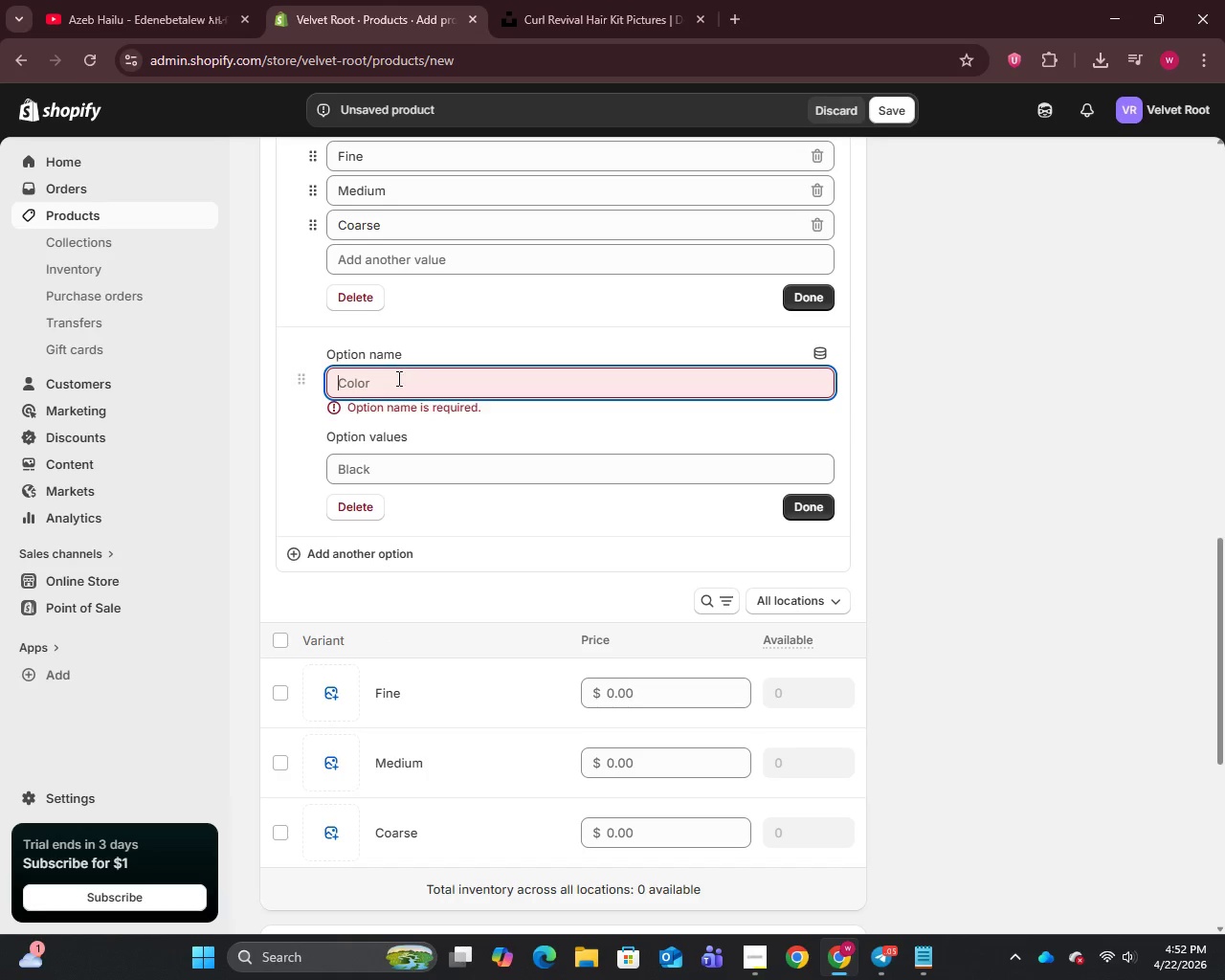 
type(Scalp Type)
 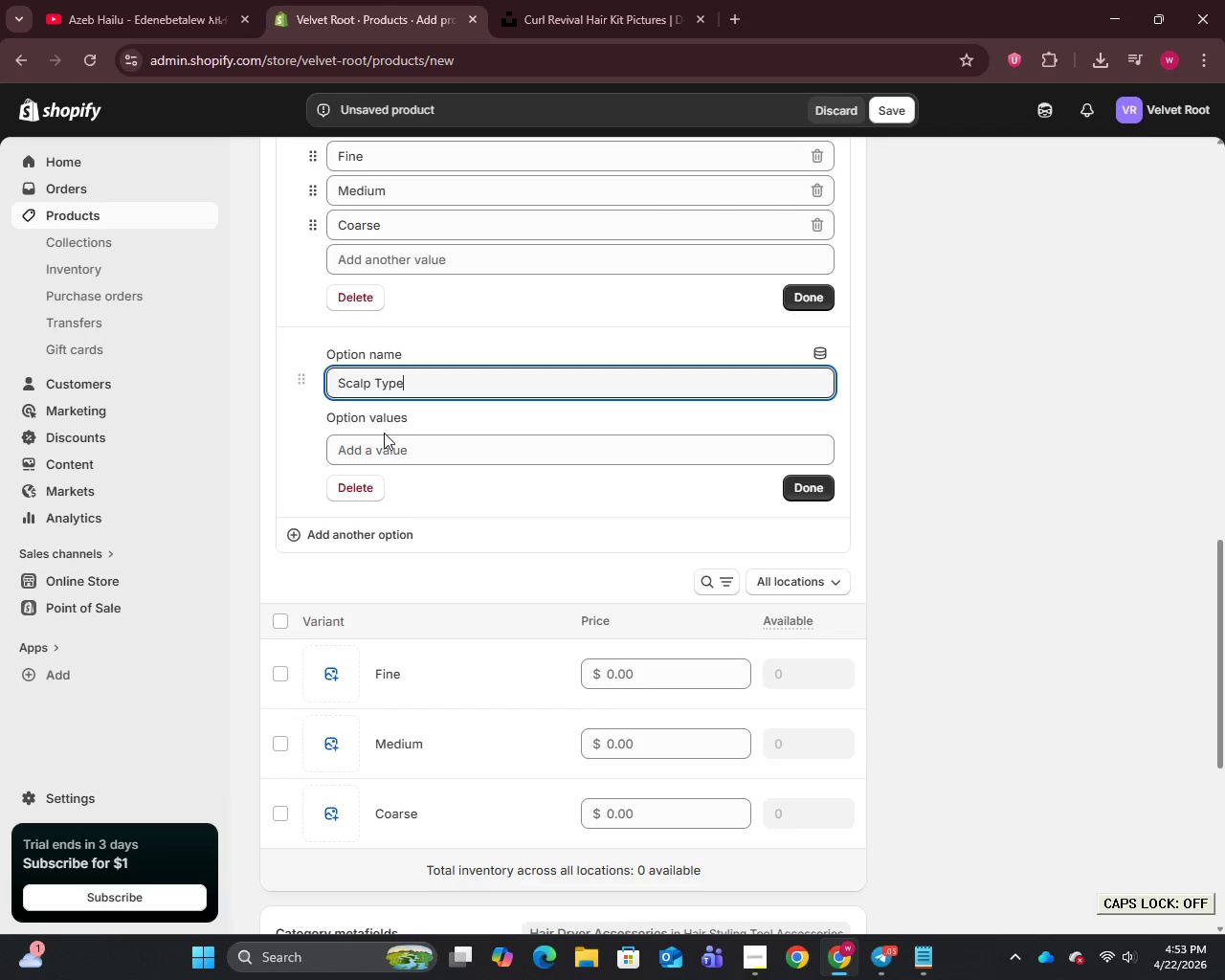 
double_click([386, 441])
 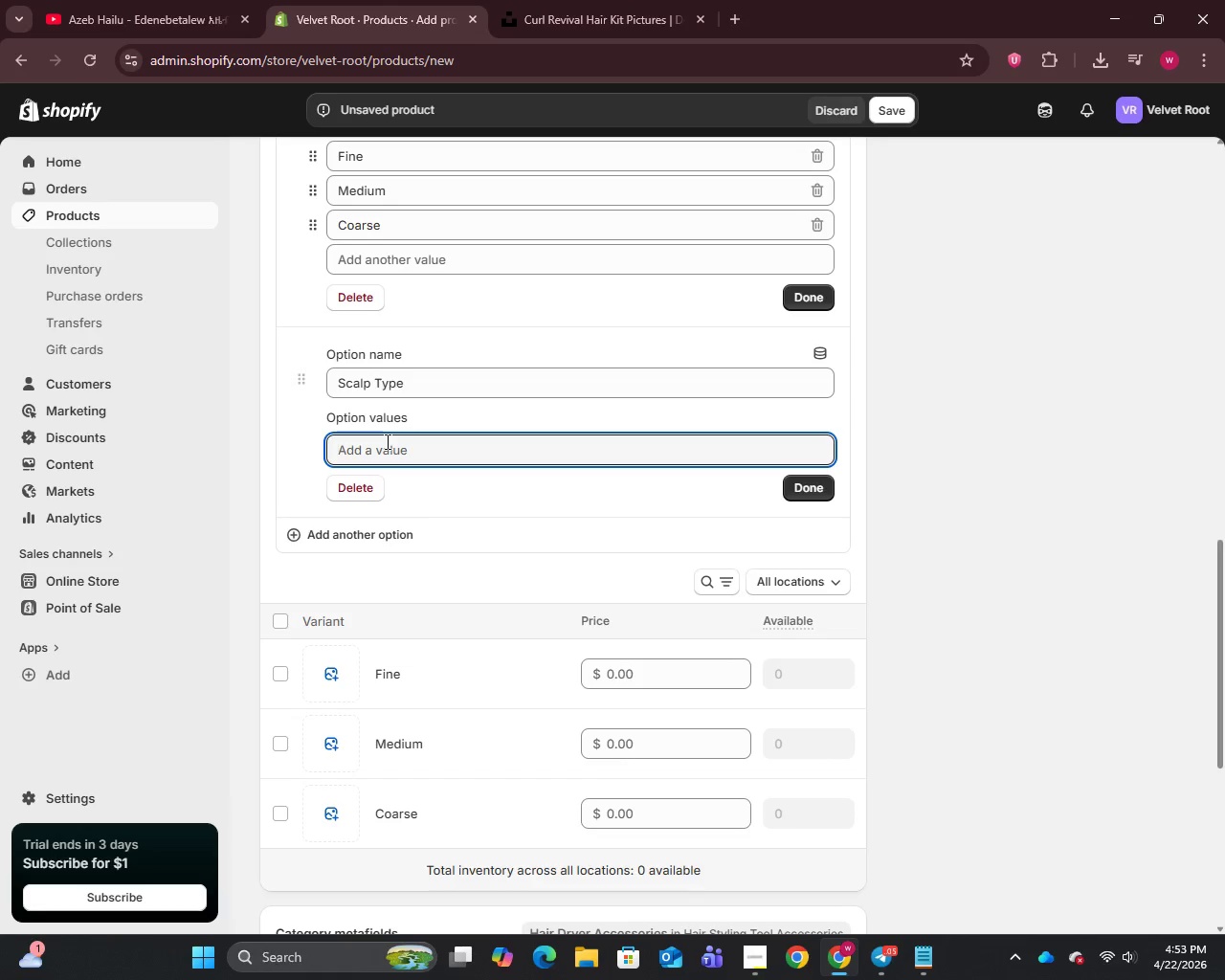 
type(Oily)
 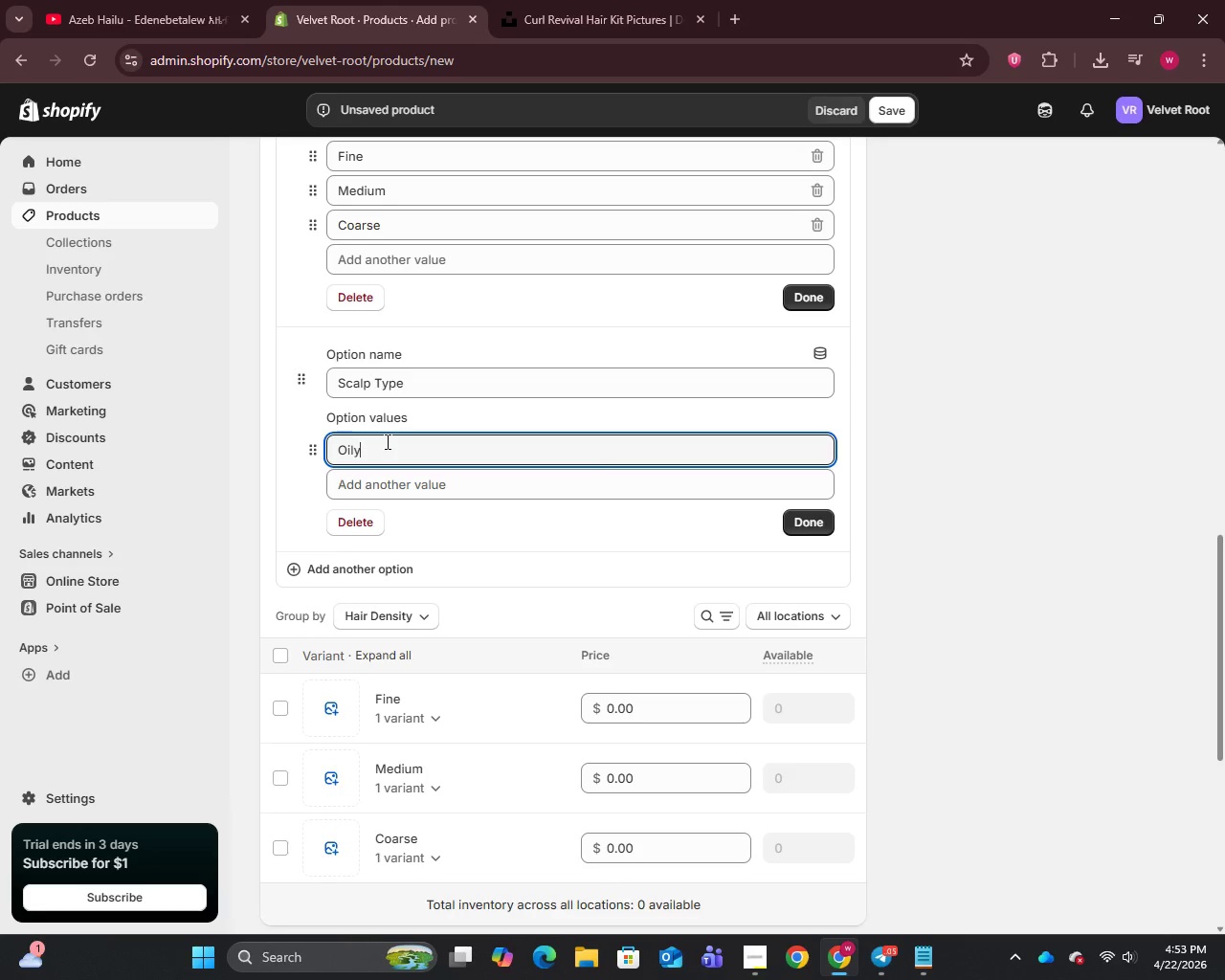 
key(Enter)
 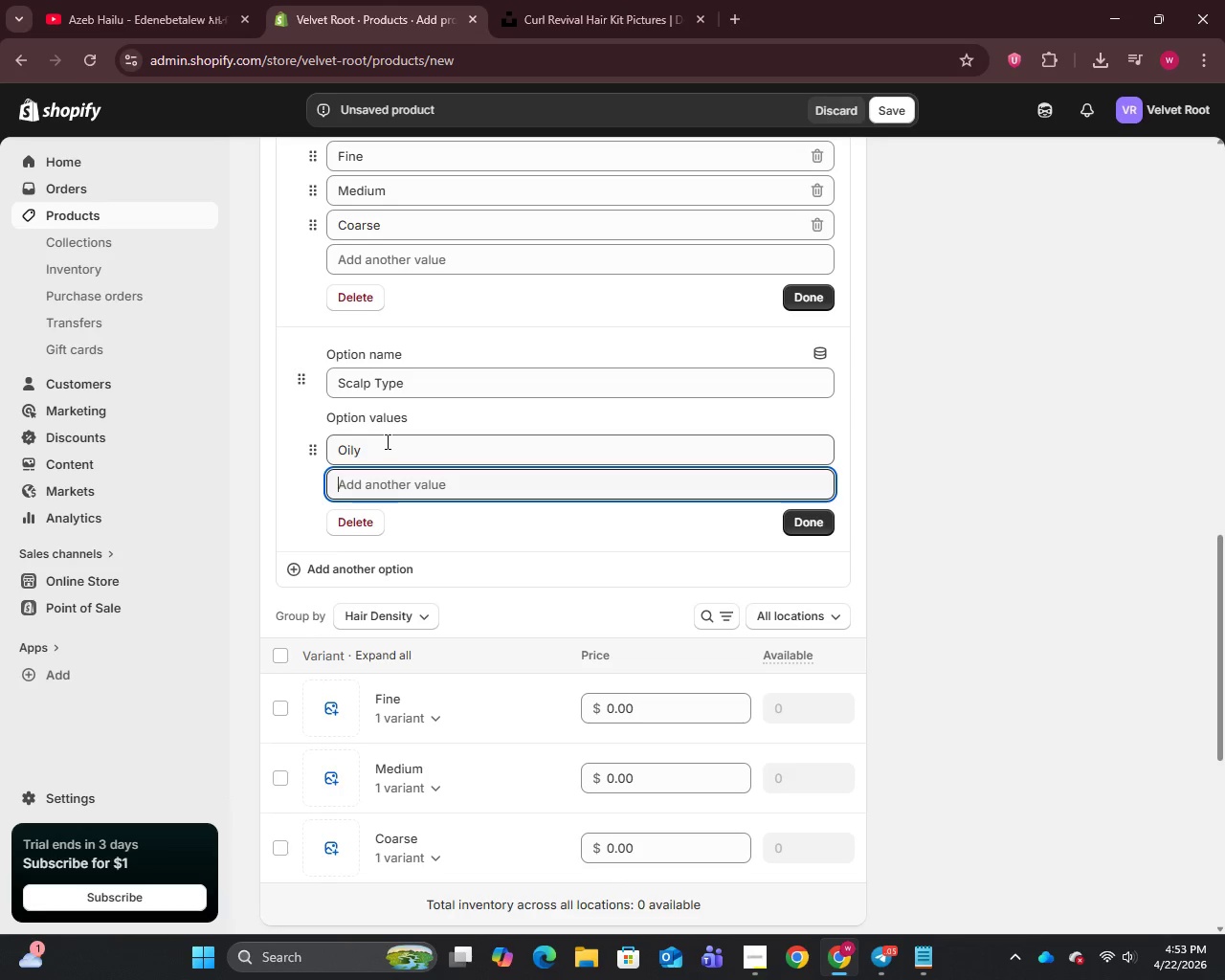 
type(Balanced)
 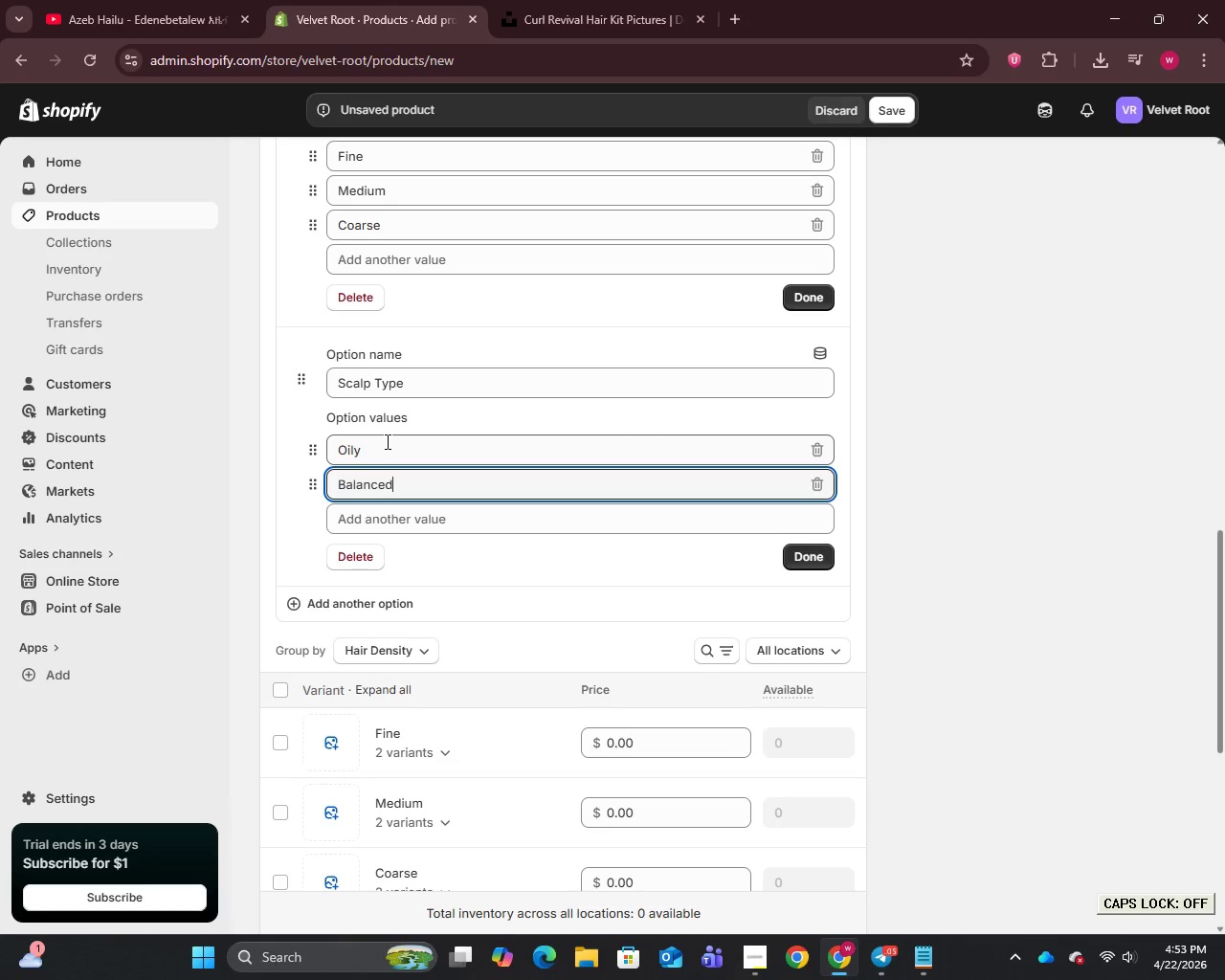 
key(Enter)
 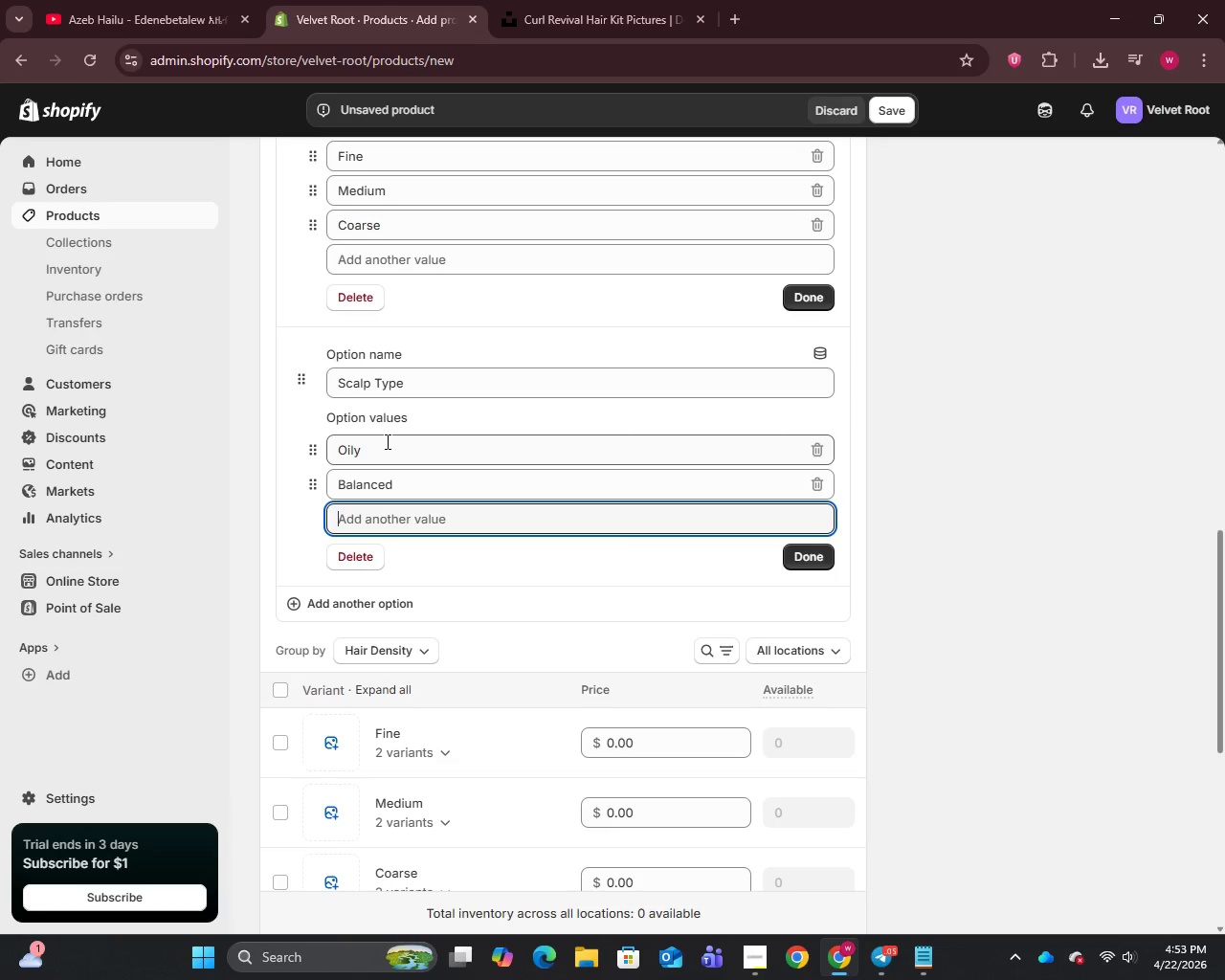 
type(DR)
key(Backspace)
type(ry)
 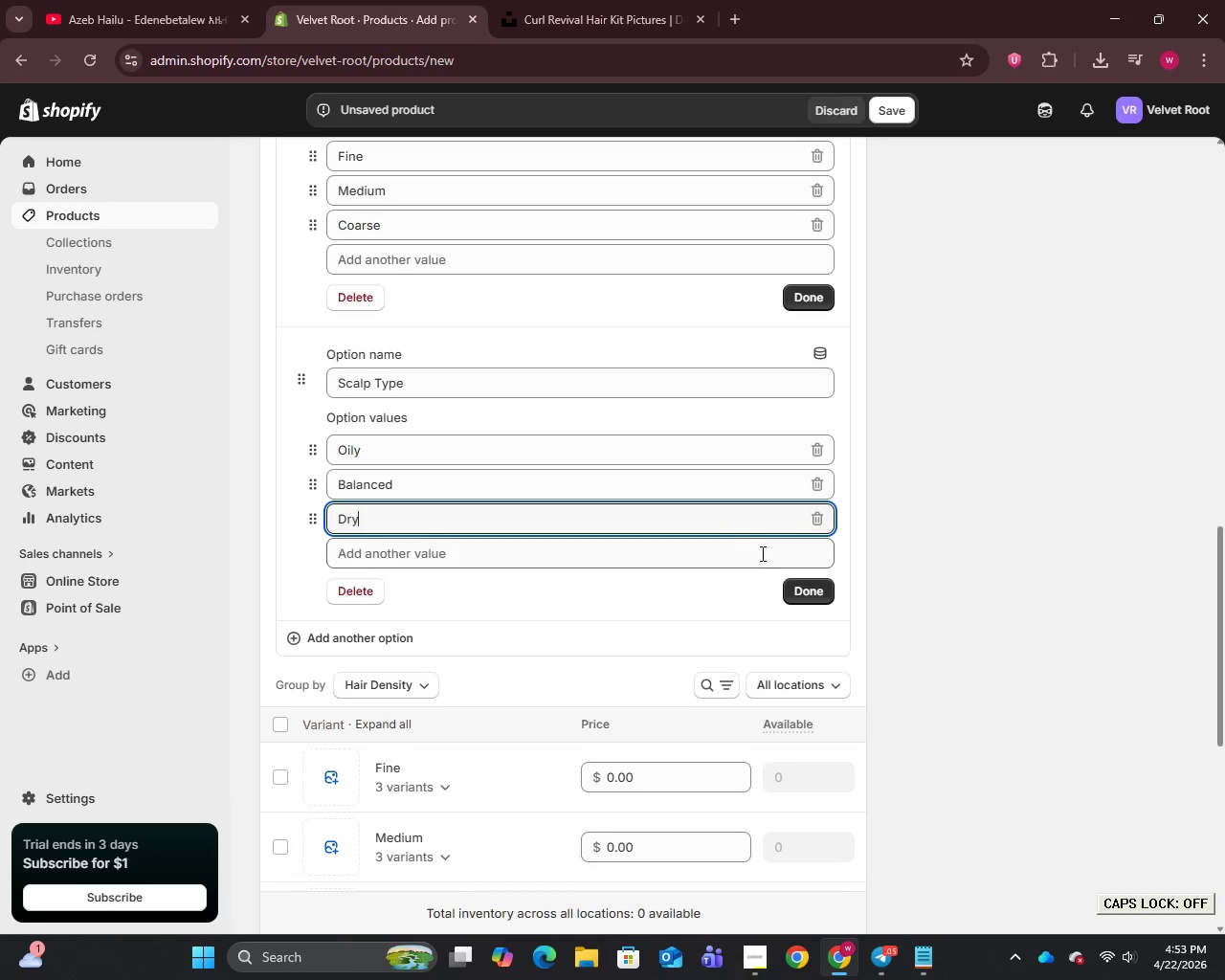 
left_click([807, 594])
 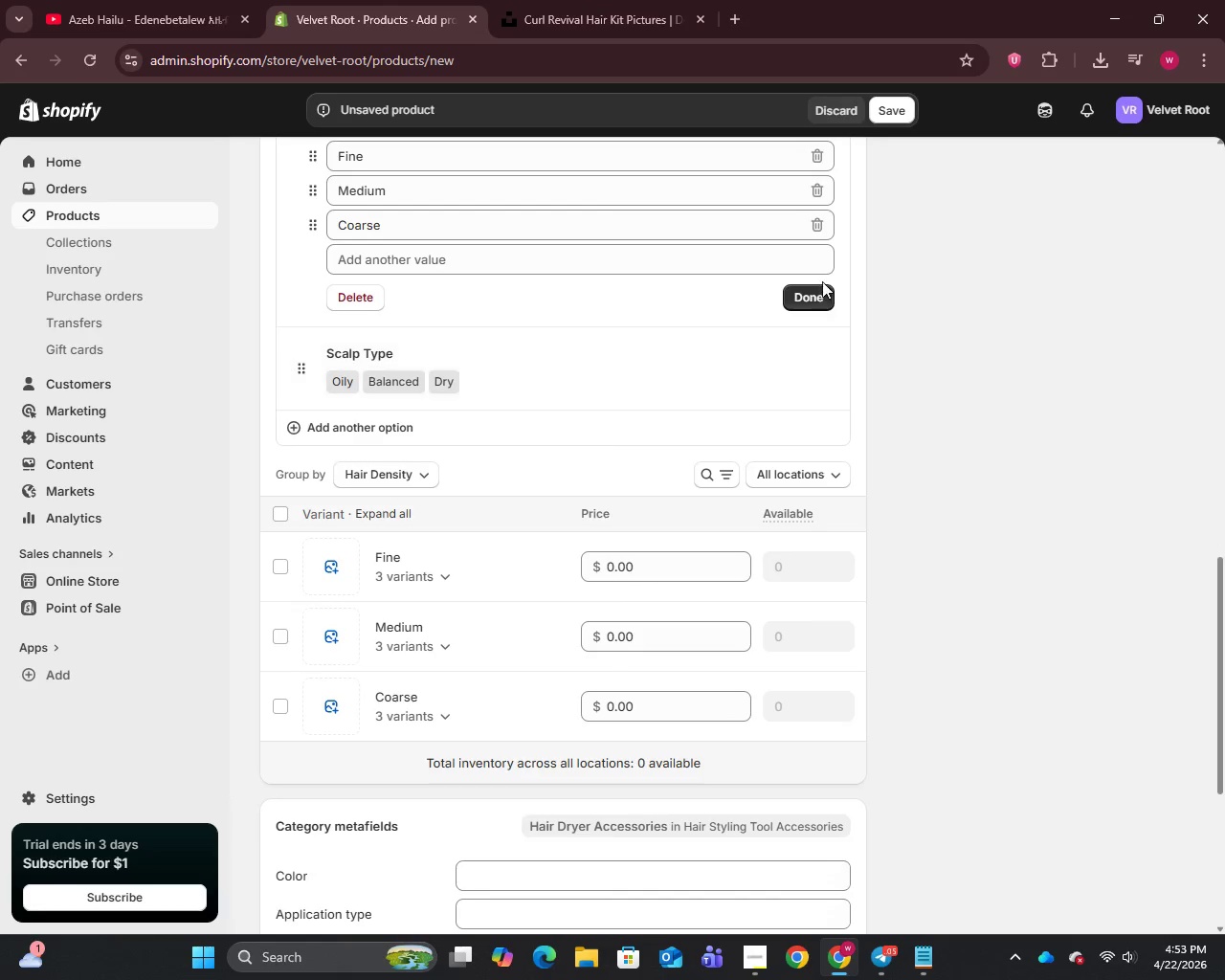 
left_click([808, 291])
 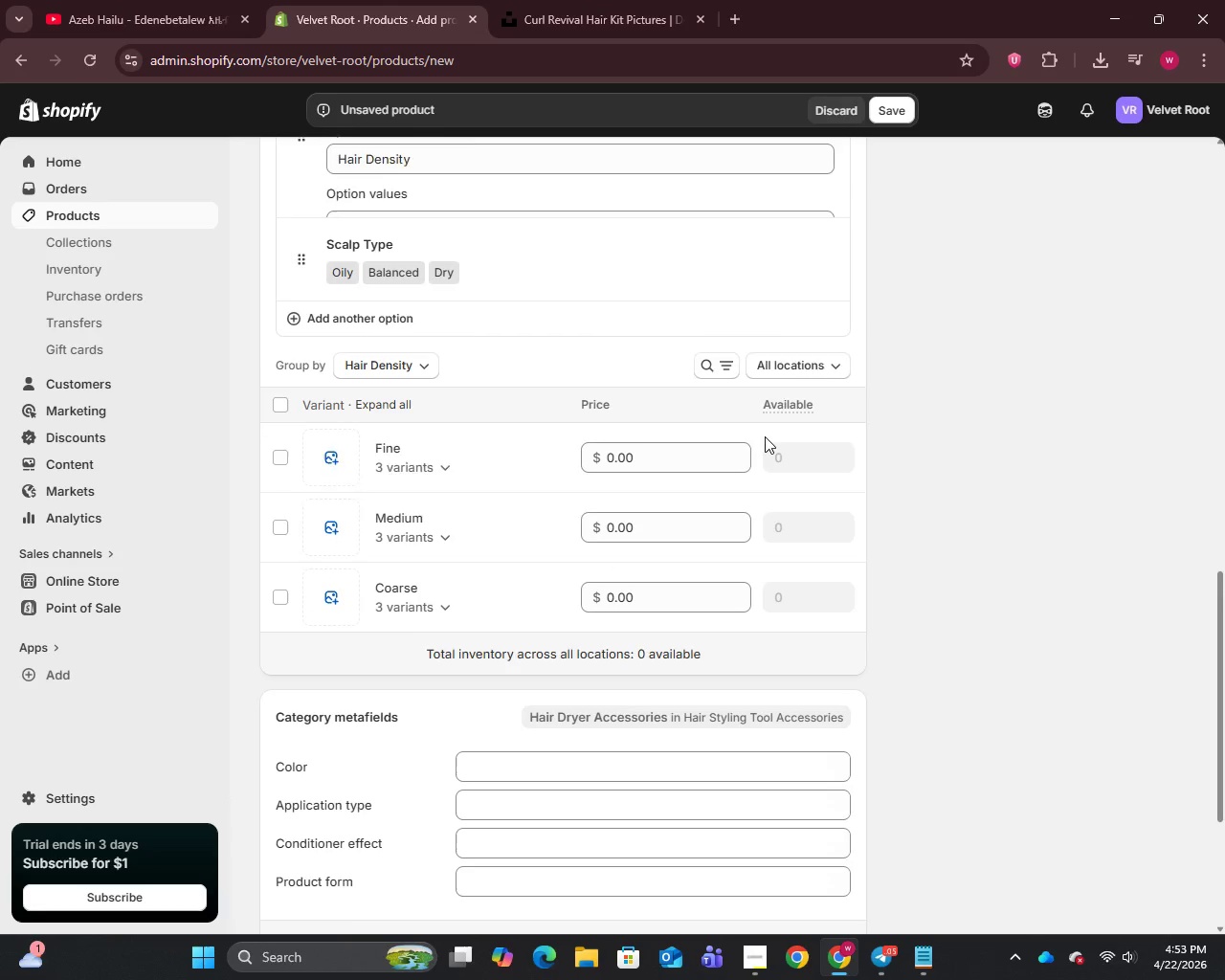 
scroll: coordinate [365, 323], scroll_direction: up, amount: 6.0
 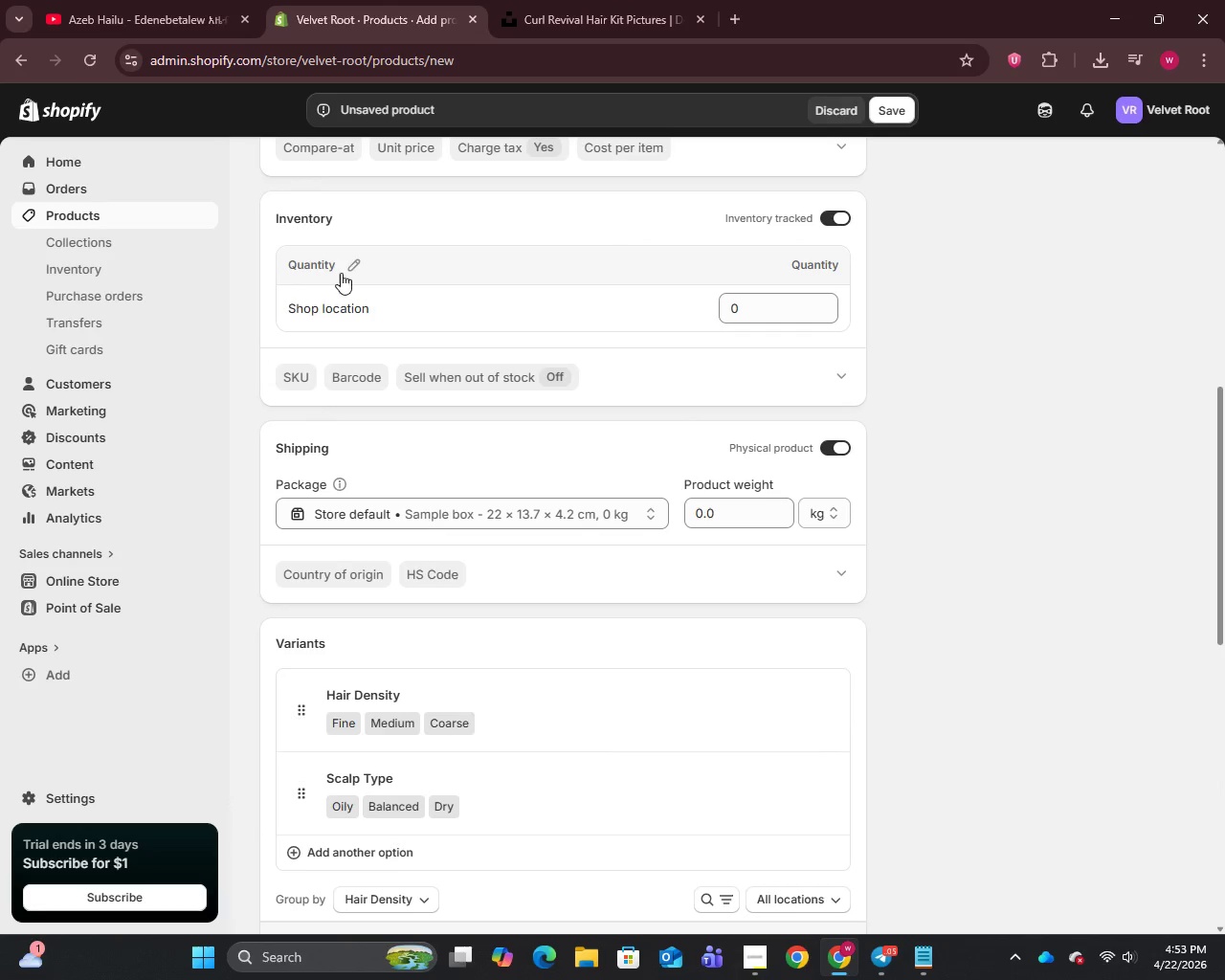 
left_click([343, 267])
 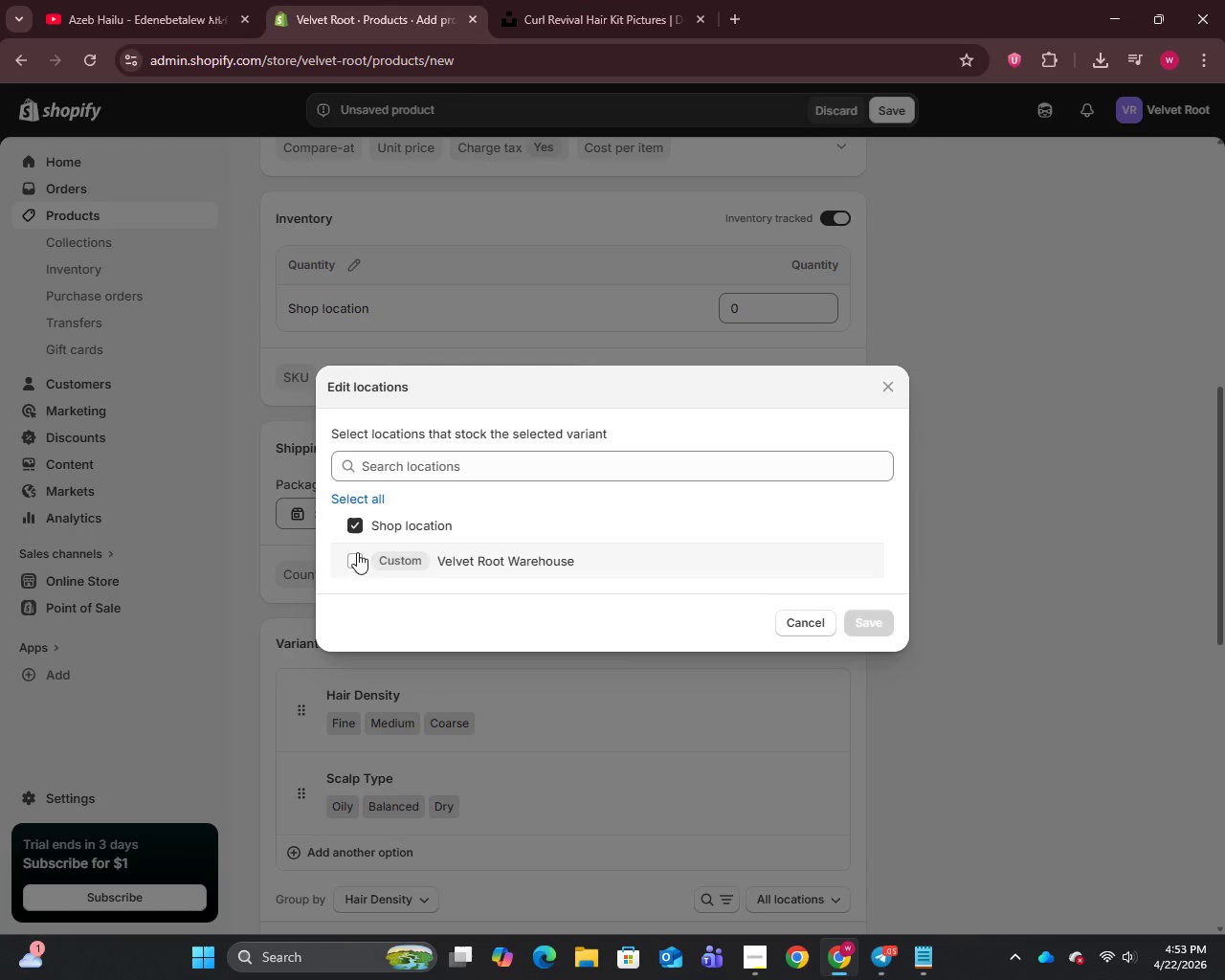 
double_click([353, 513])
 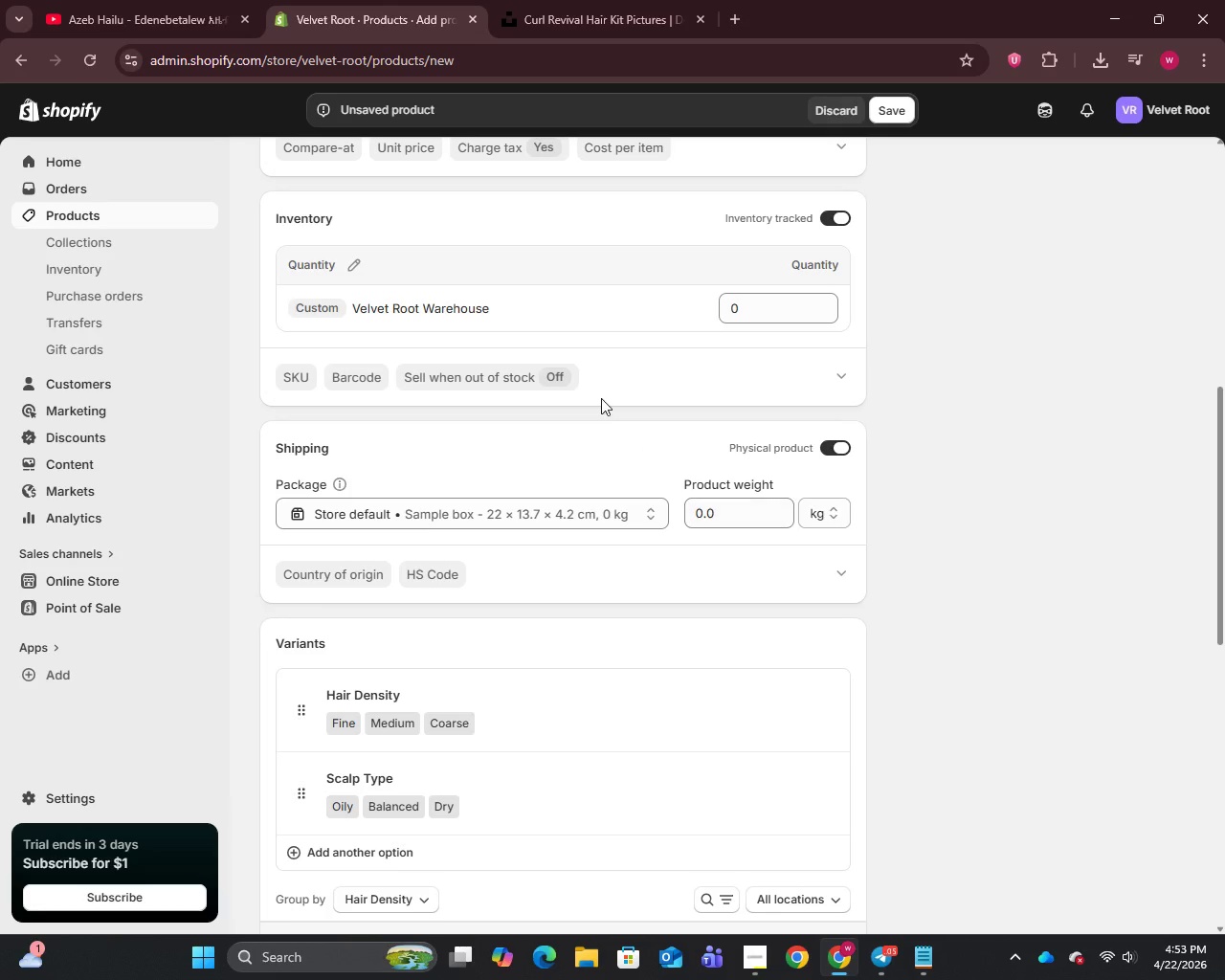 
scroll: coordinate [554, 528], scroll_direction: down, amount: 3.0
 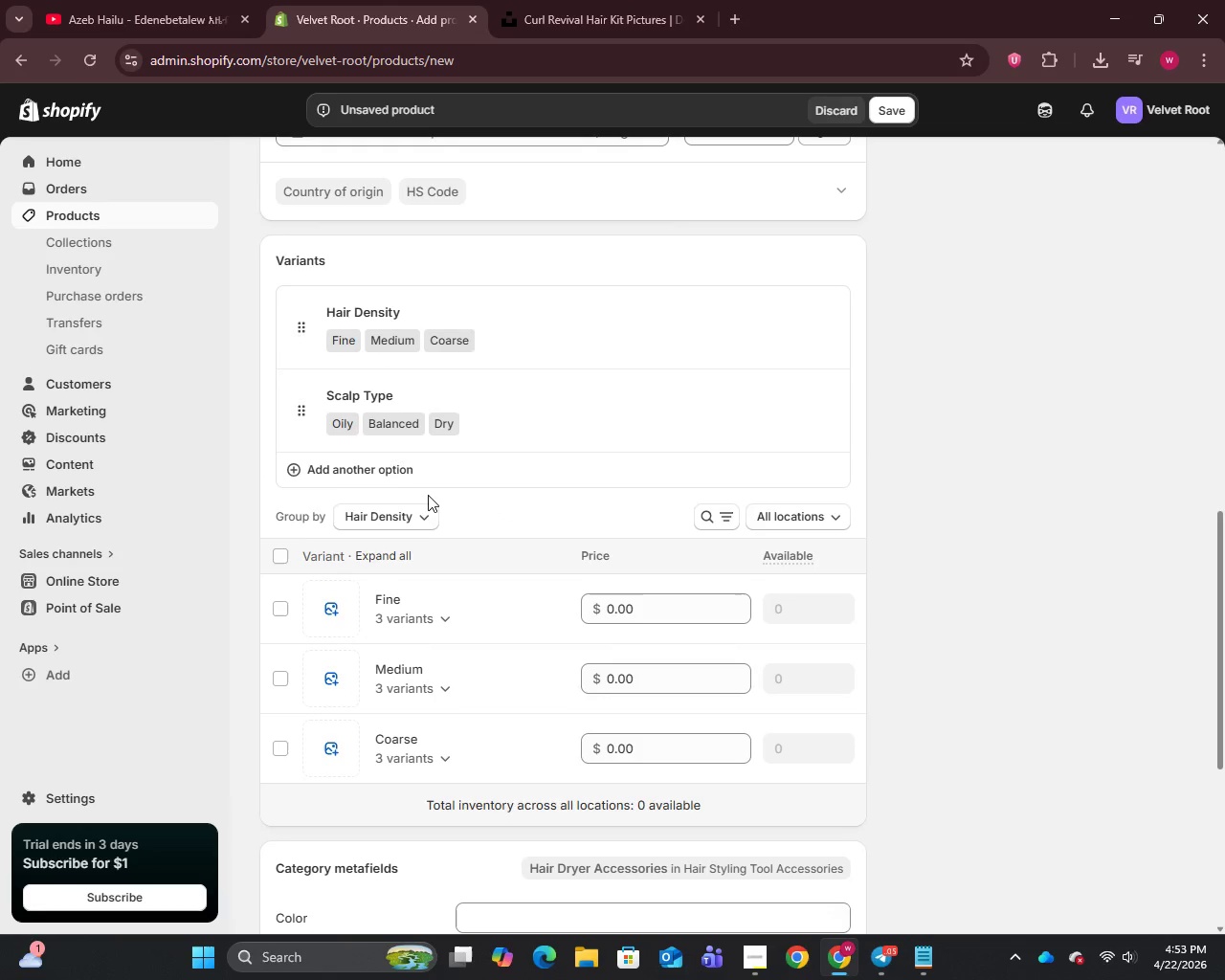 
left_click([412, 617])
 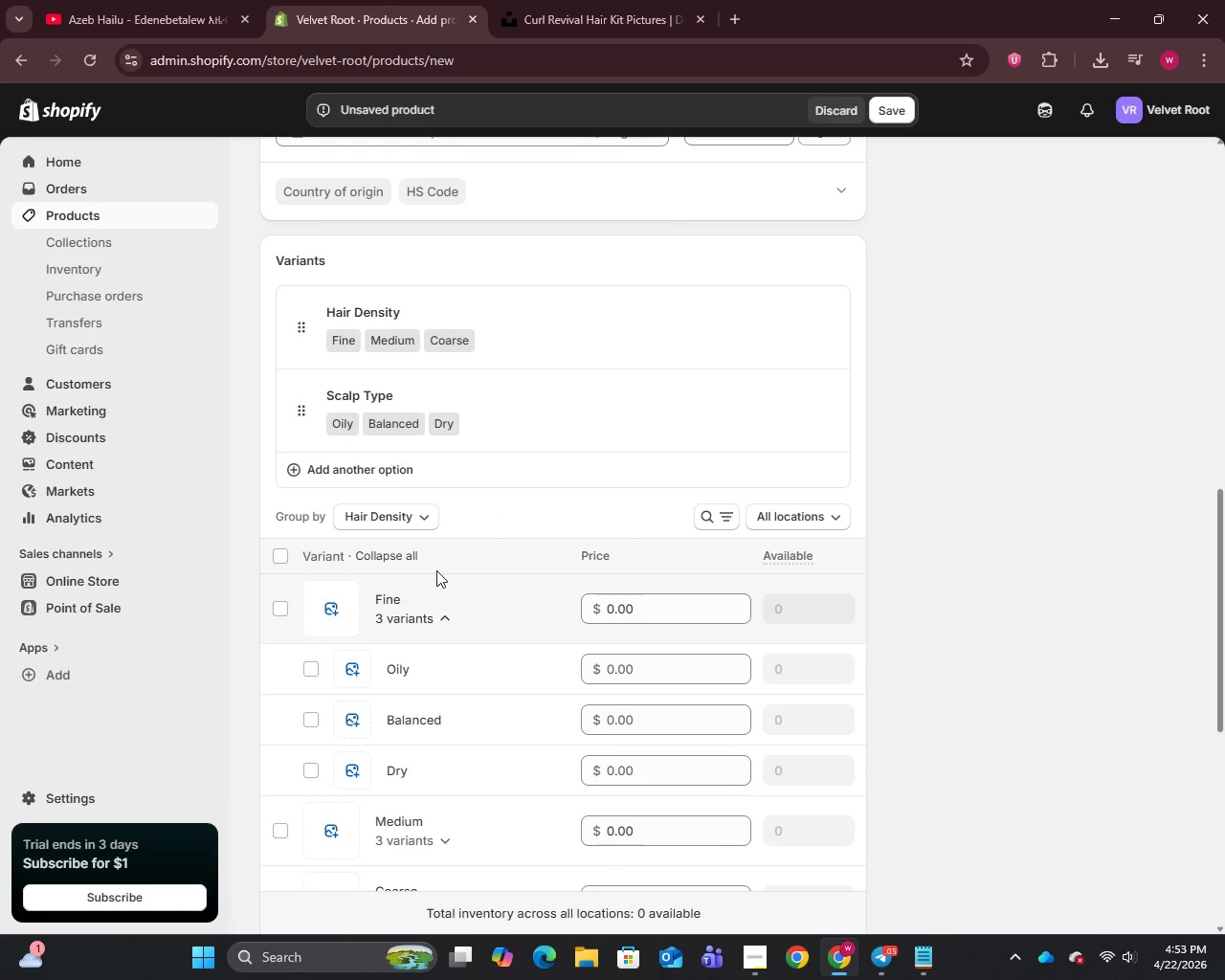 
scroll: coordinate [437, 570], scroll_direction: down, amount: 2.0
 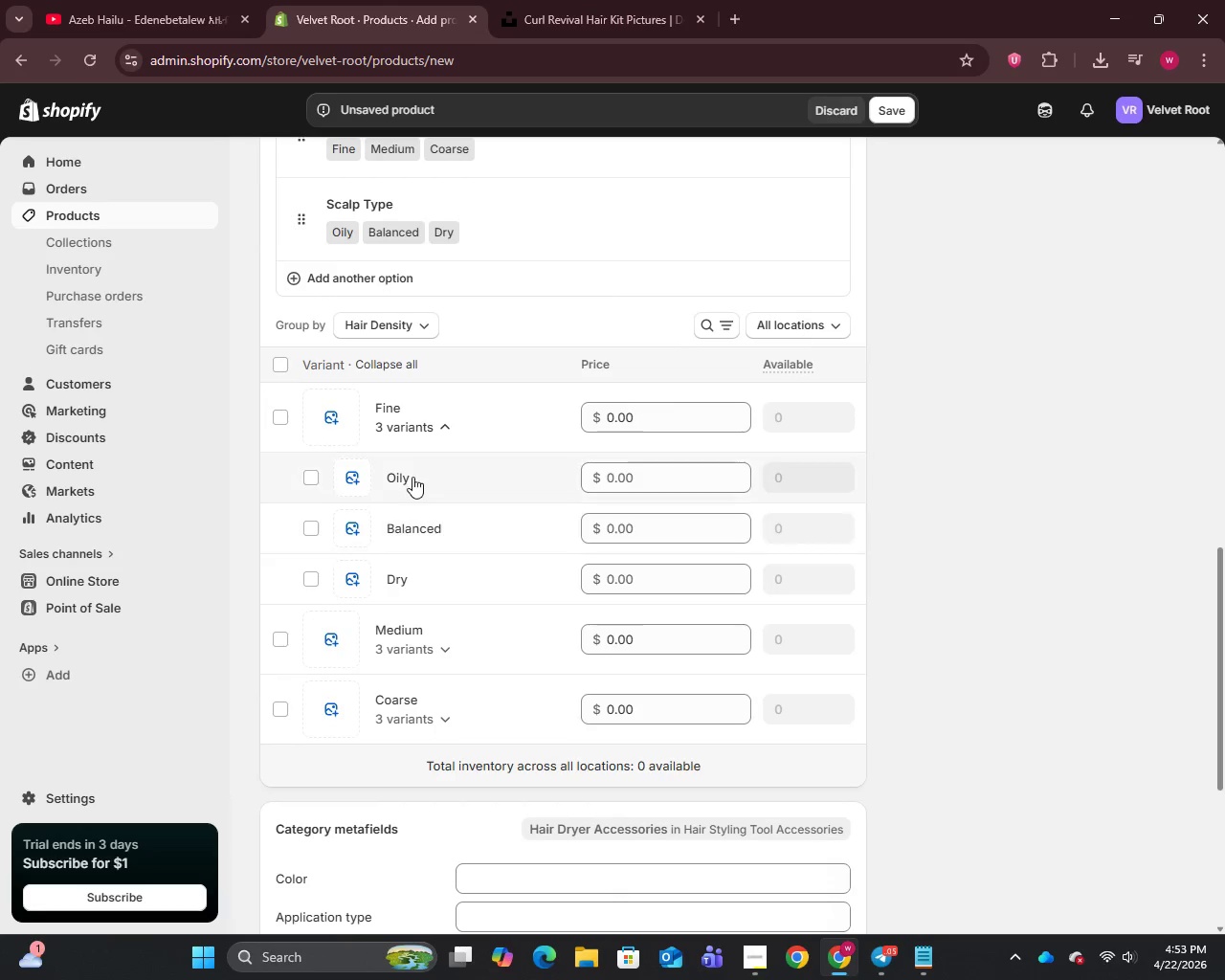 
left_click([412, 470])
 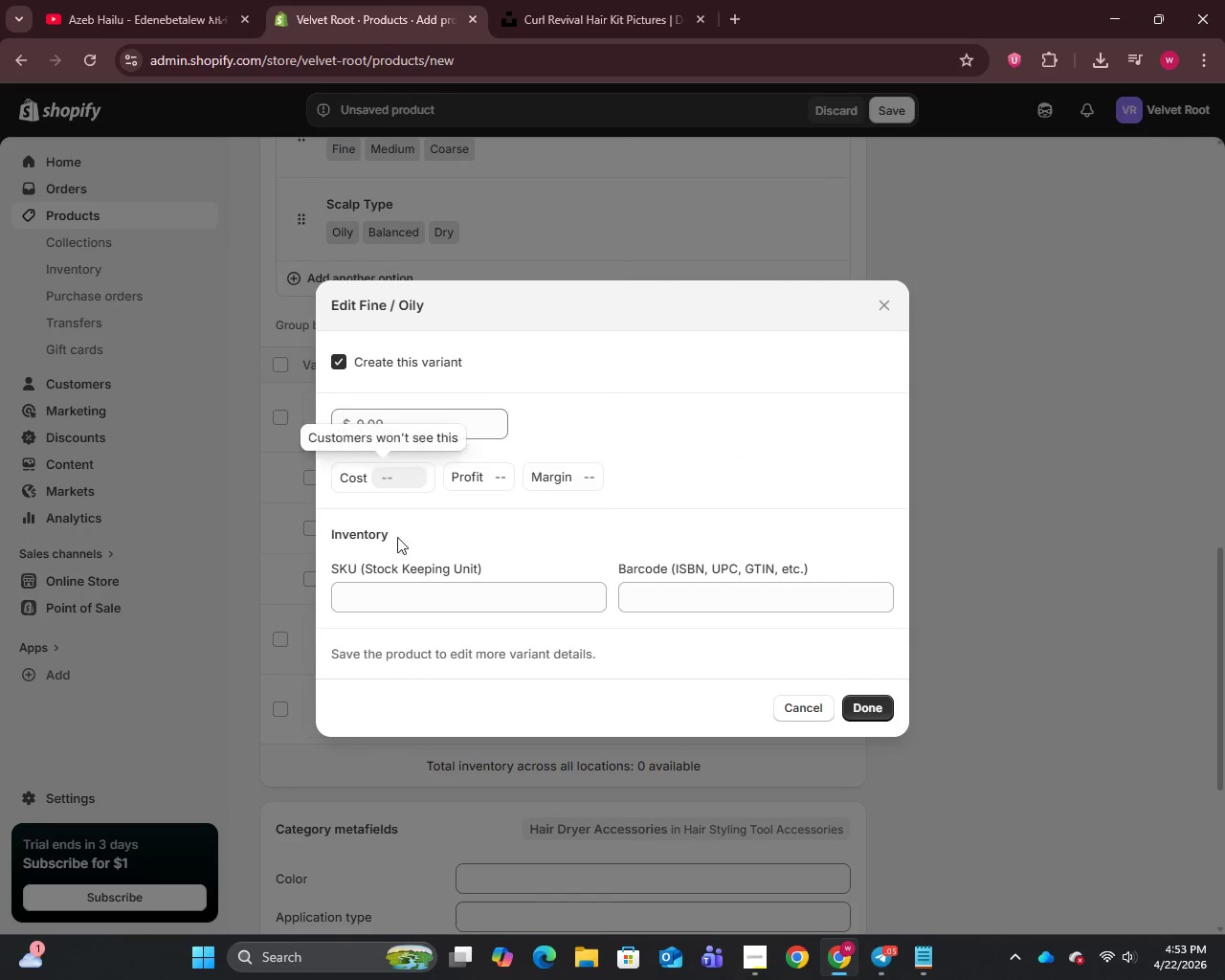 
left_click([391, 593])
 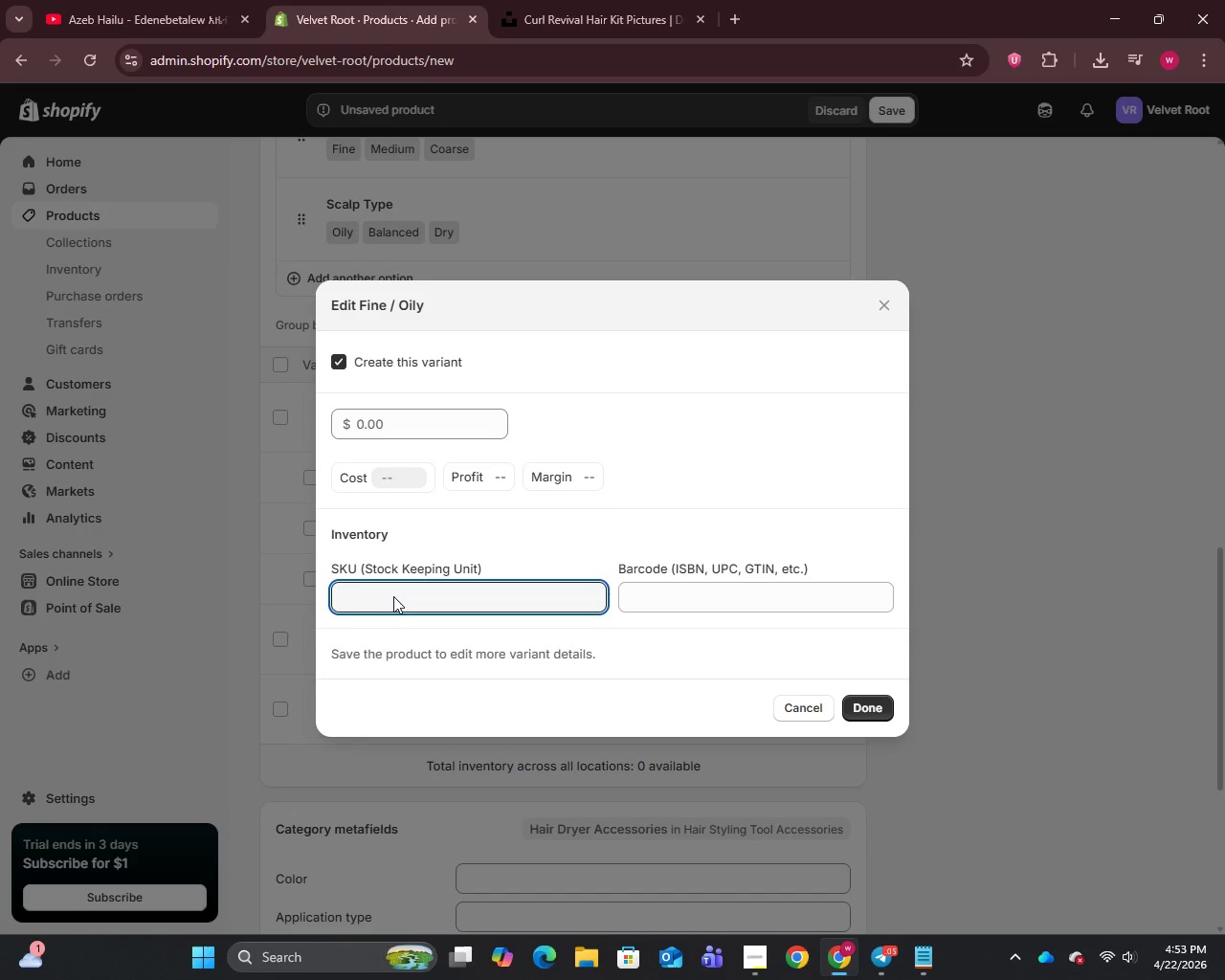 
type(vv-)
 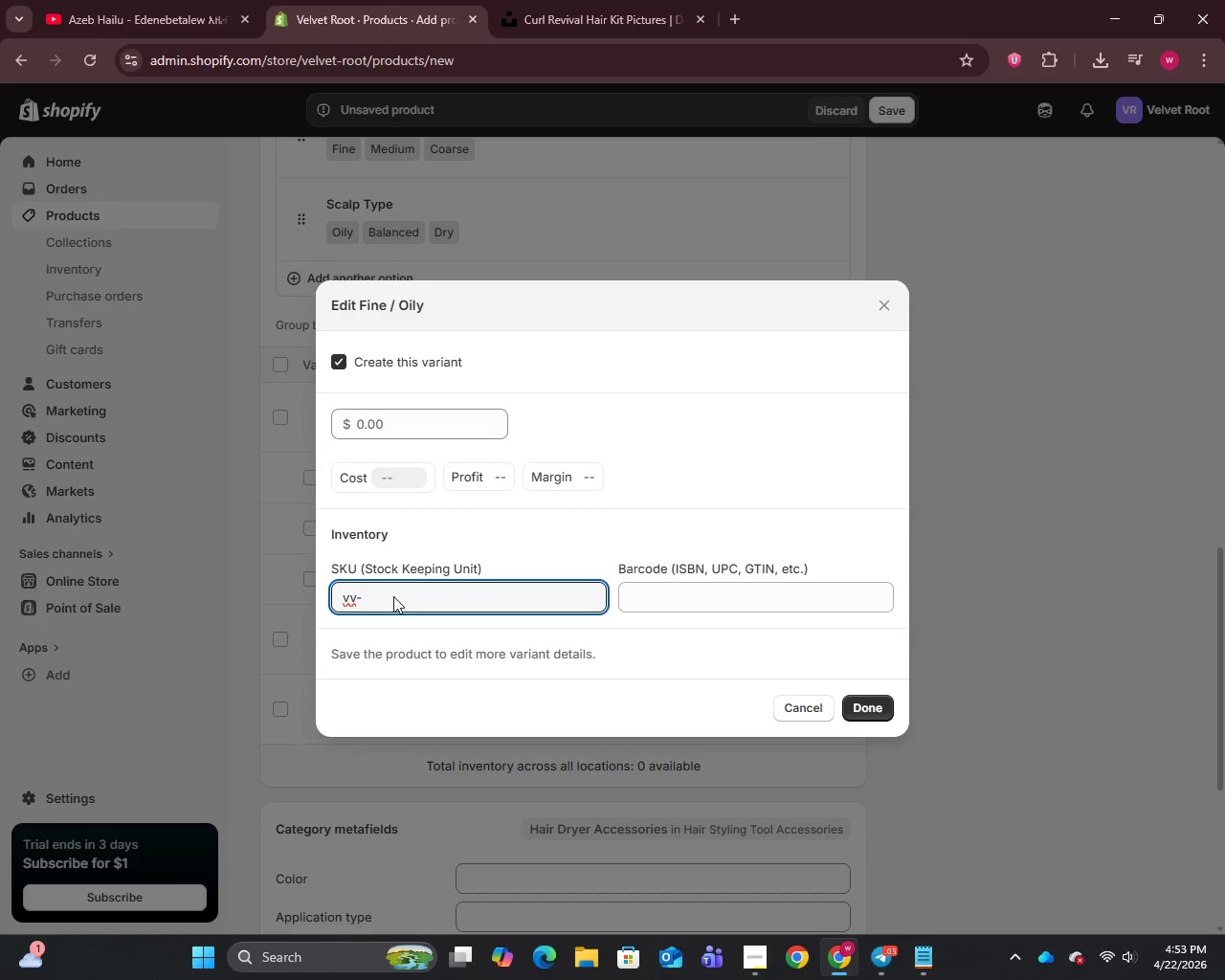 
wait(6.8)
 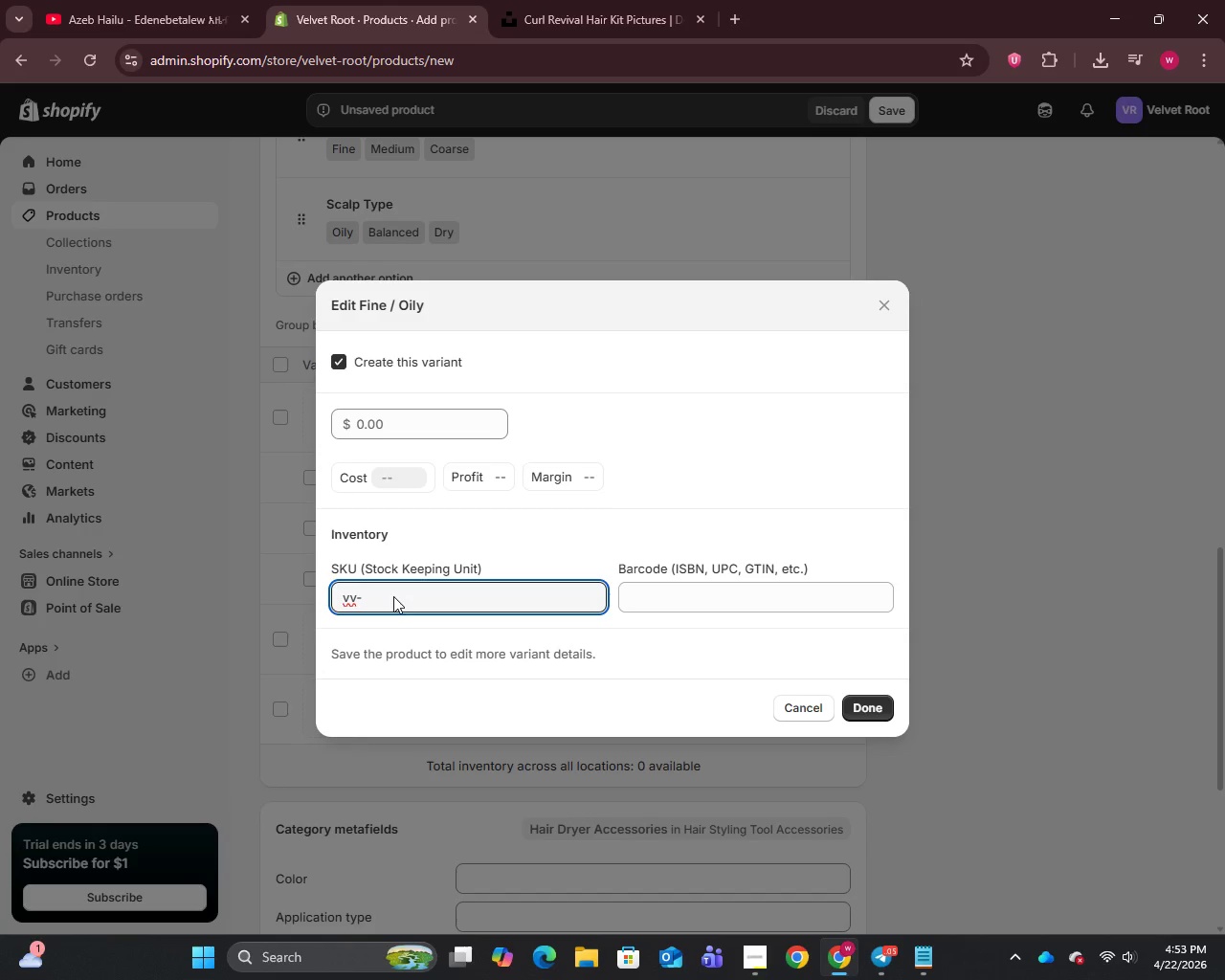 
key(Backspace)
key(Backspace)
key(Backspace)
type(sss-)
key(Backspace)
key(Backspace)
key(Backspace)
key(Backspace)
type(SSS-FIN-)
 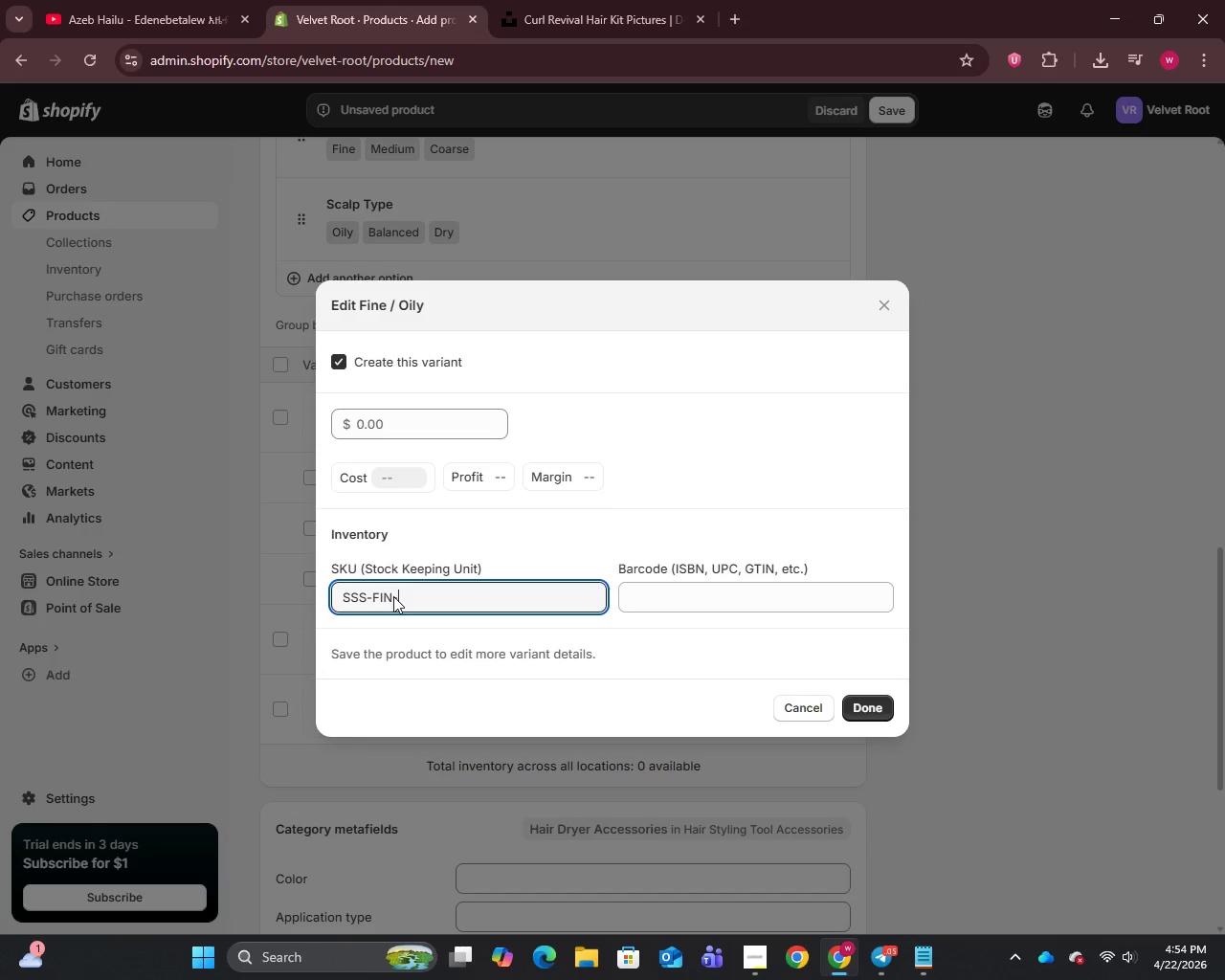 
key(Control+A)
 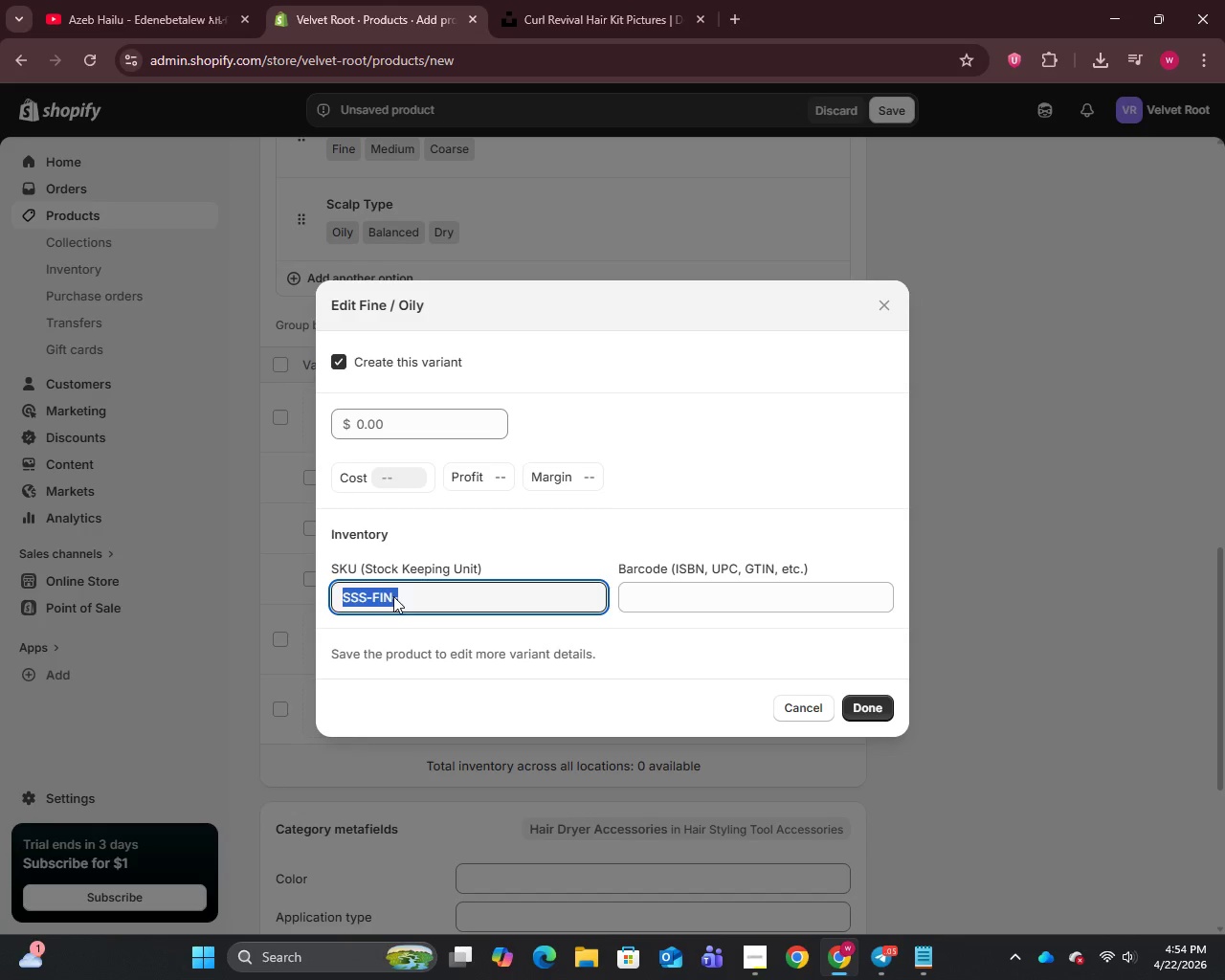 
key(Control+C)
 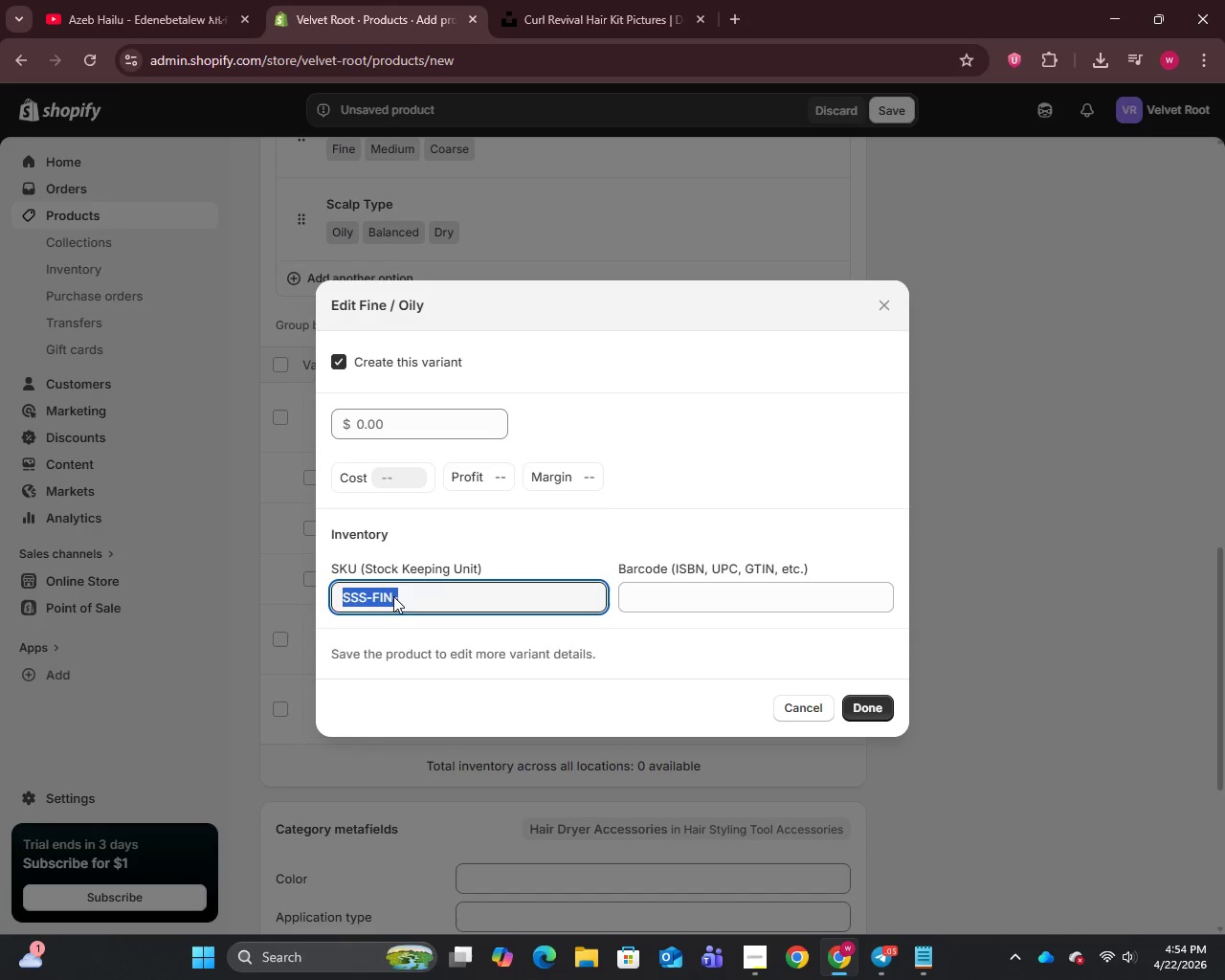 
left_click([428, 597])
 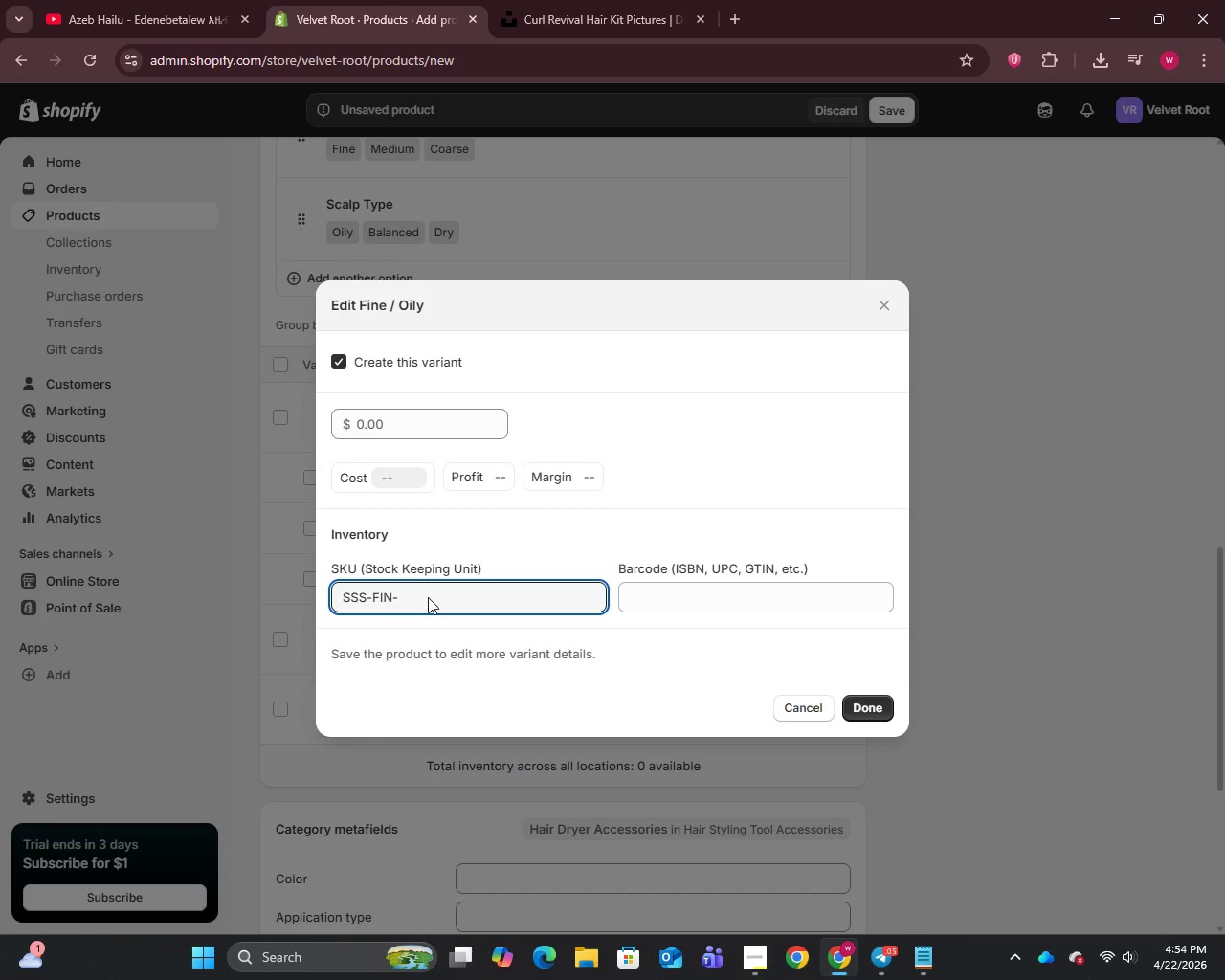 
type(OIL)
 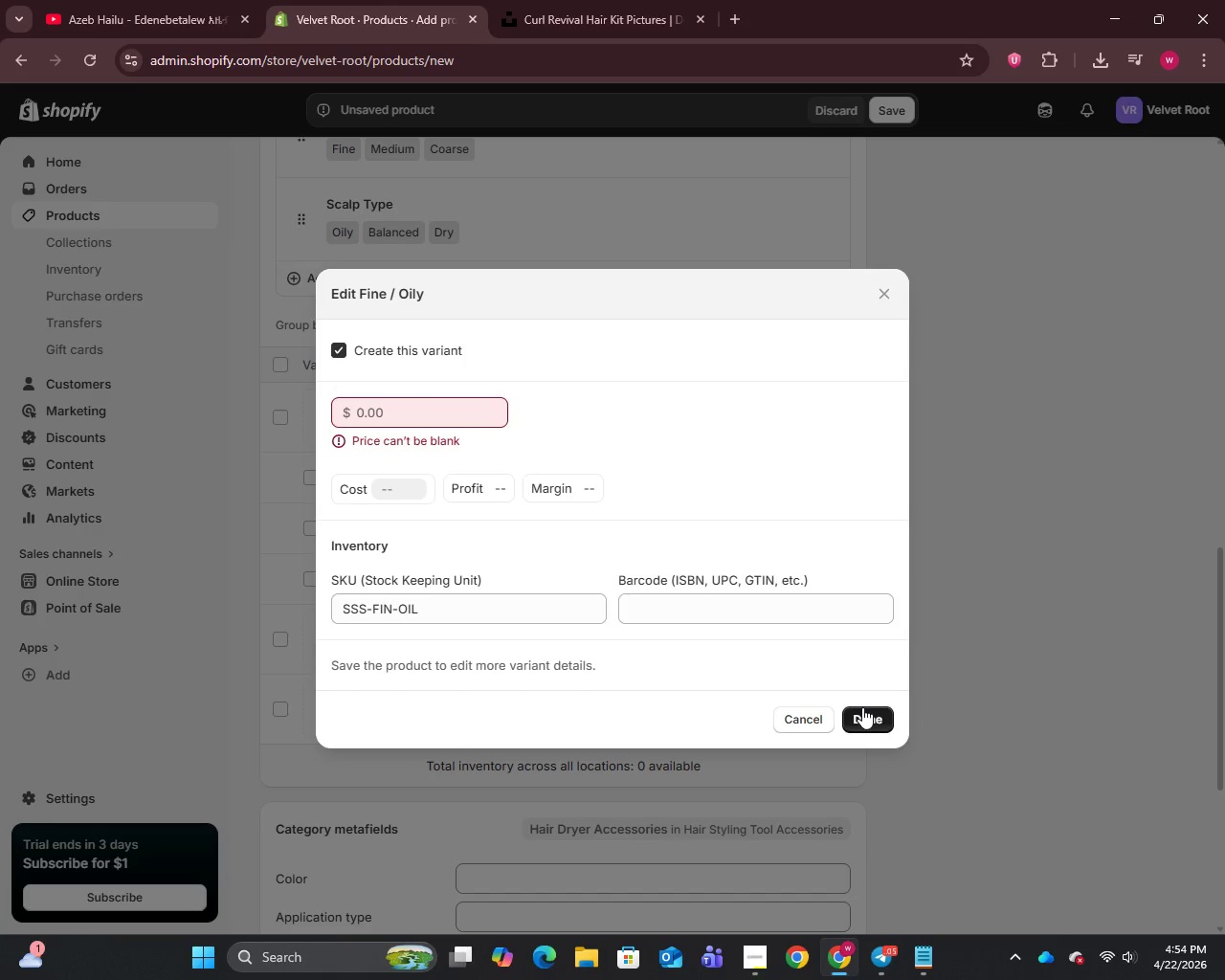 
left_click([398, 412])
 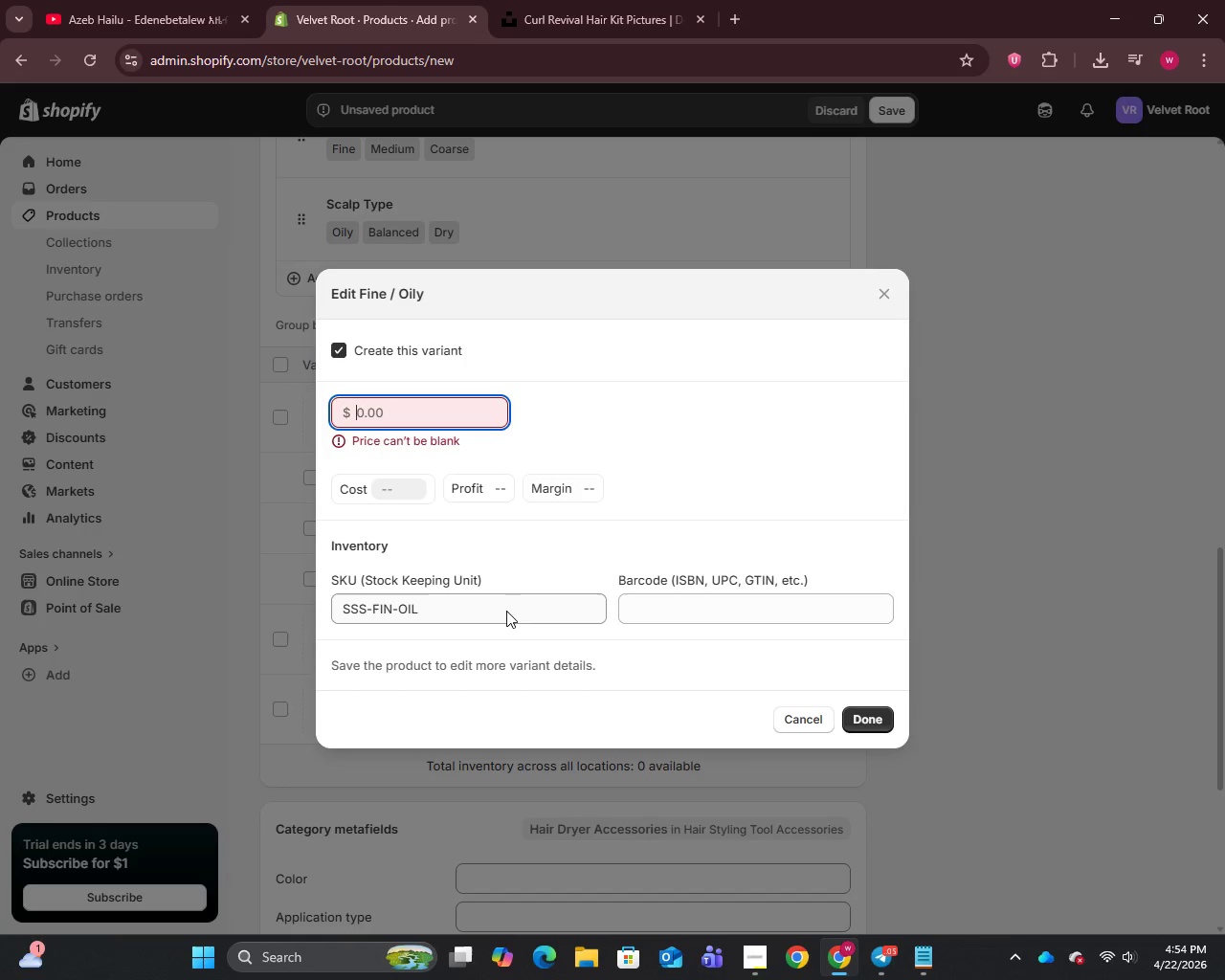 
left_click([880, 294])
 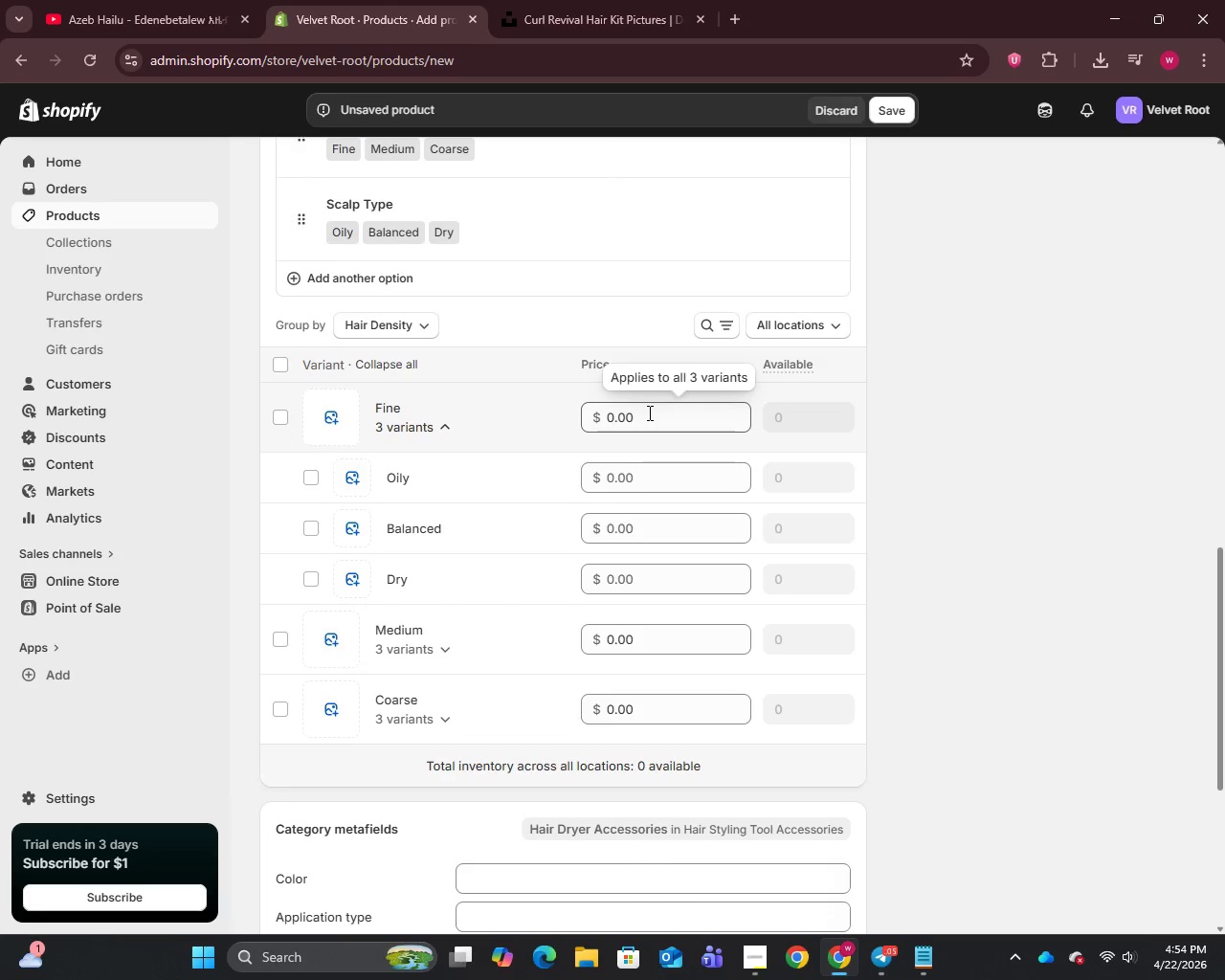 
left_click([452, 416])
 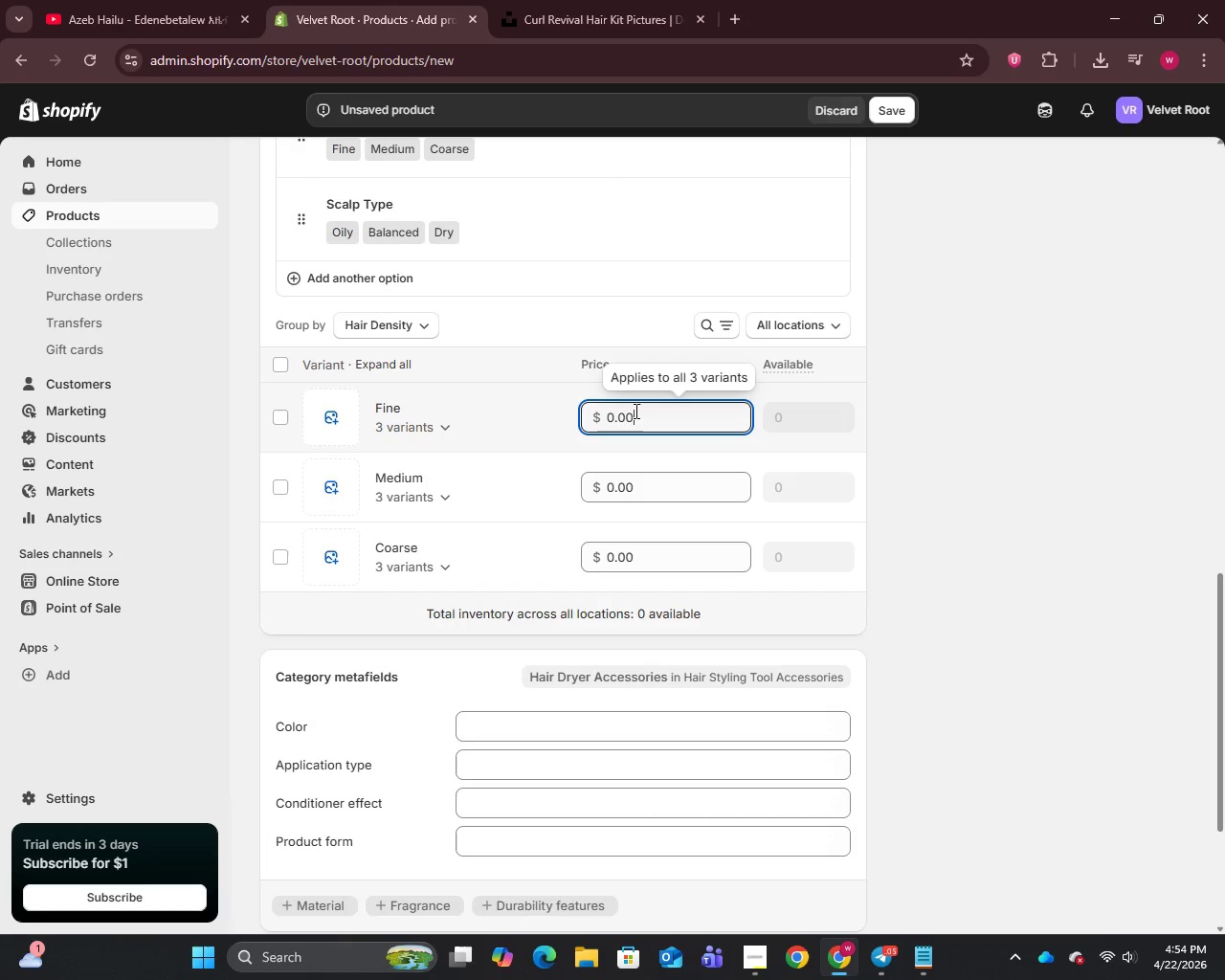 
key(Control+A)
 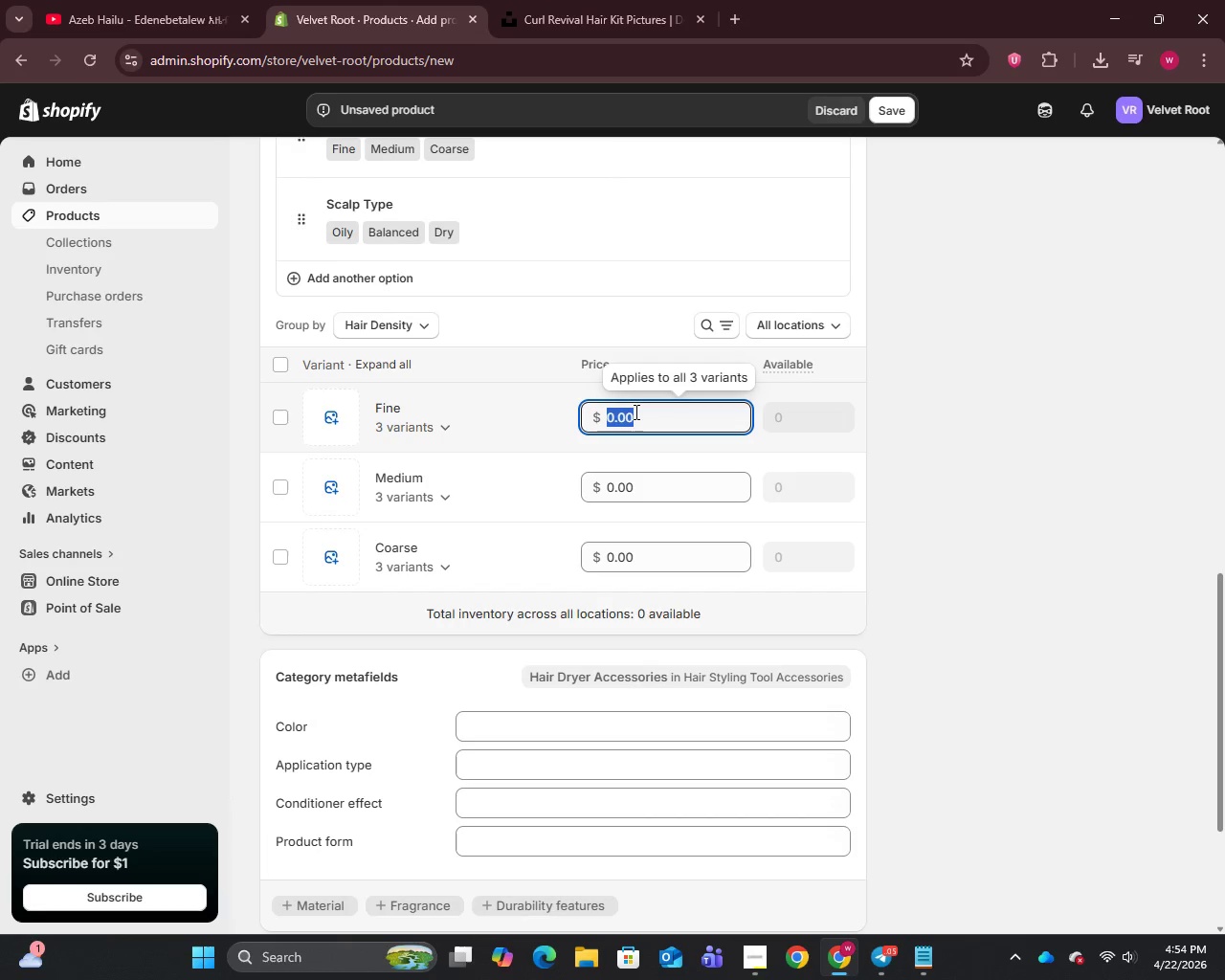 
key(Backspace)
type(52)
 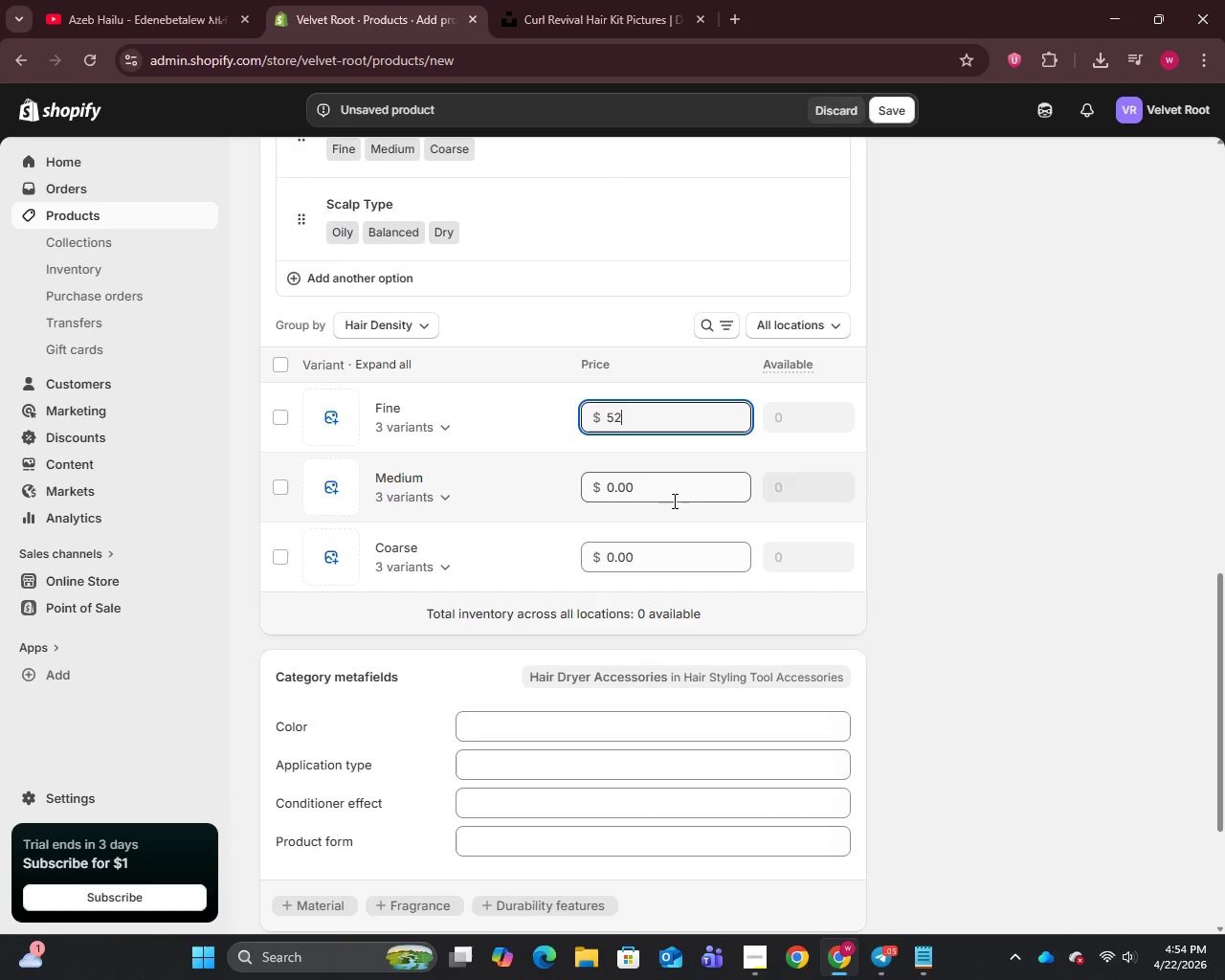 
left_click([658, 494])
 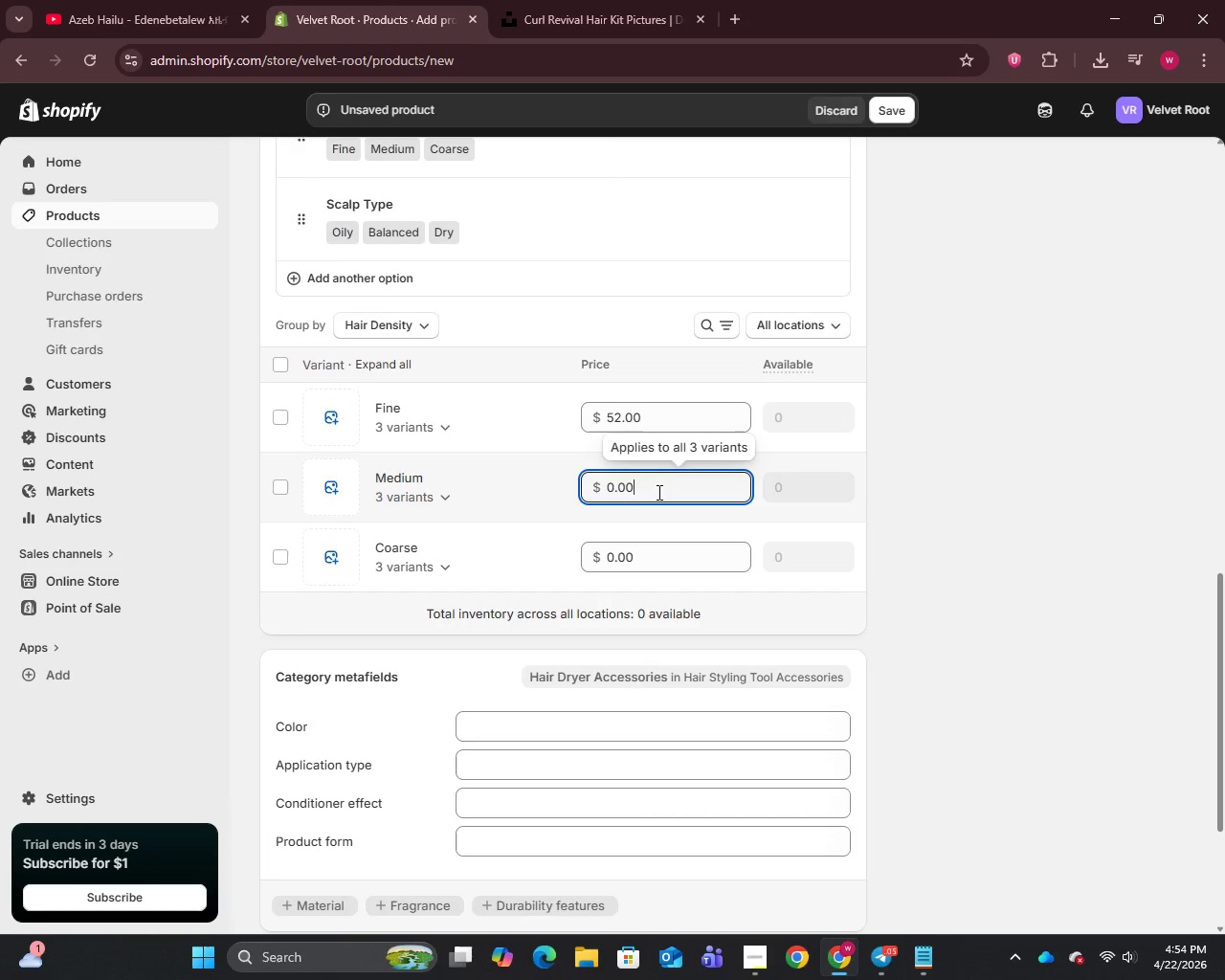 
key(Control+A)
 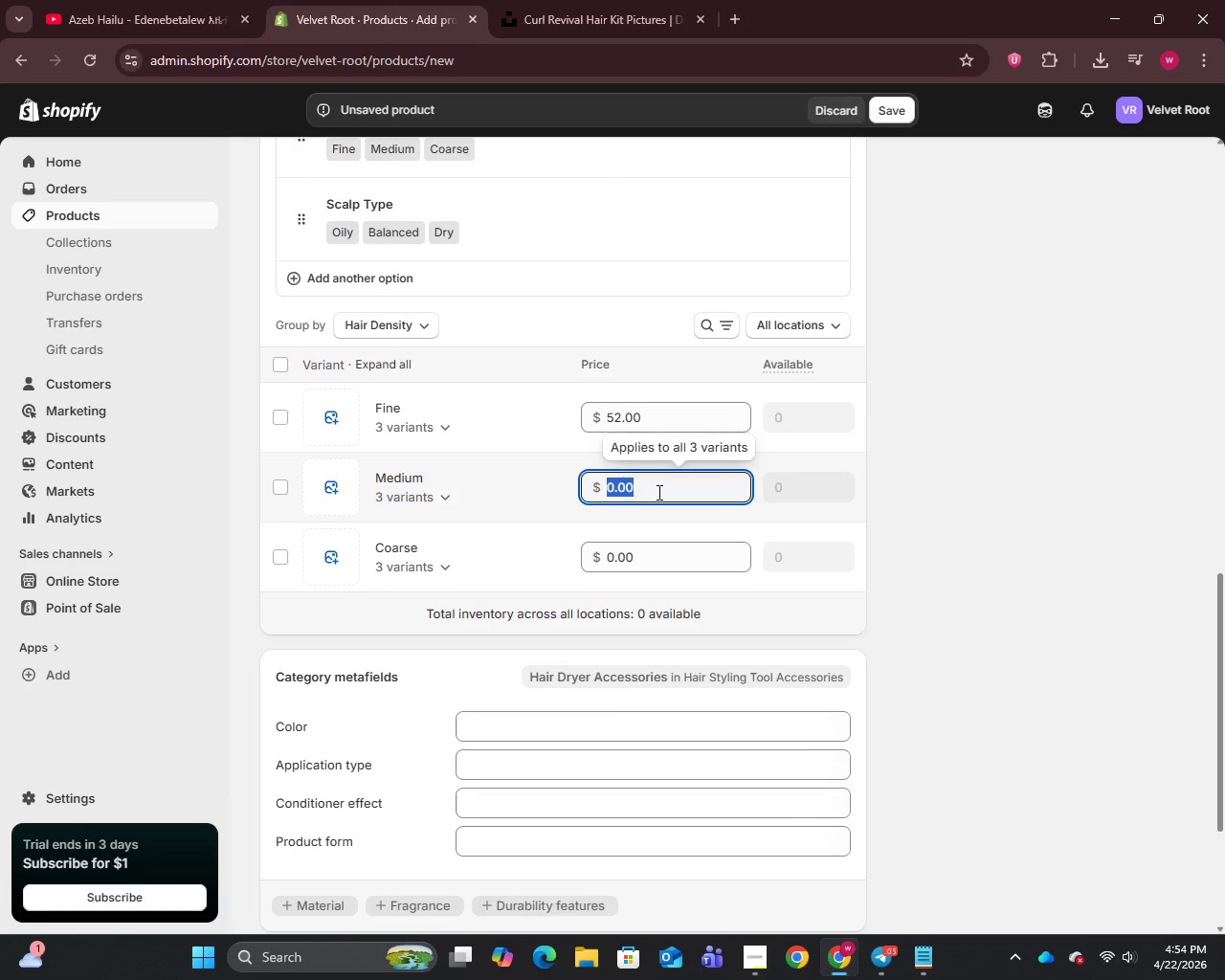 
type(62)
 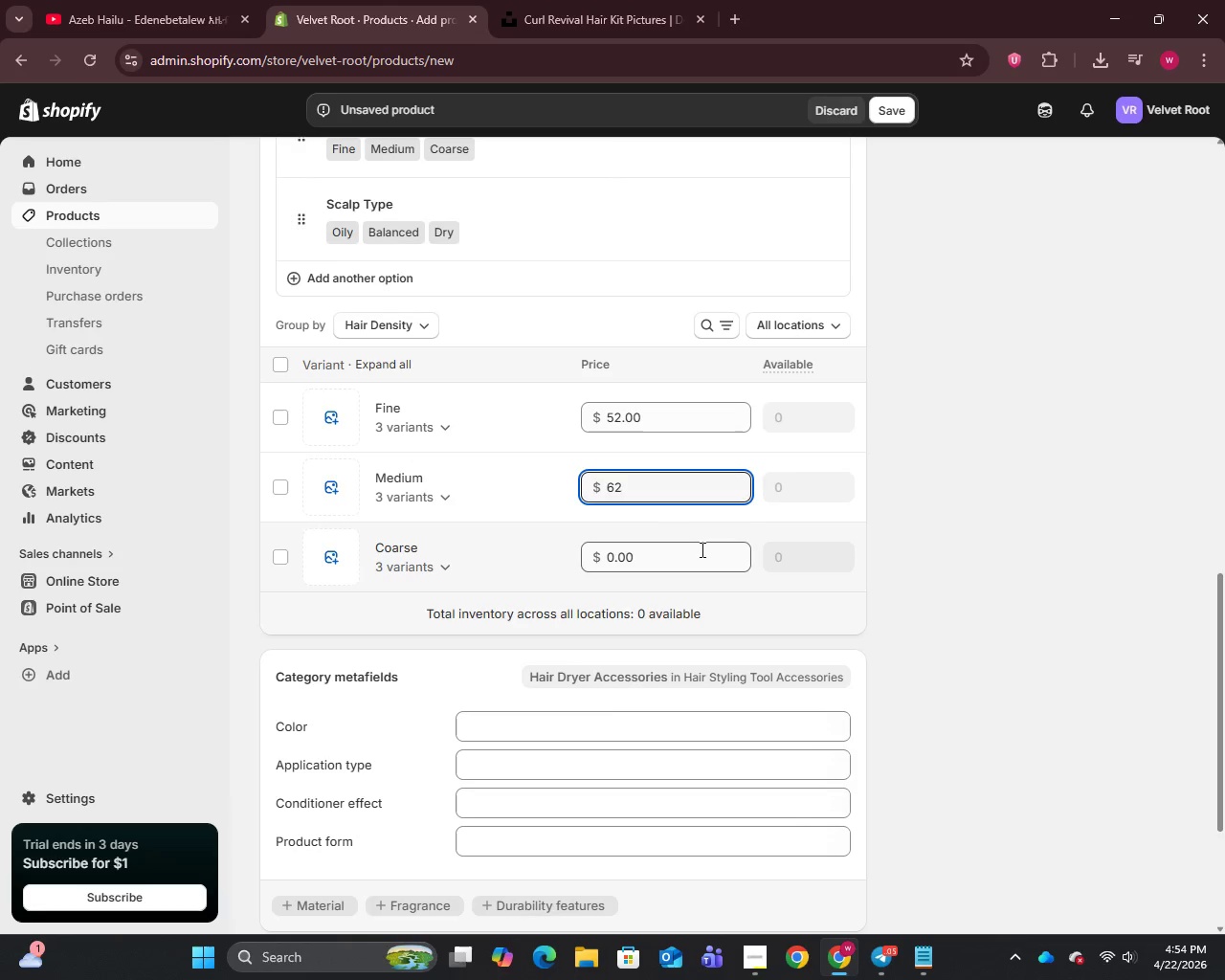 
left_click([647, 560])
 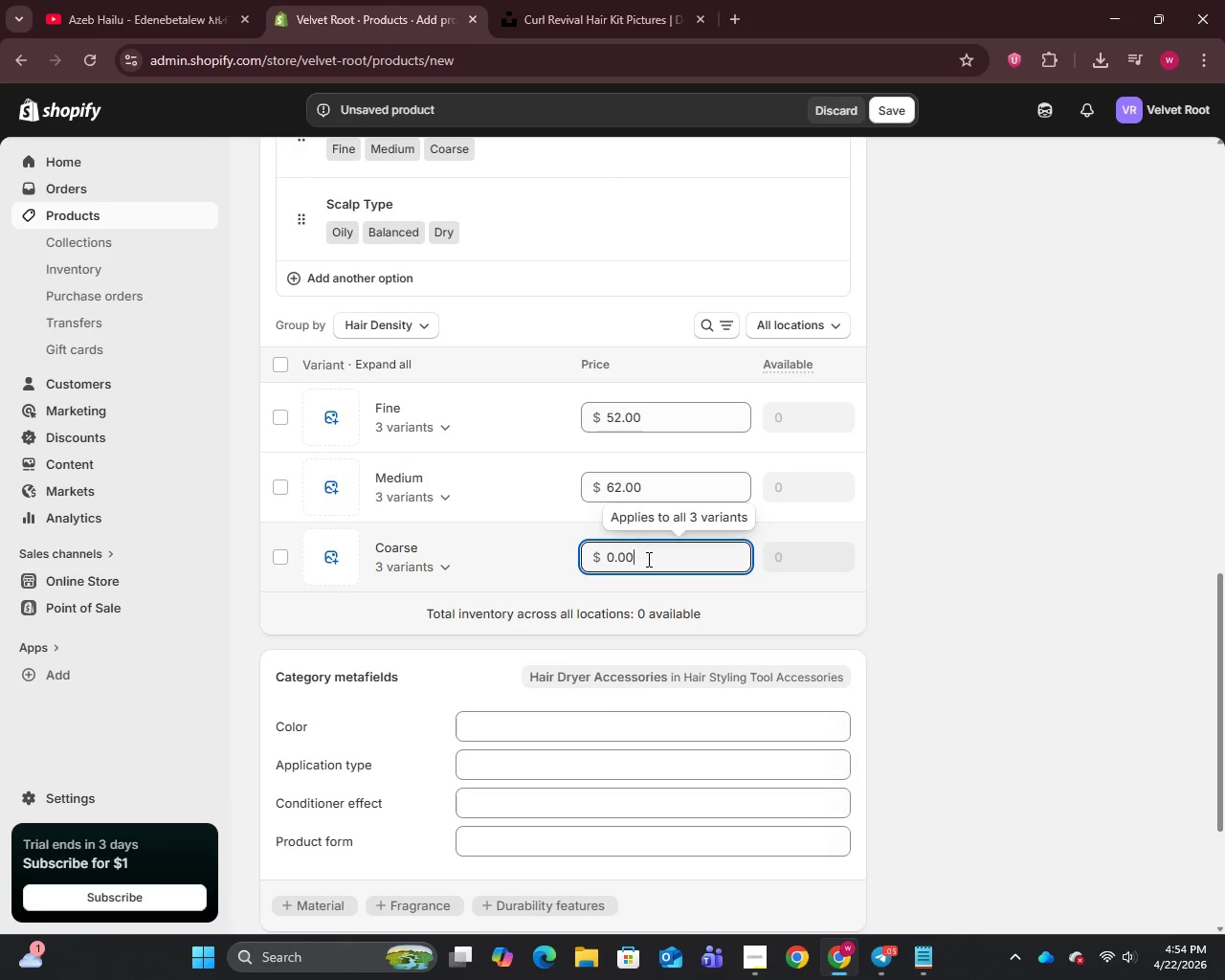 
key(Control+A)
 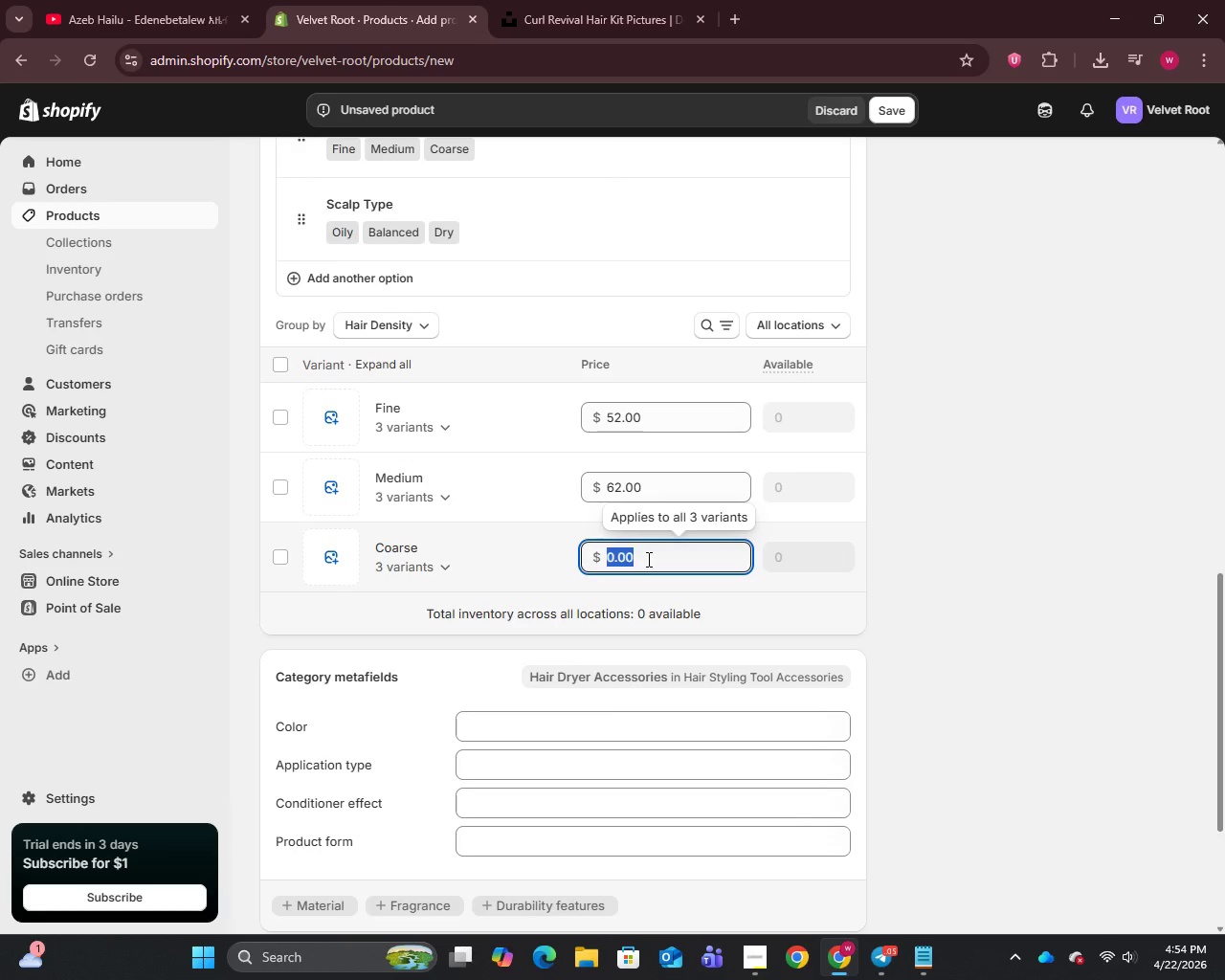 
type(72)
 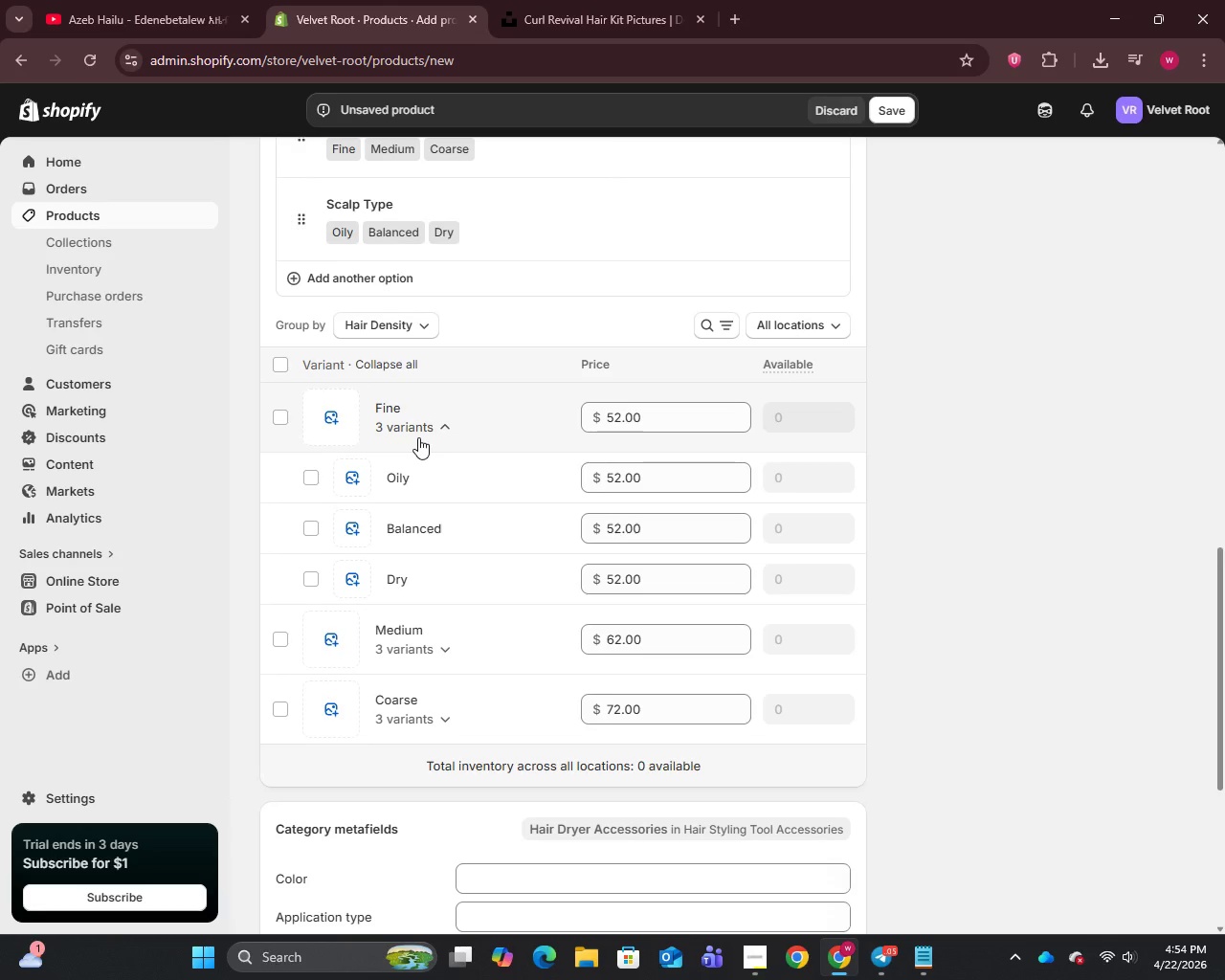 
left_click([417, 462])
 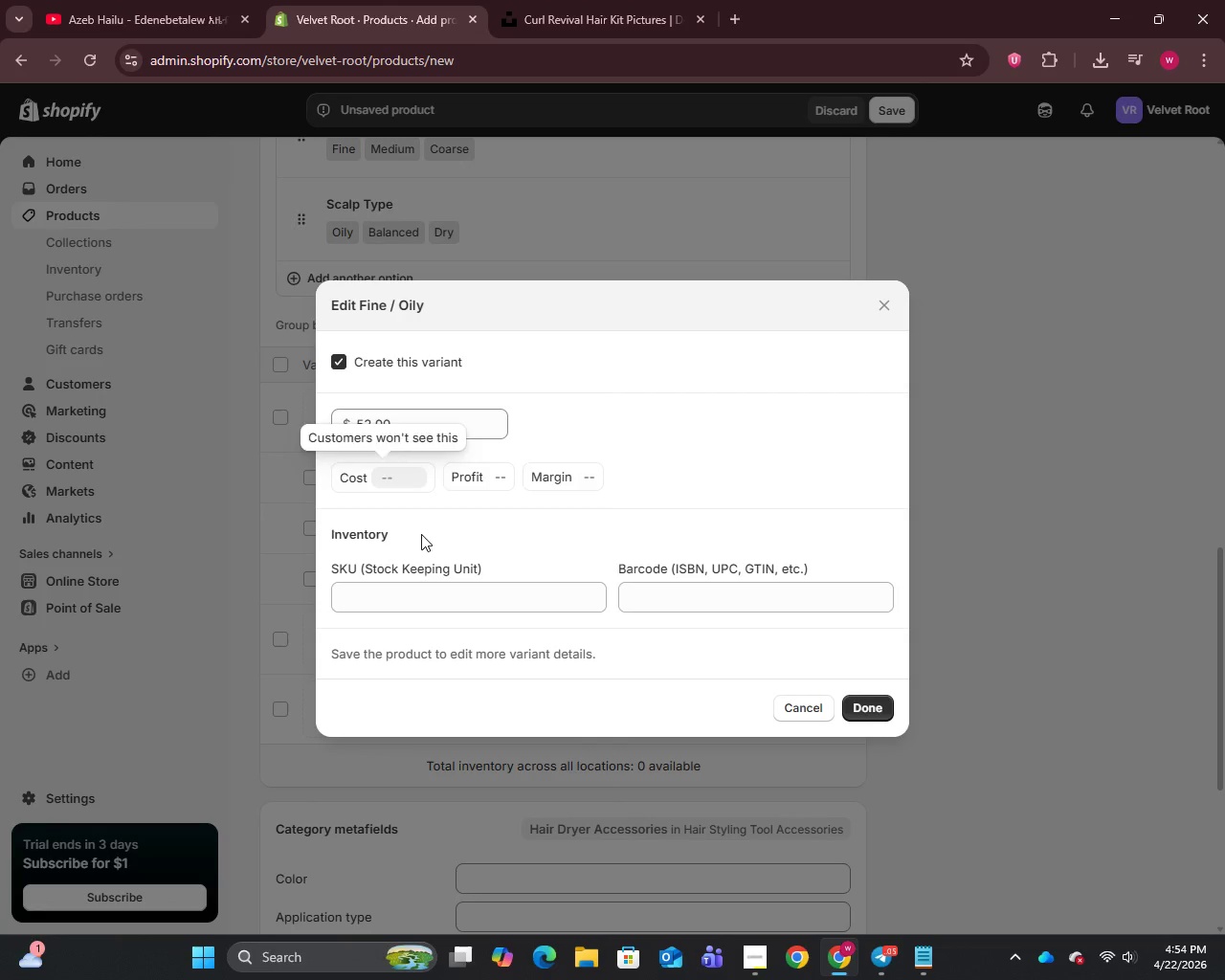 
left_click([412, 603])
 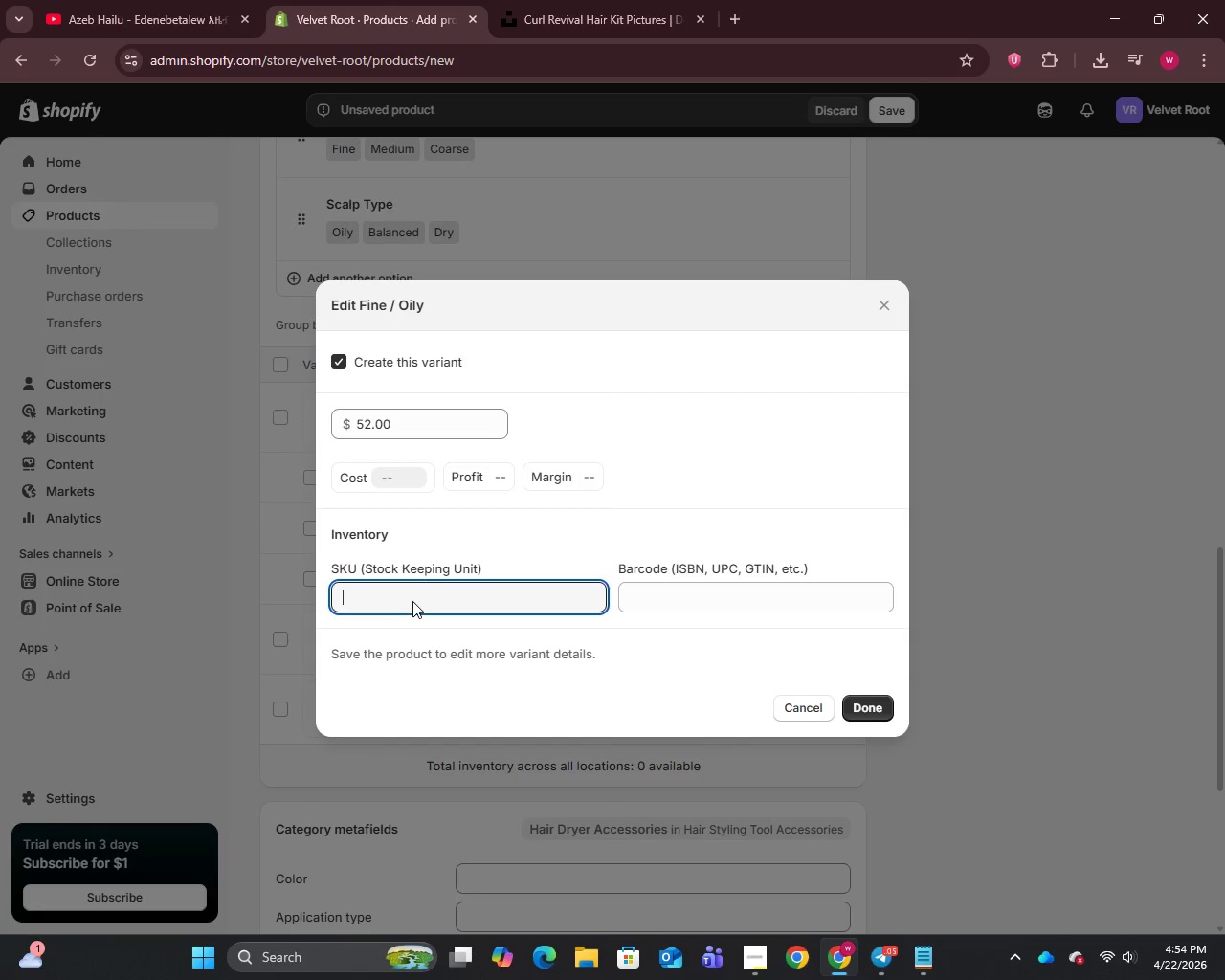 
key(Control+V)
 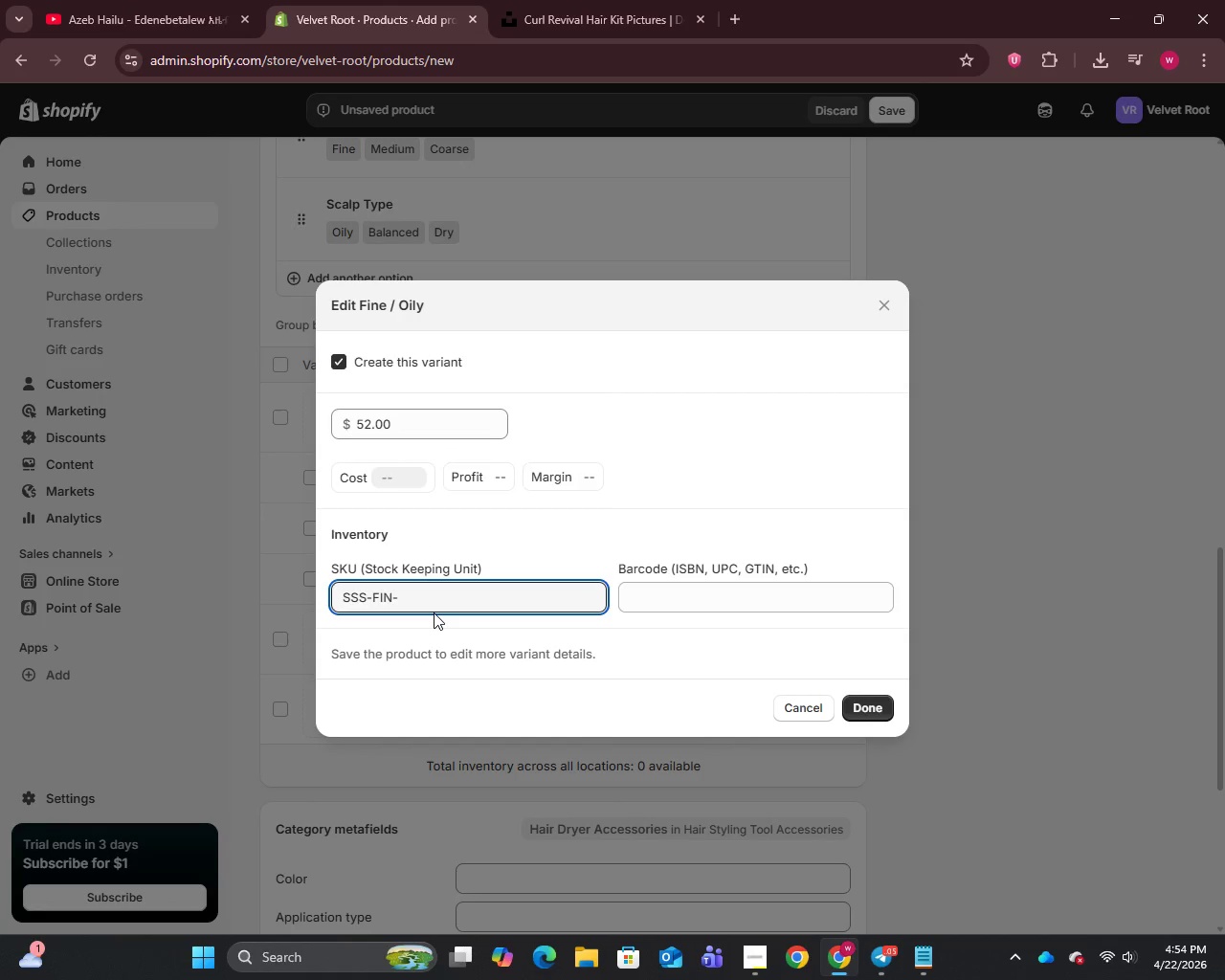 
type(OIL)
 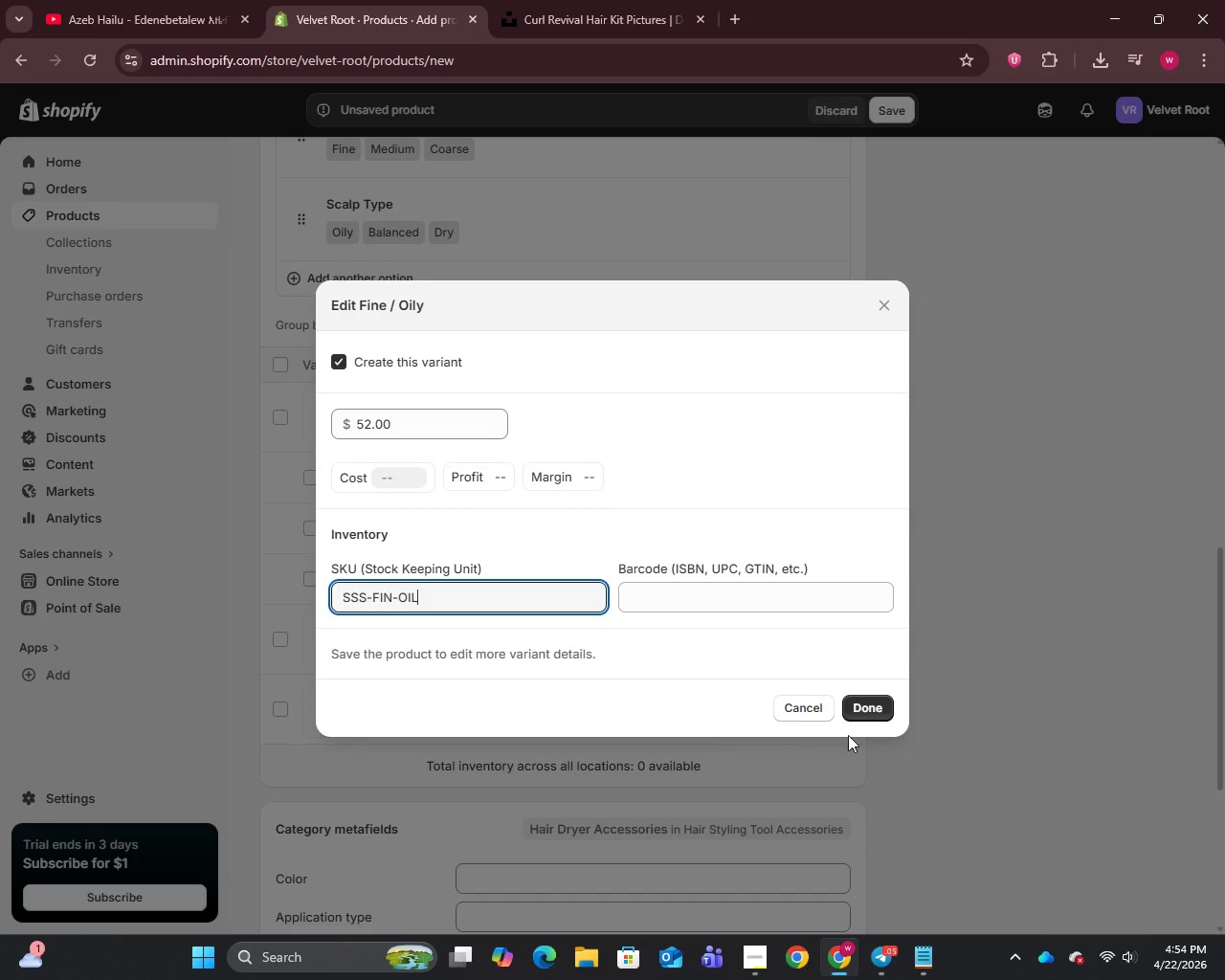 
left_click([867, 710])
 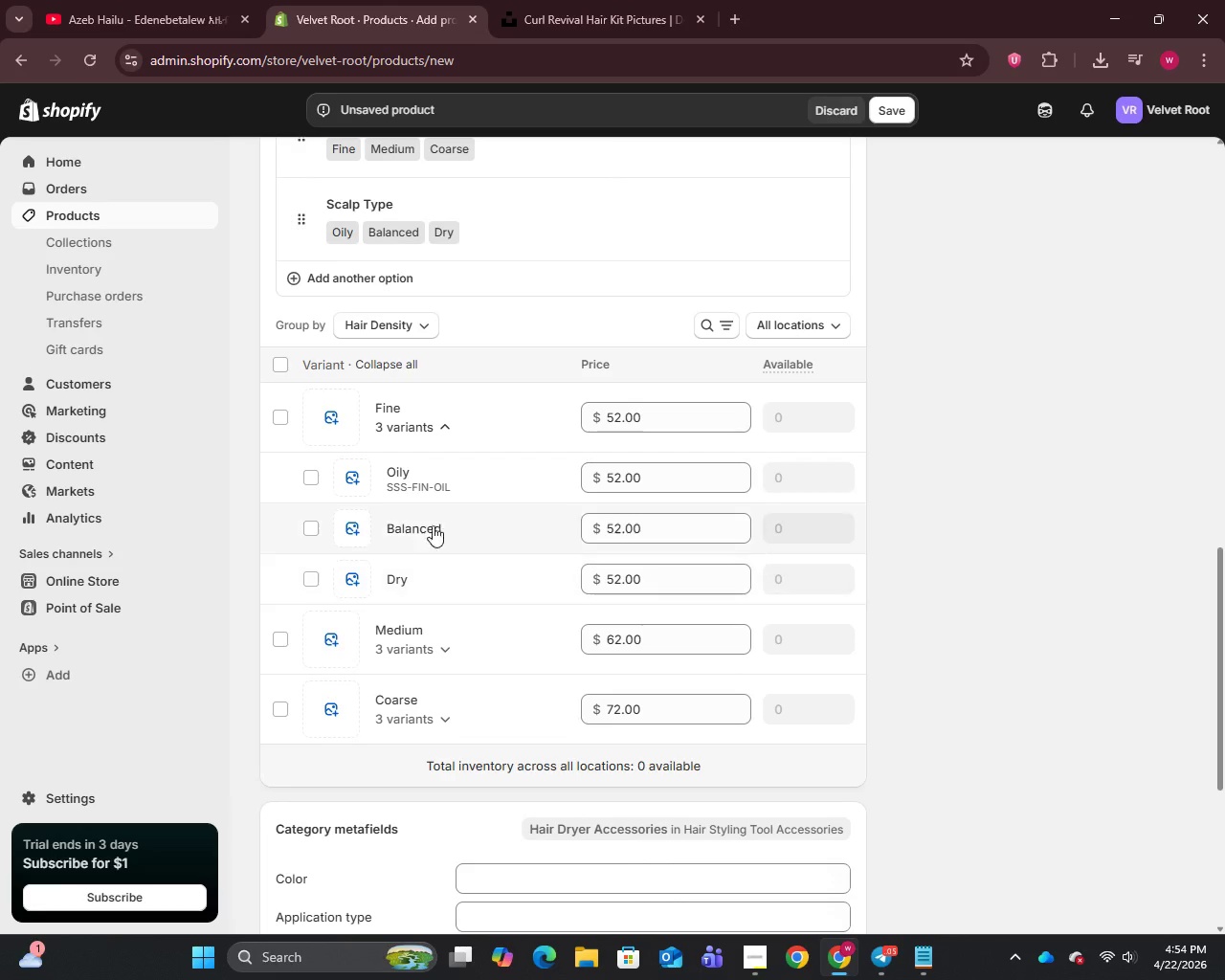 
left_click([415, 528])
 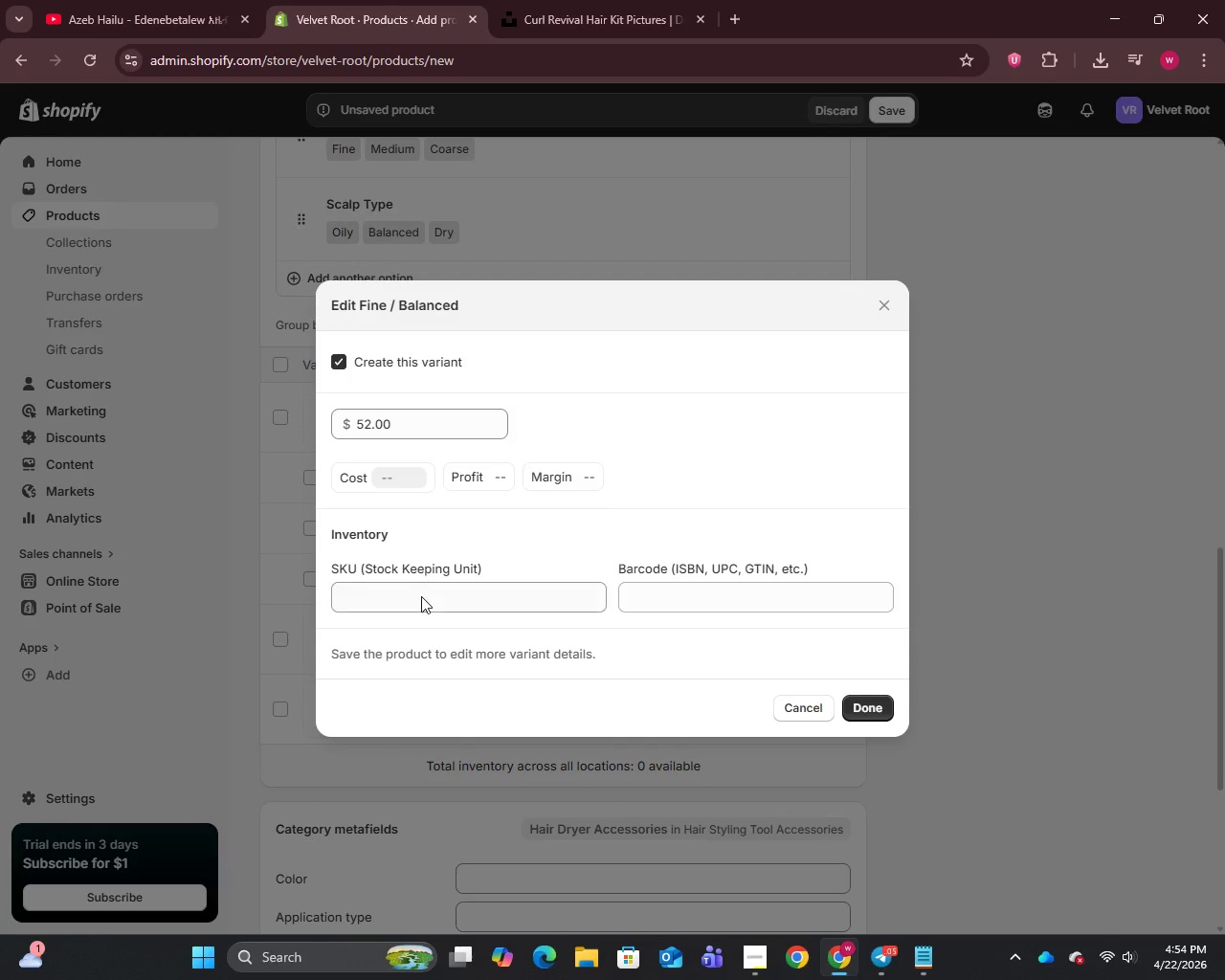 
left_click([420, 600])
 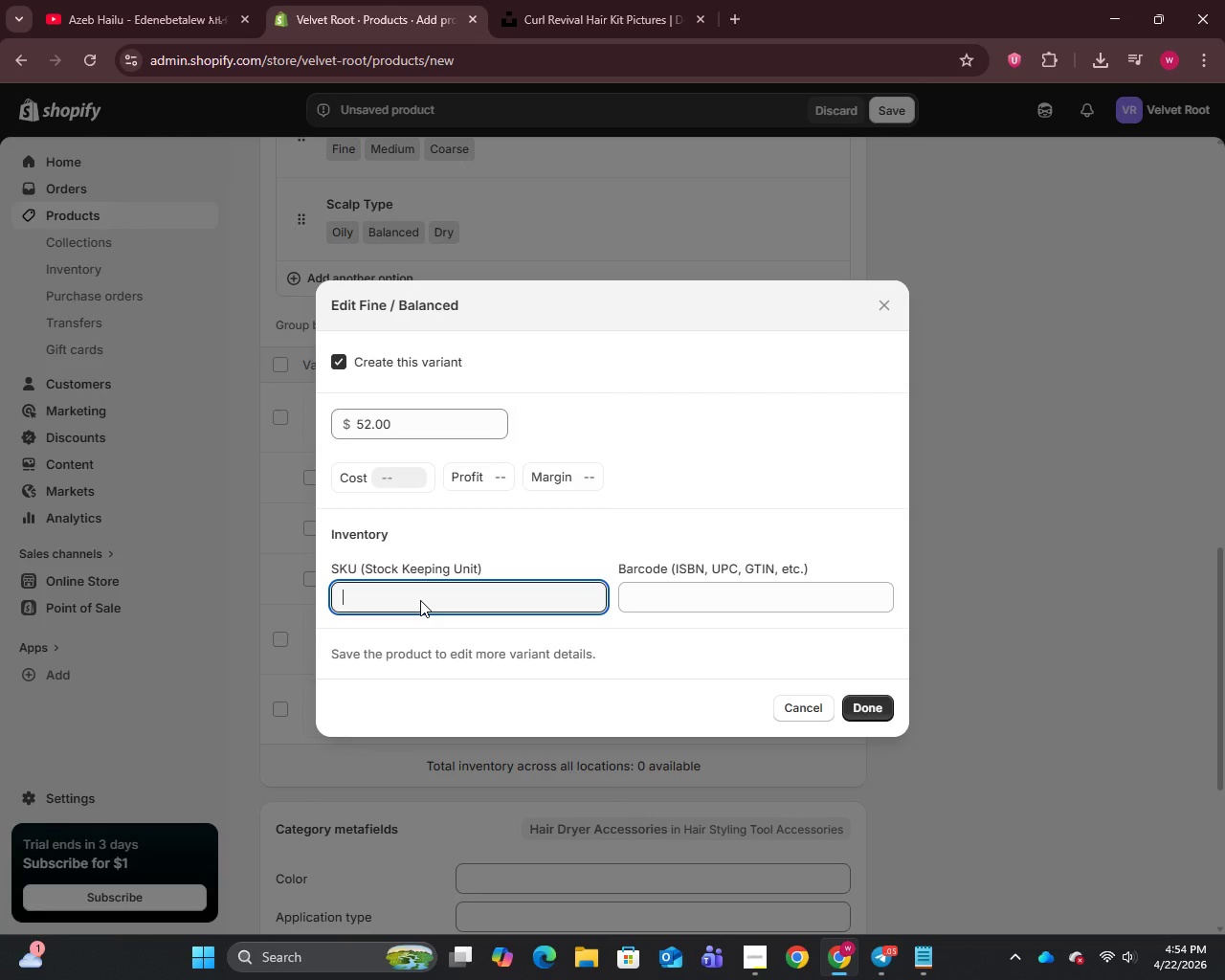 
key(Control+V)
 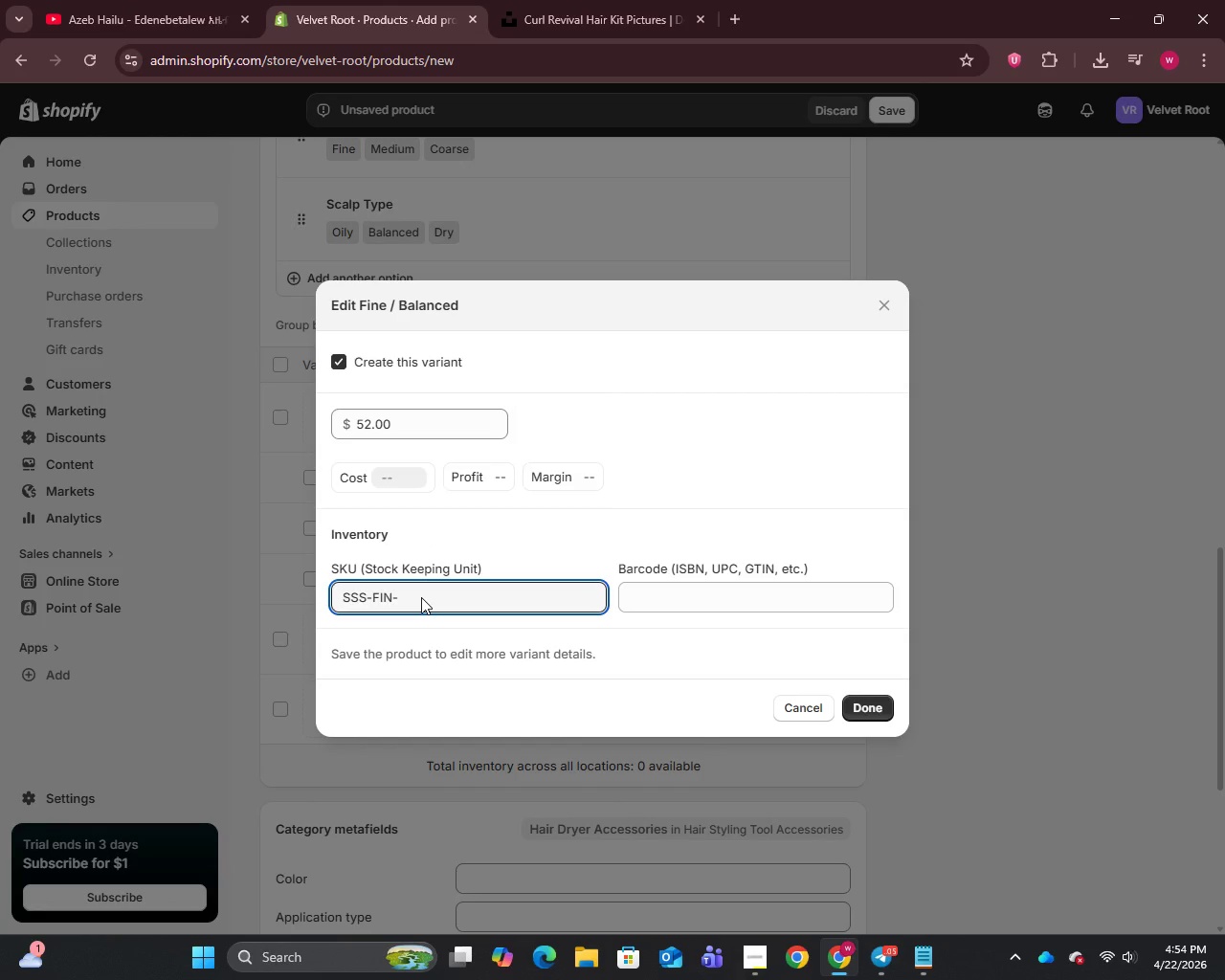 
type(BAL)
 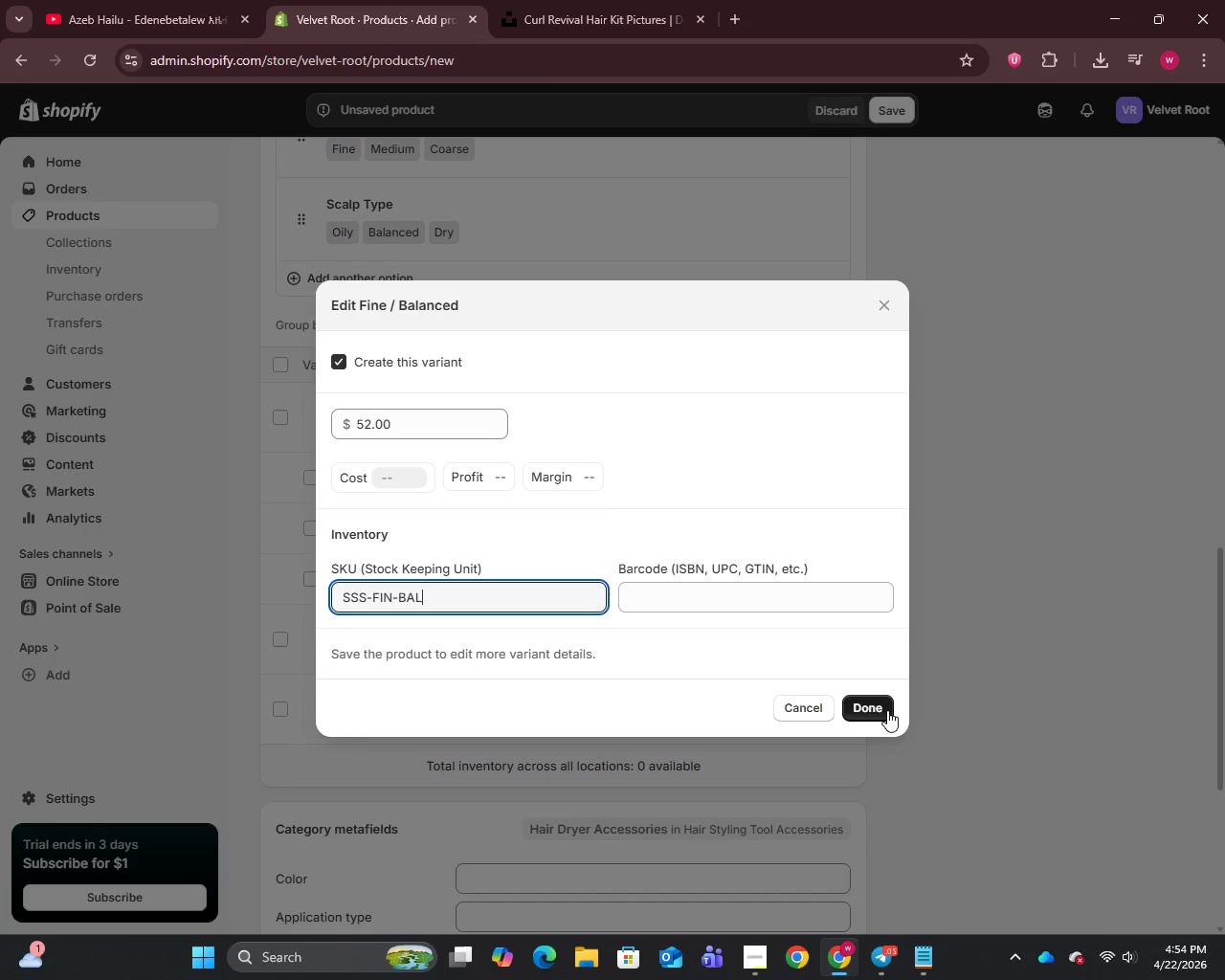 
left_click([873, 707])
 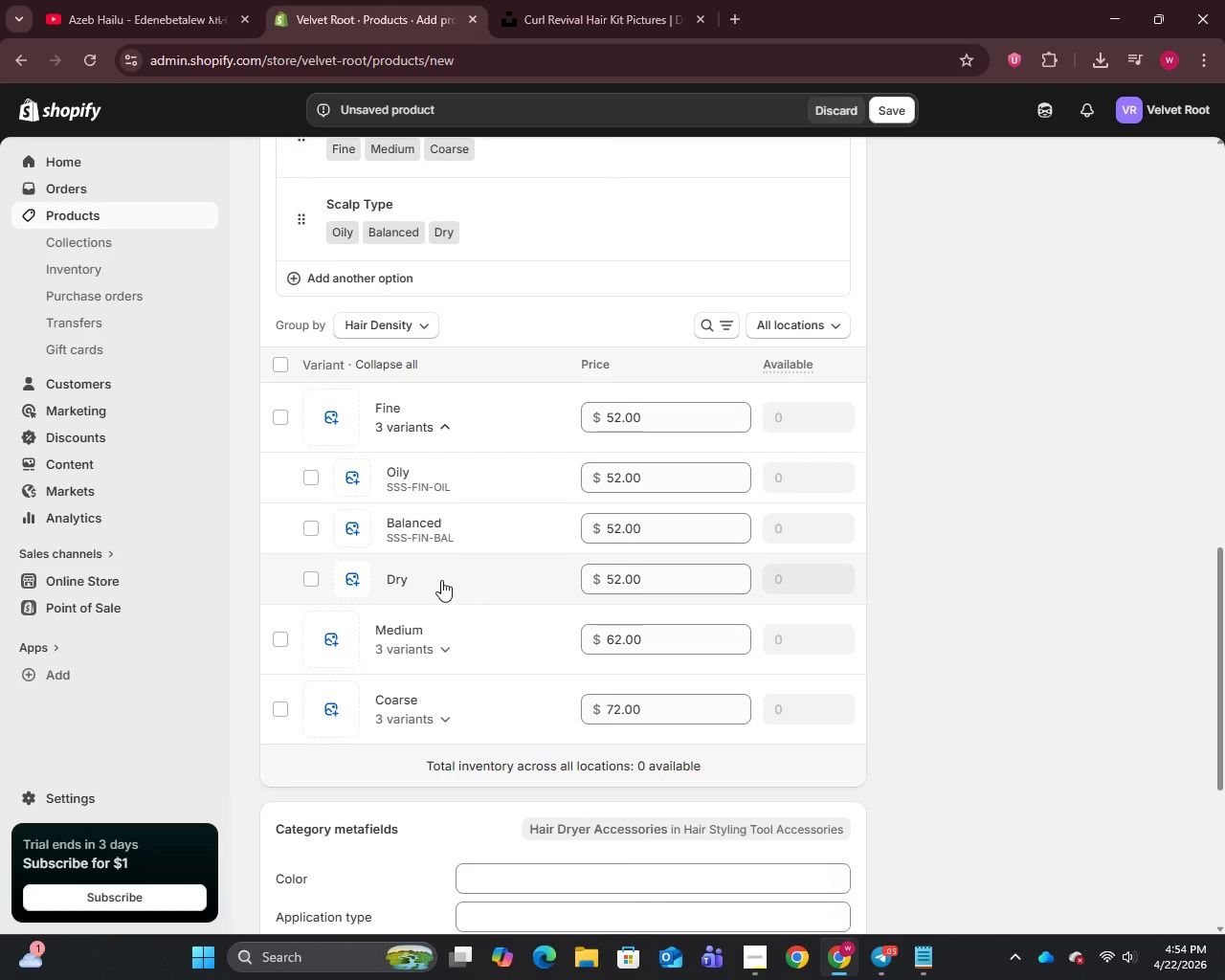 
left_click([441, 580])
 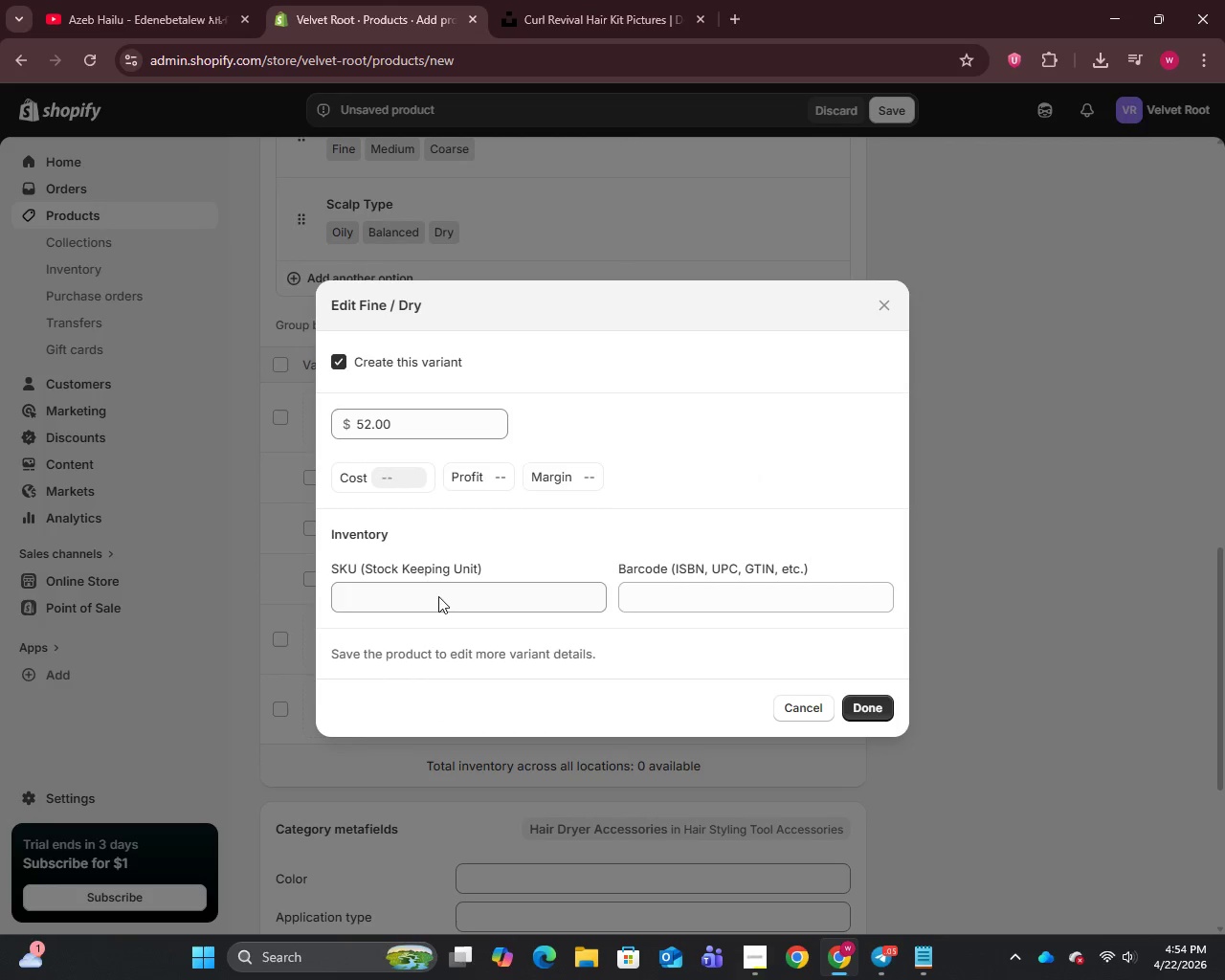 
left_click([436, 605])
 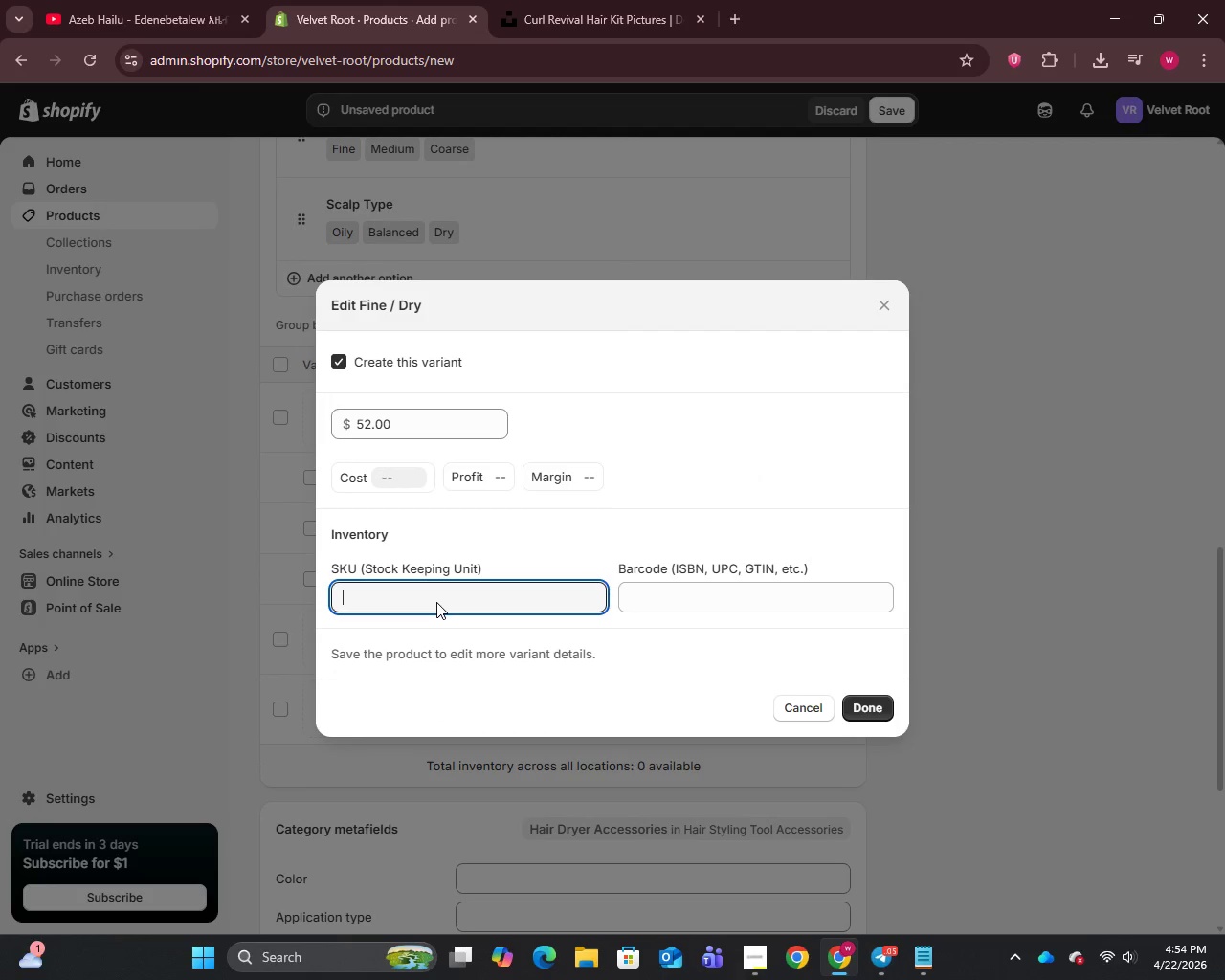 
key(Control+V)
 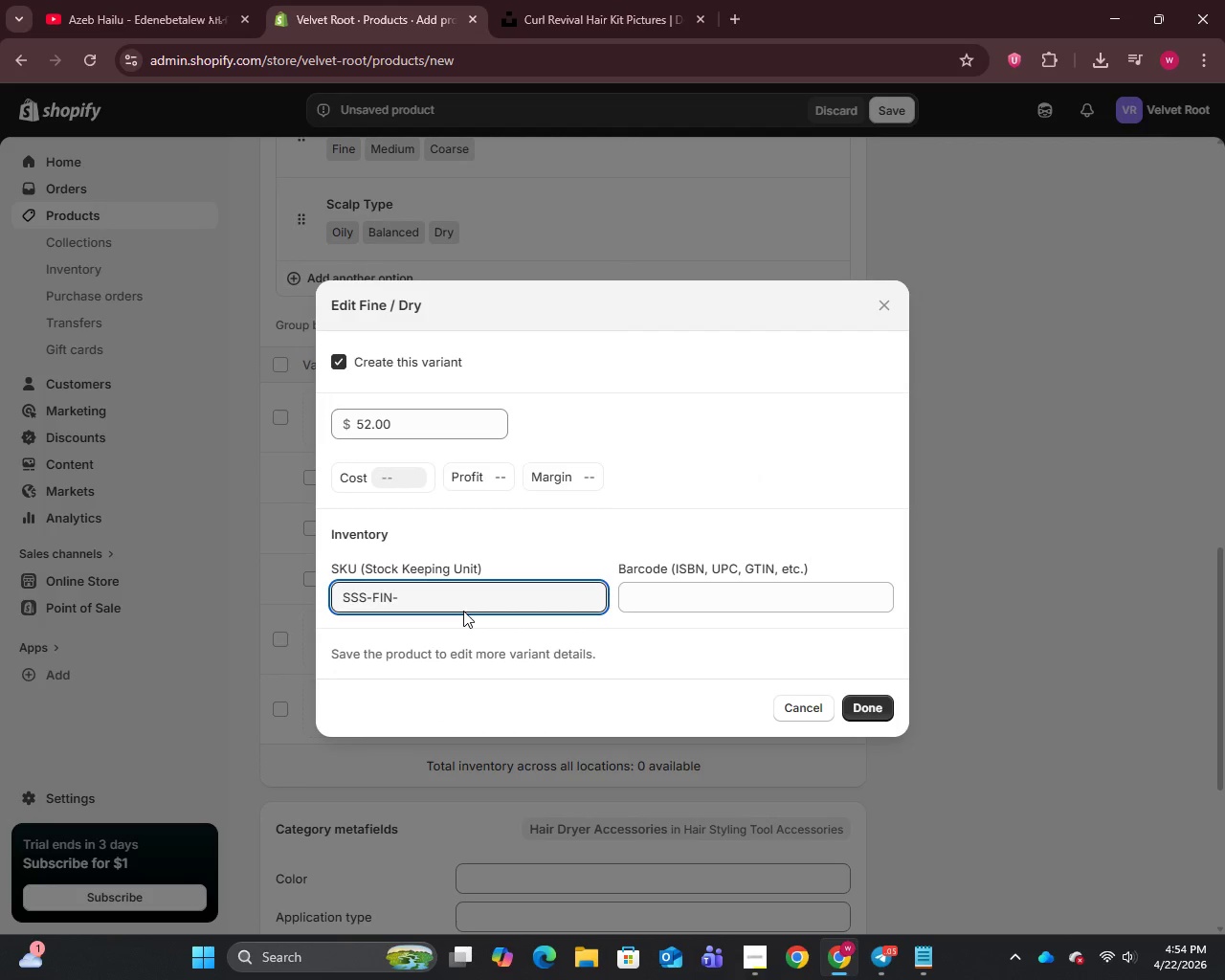 
type(DRY)
 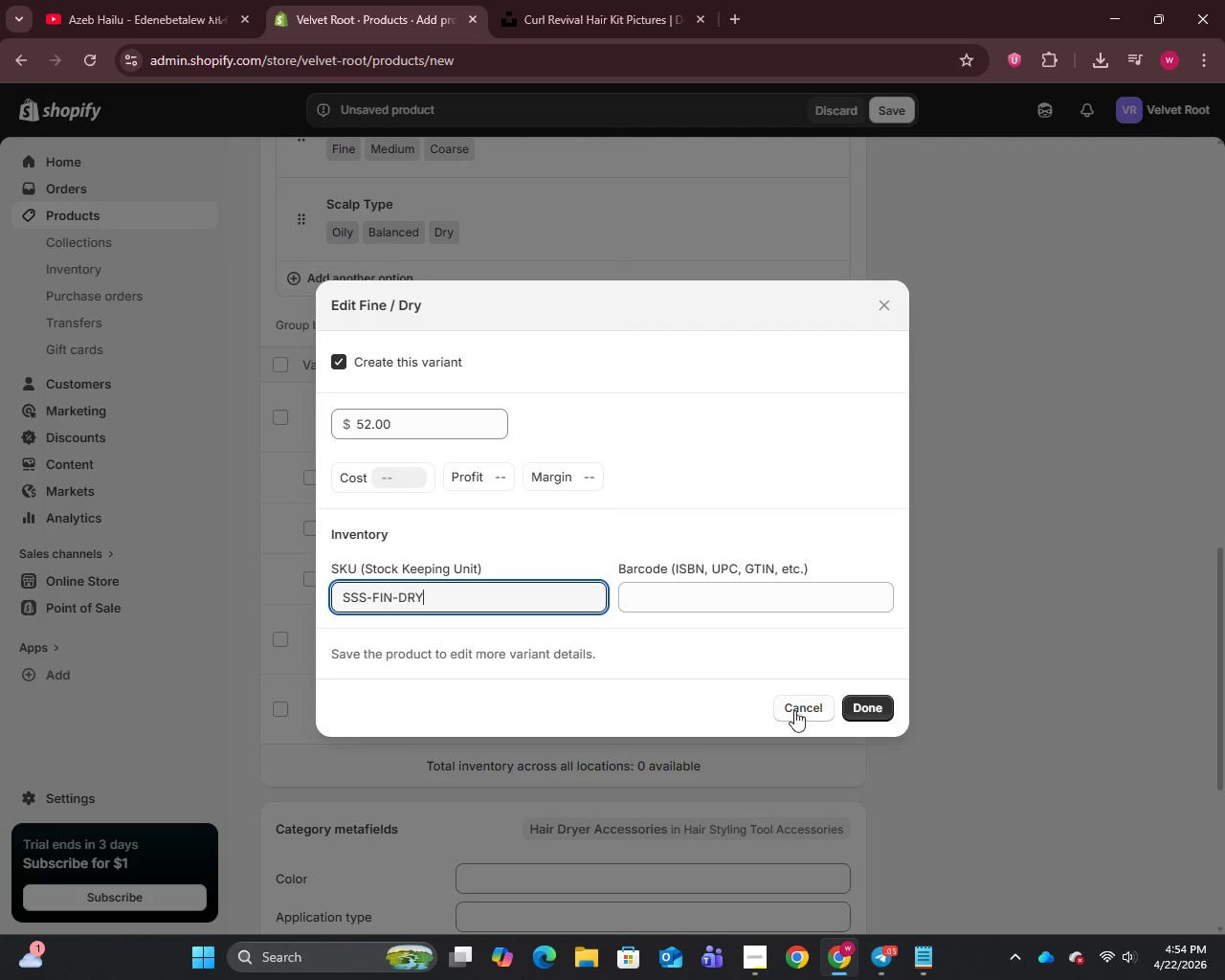 
left_click([875, 707])
 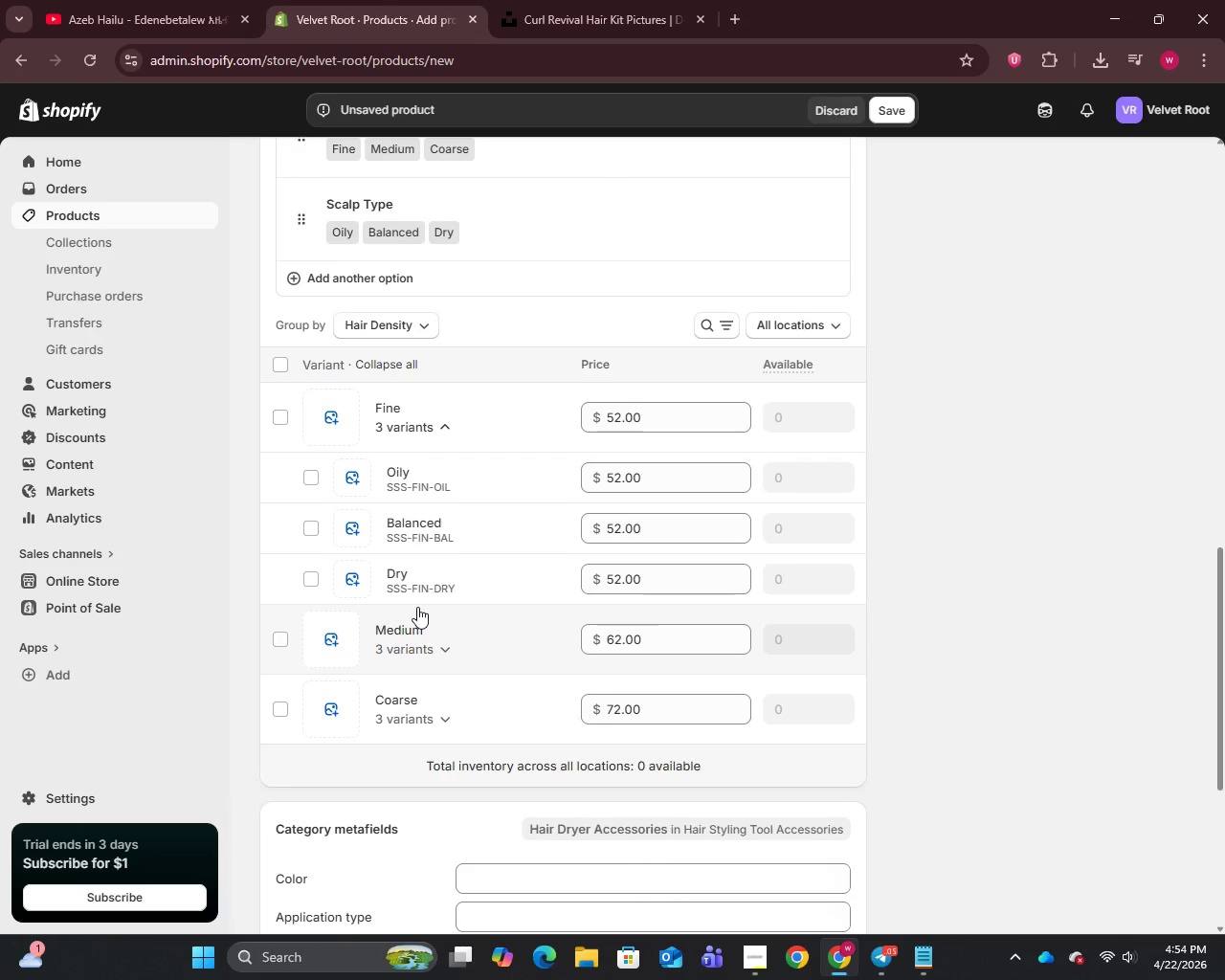 
left_click([438, 652])
 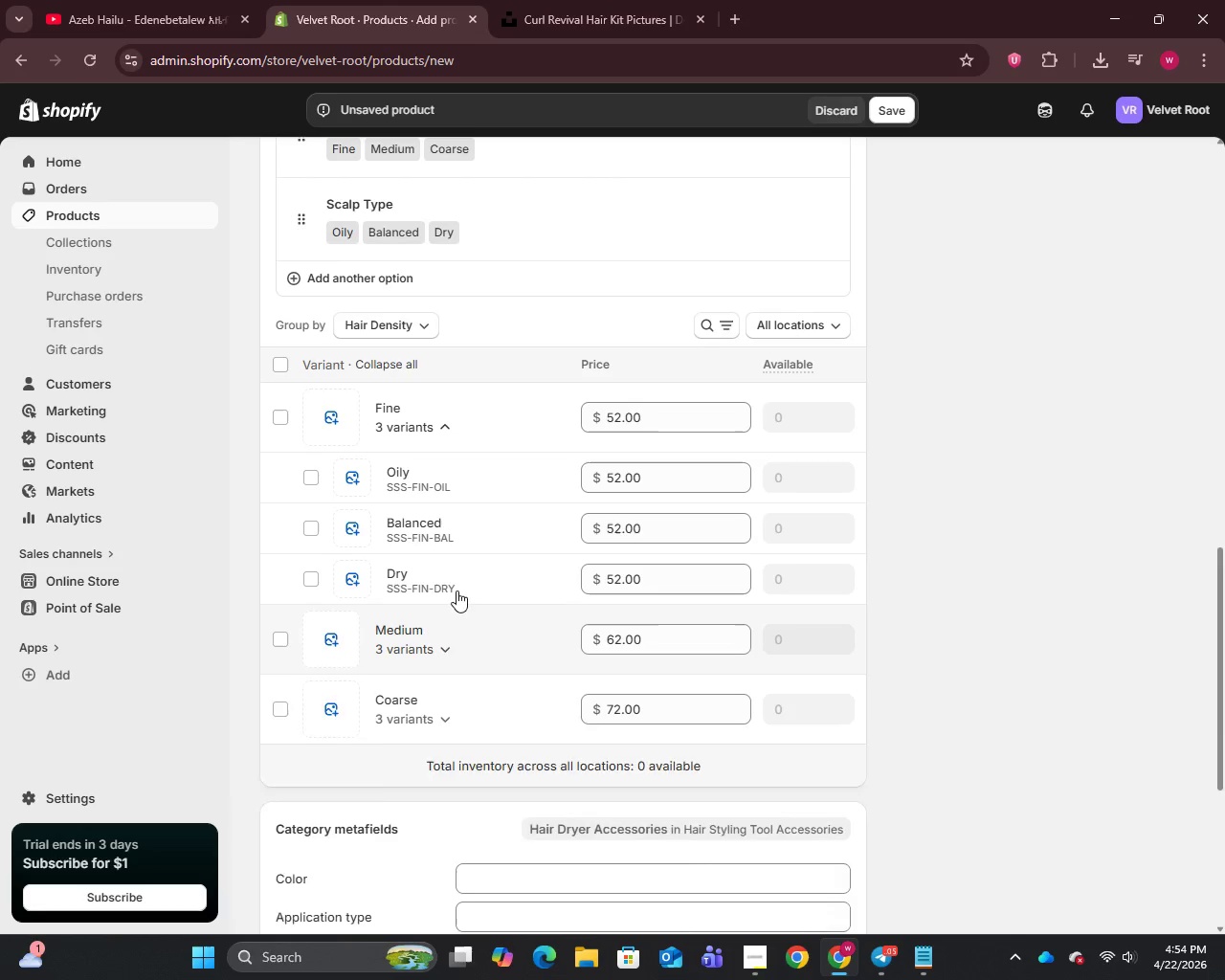 
scroll: coordinate [457, 588], scroll_direction: down, amount: 1.0
 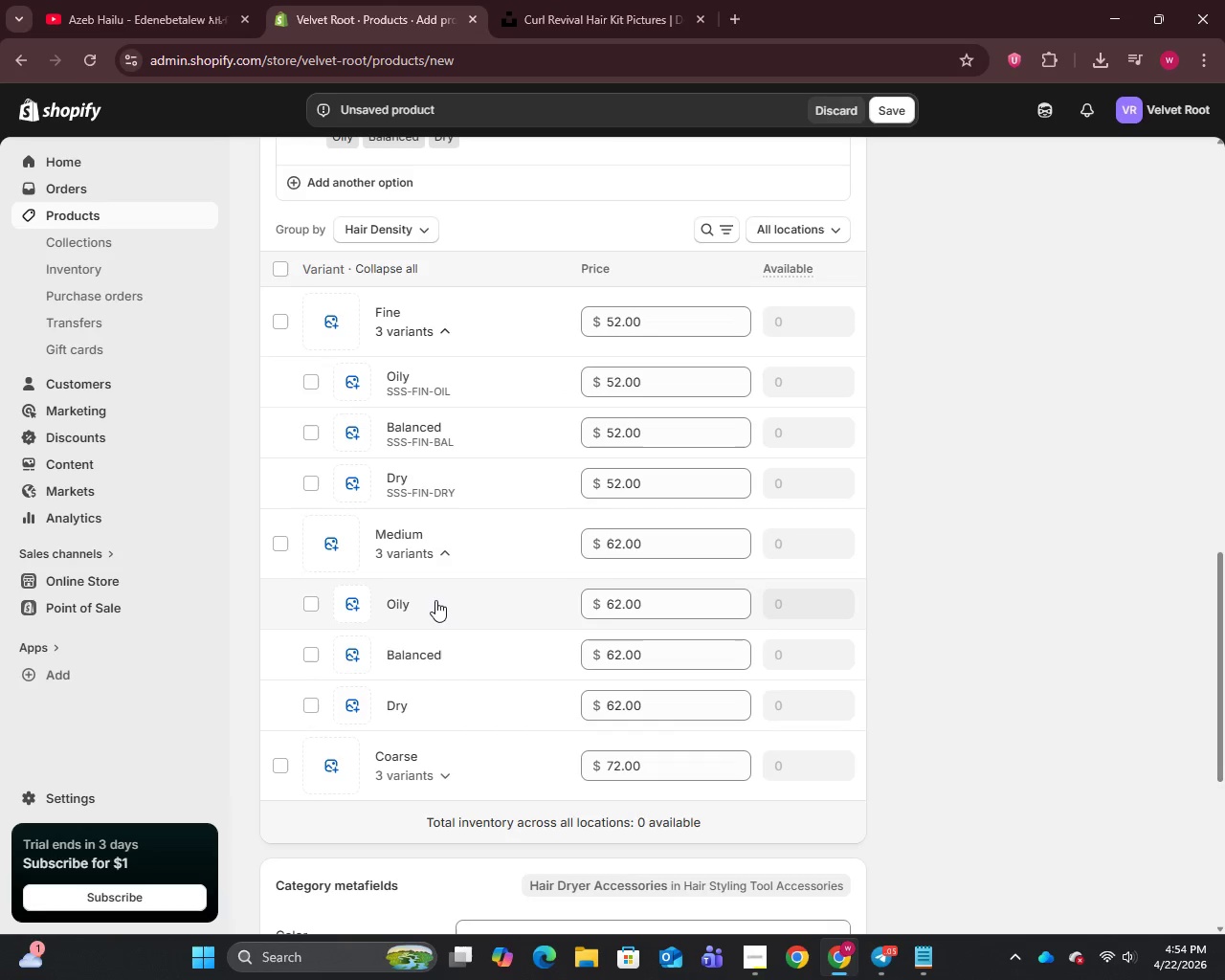 
left_click([435, 600])
 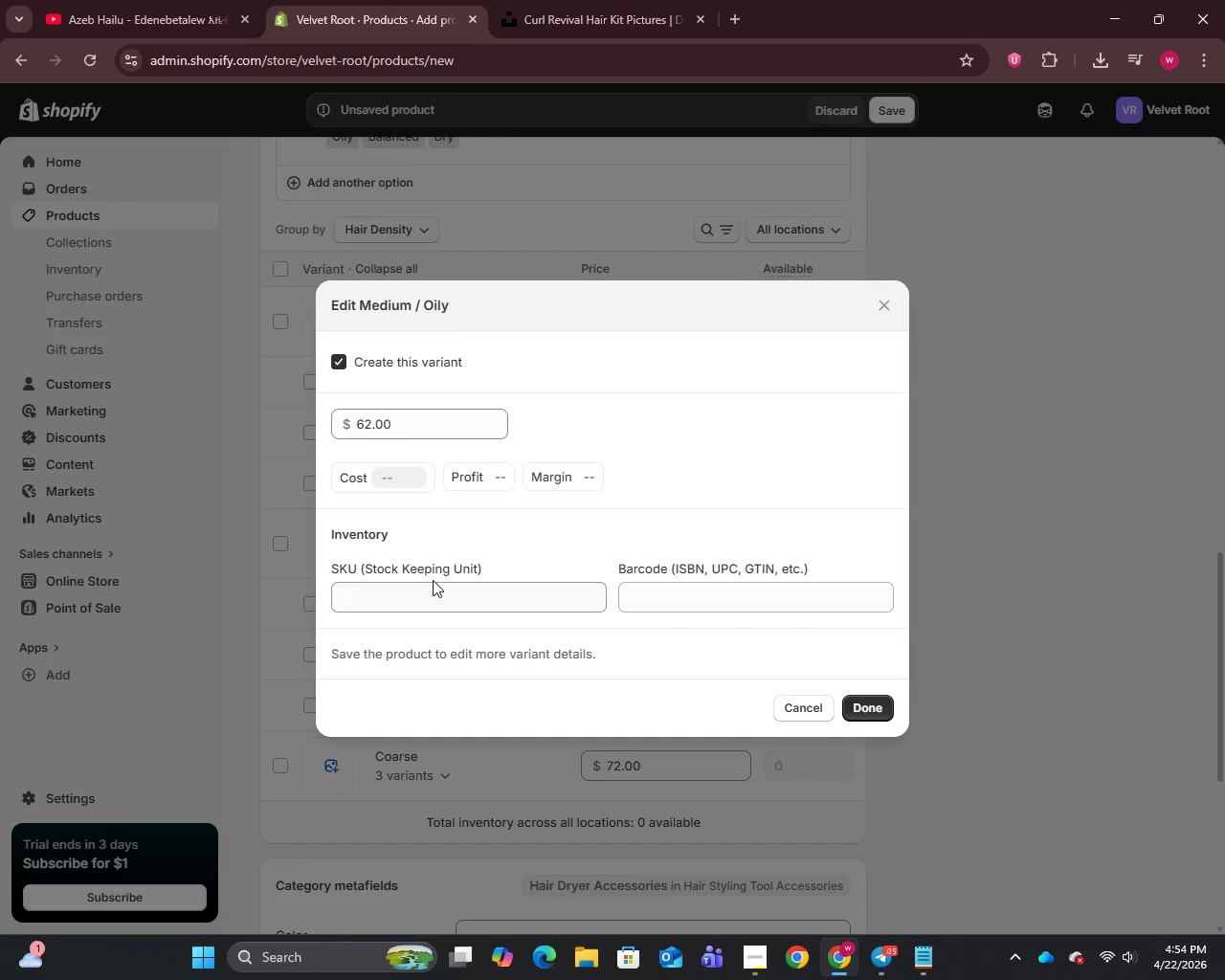 
left_click([429, 598])
 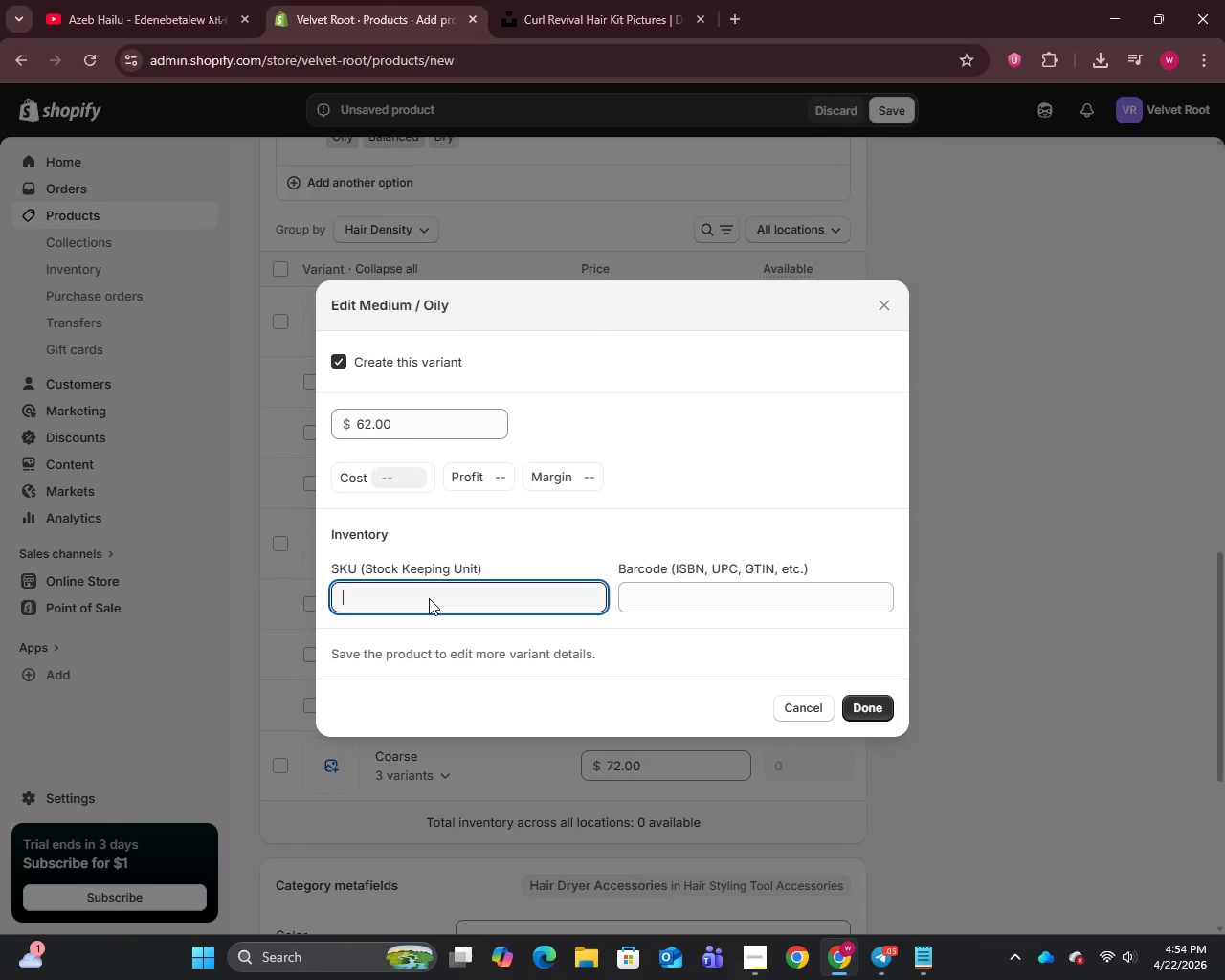 
key(Control+V)
 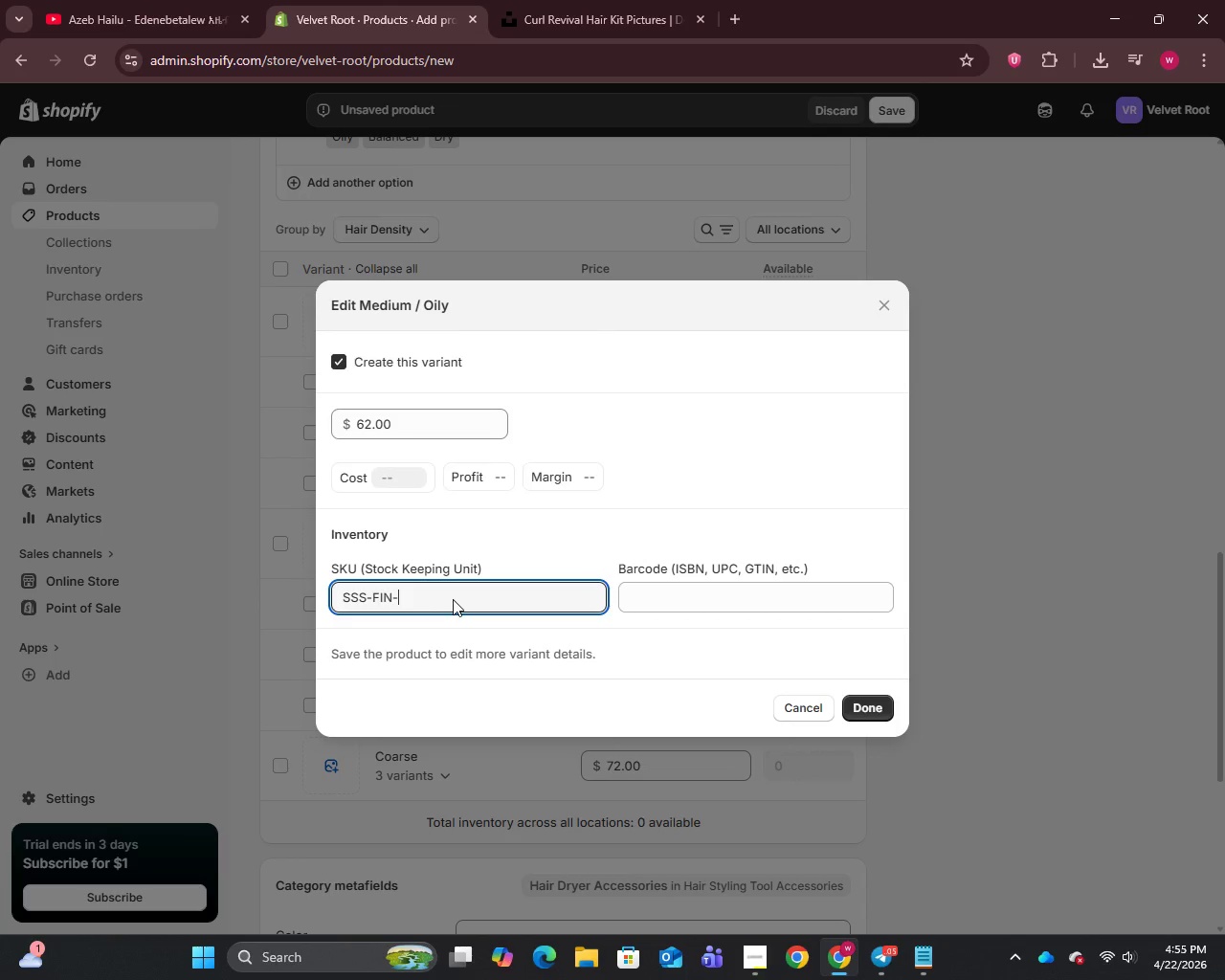 
key(ArrowLeft)
 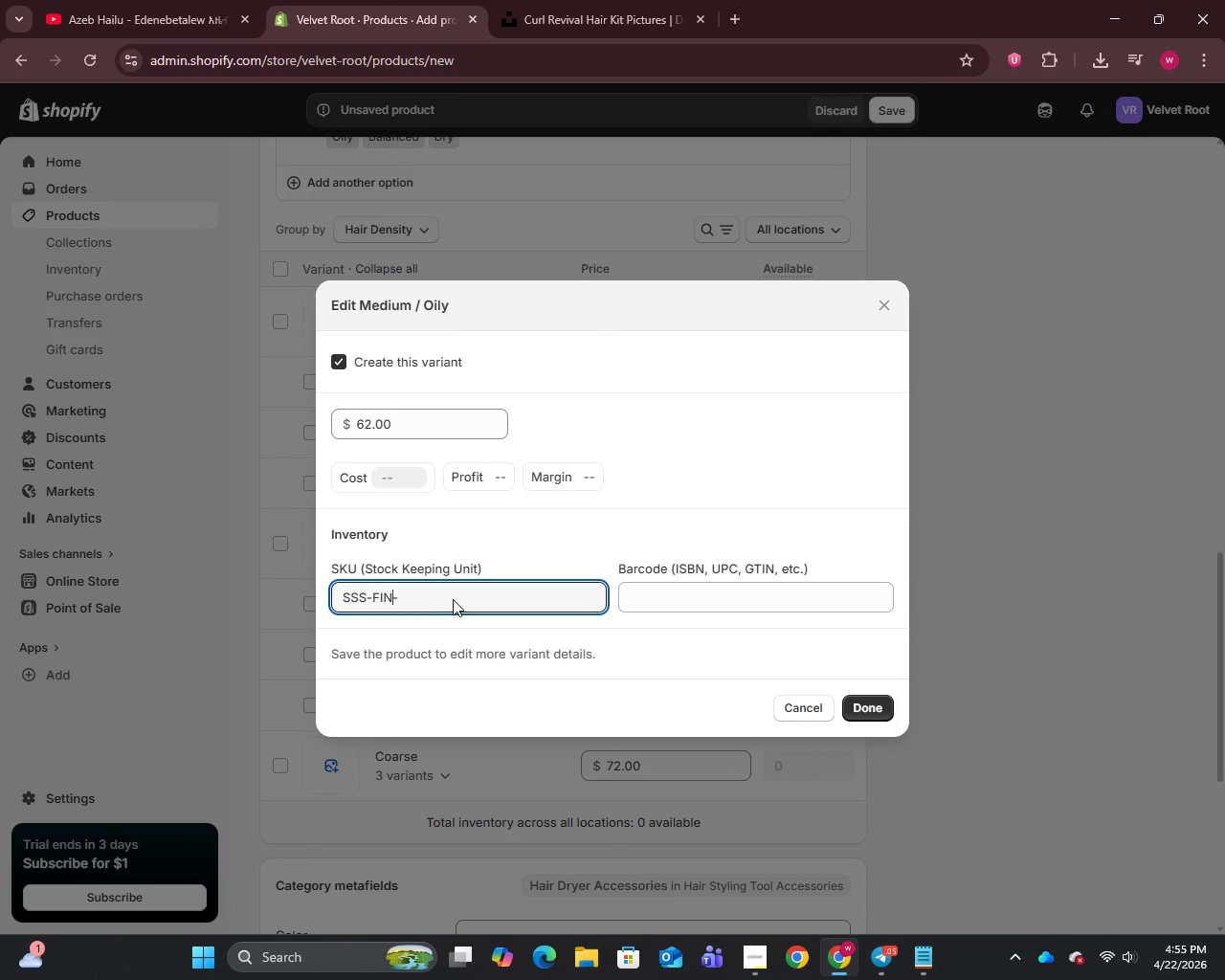 
key(Backspace)
key(Backspace)
key(Backspace)
type(MED)
 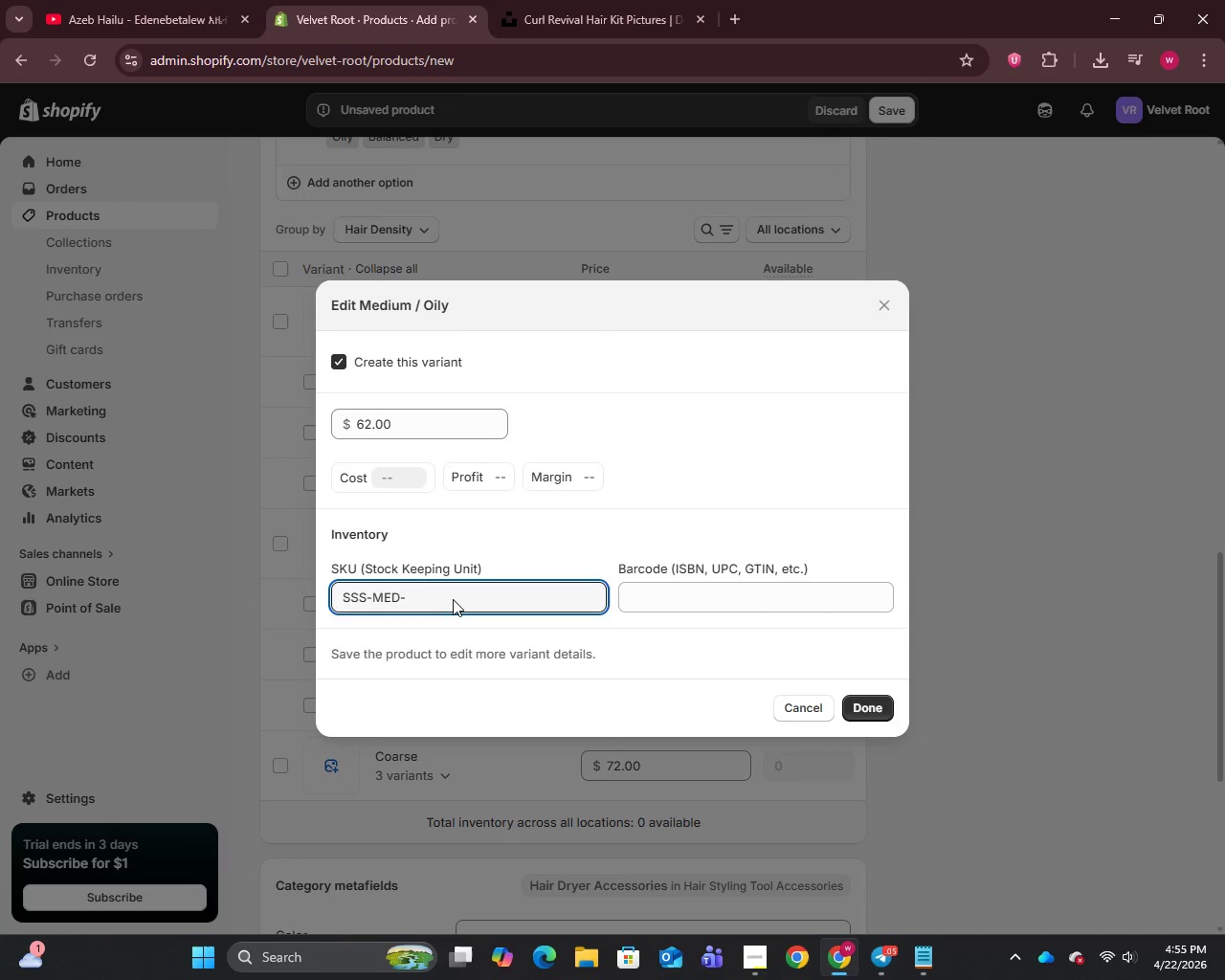 
key(Control+A)
 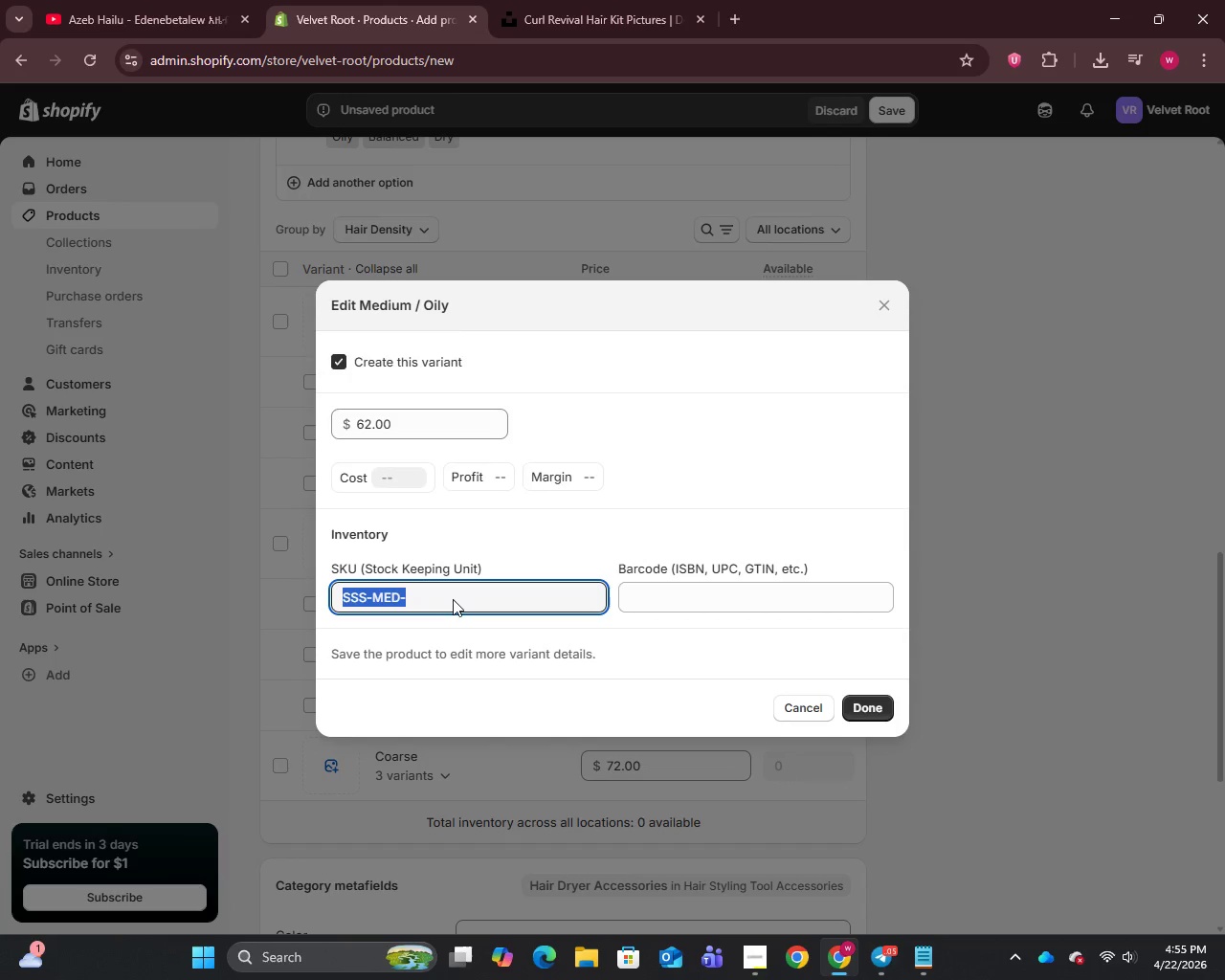 
key(Control+C)
 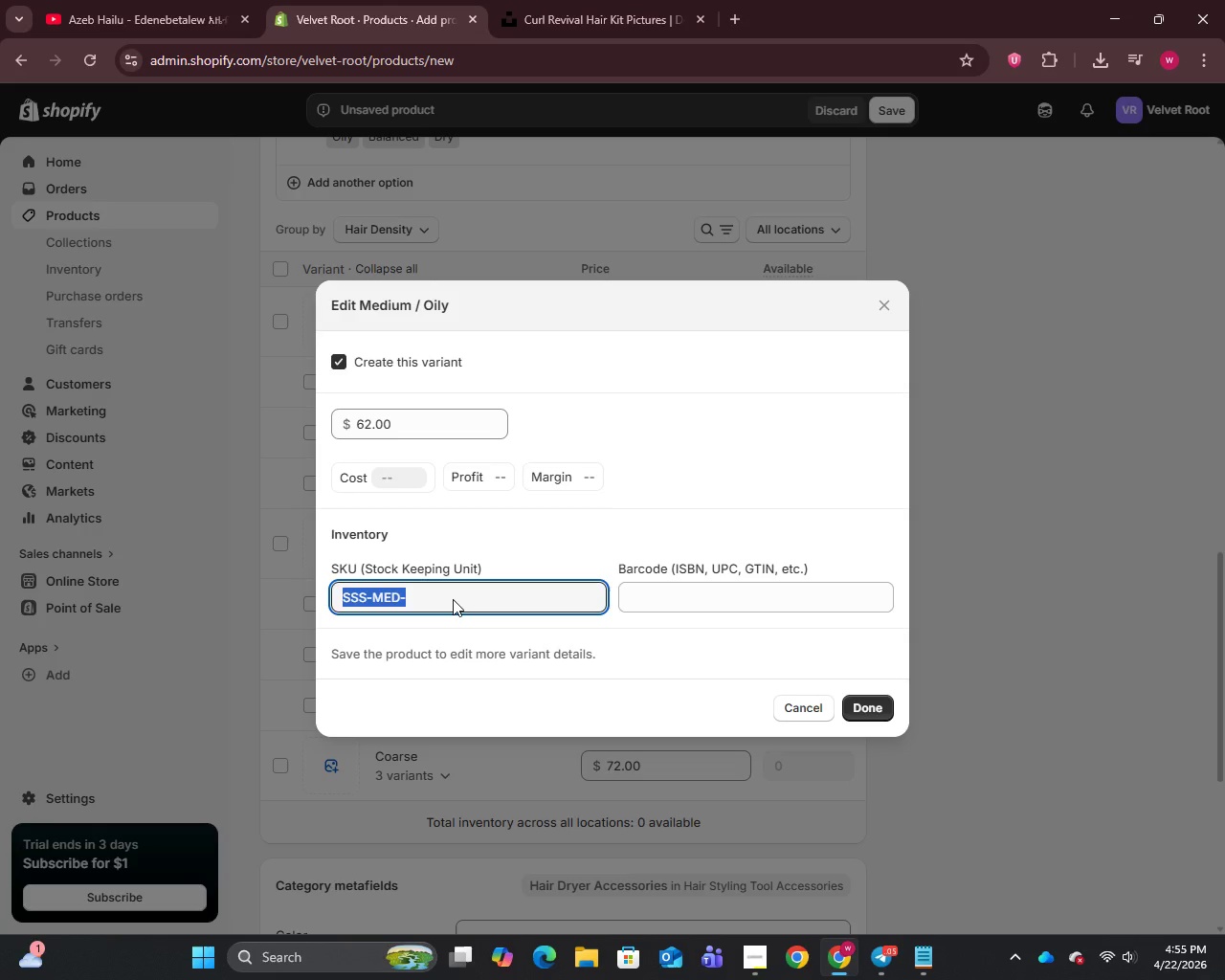 
left_click([453, 599])
 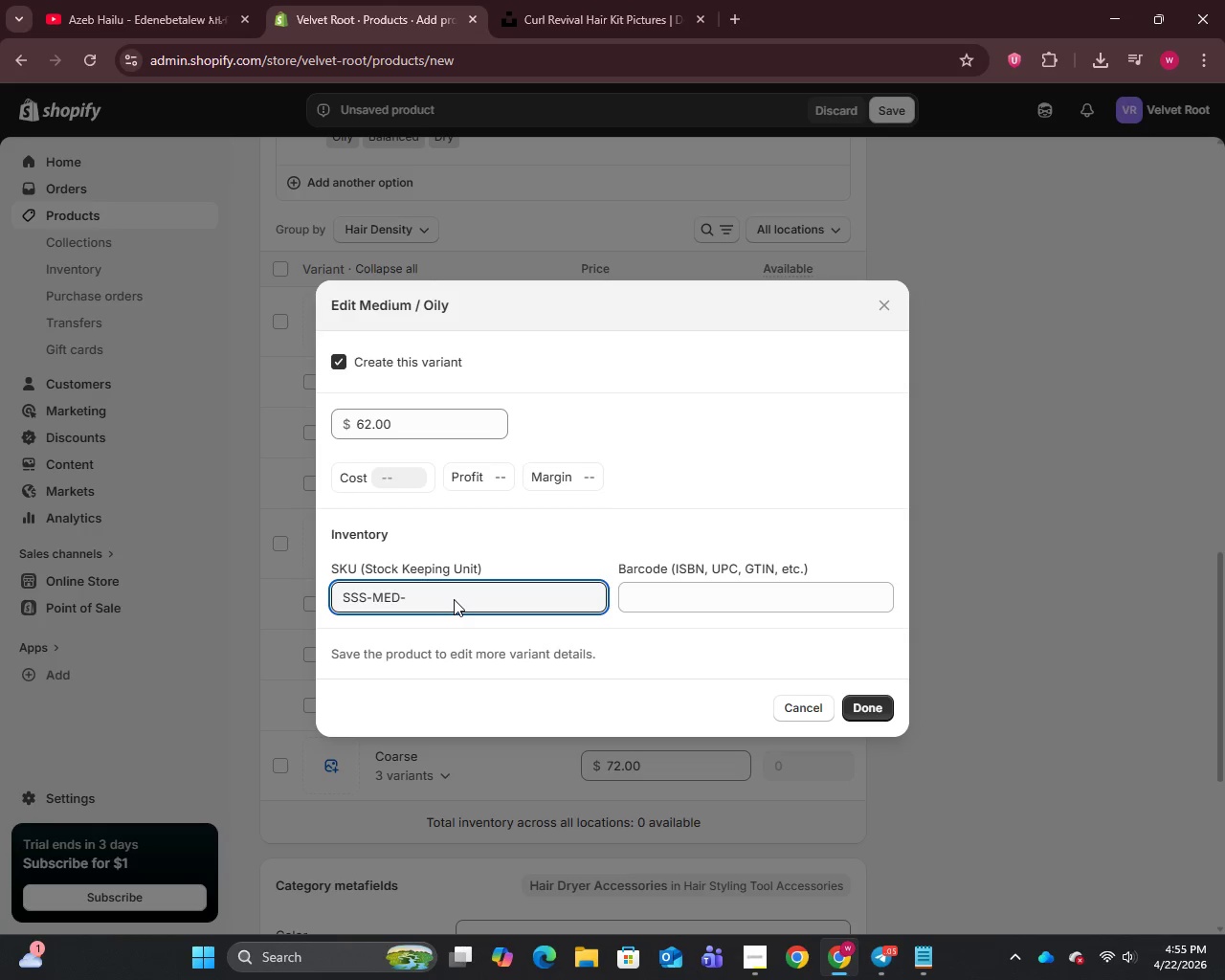 
type(OIL)
 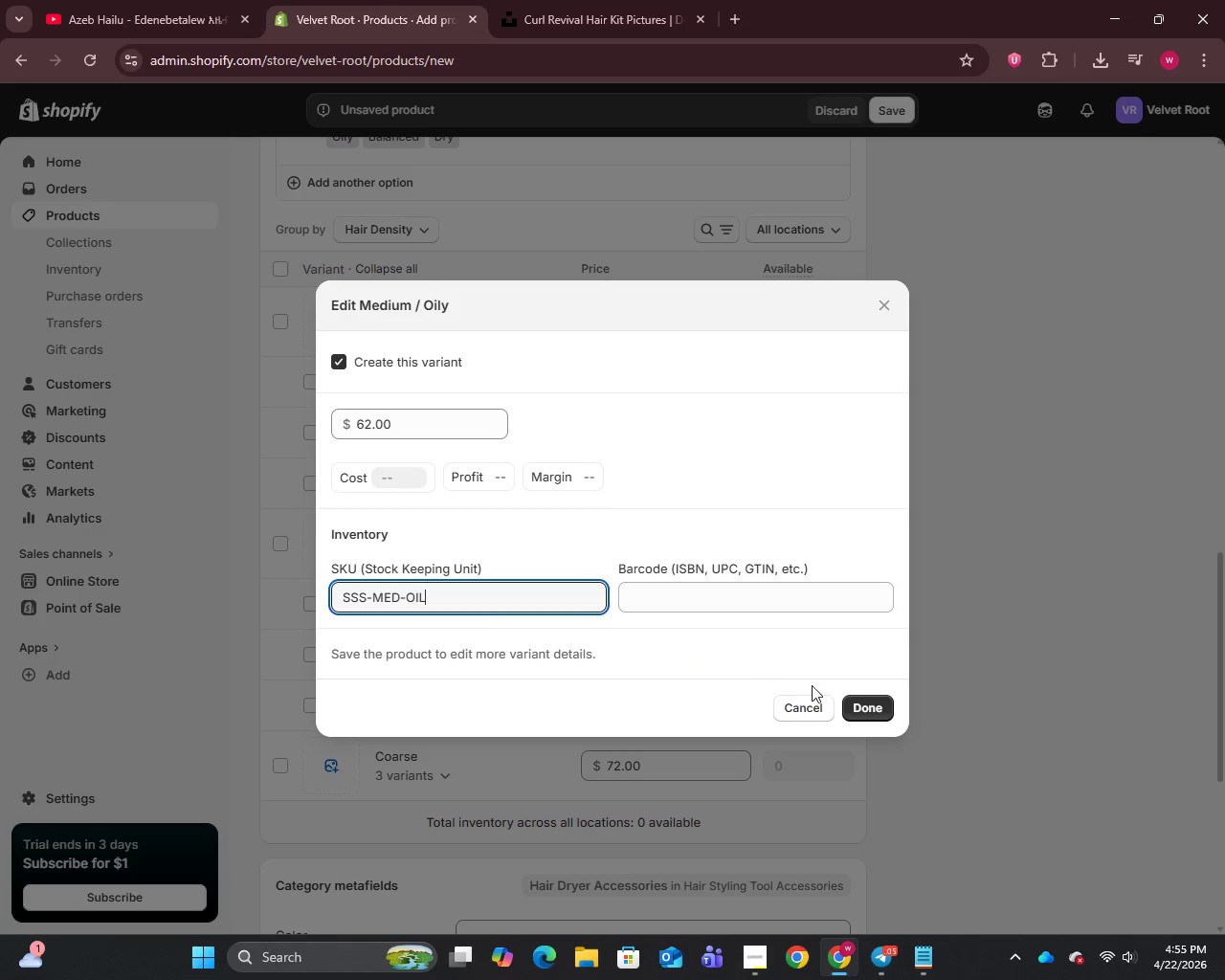 
left_click([880, 697])
 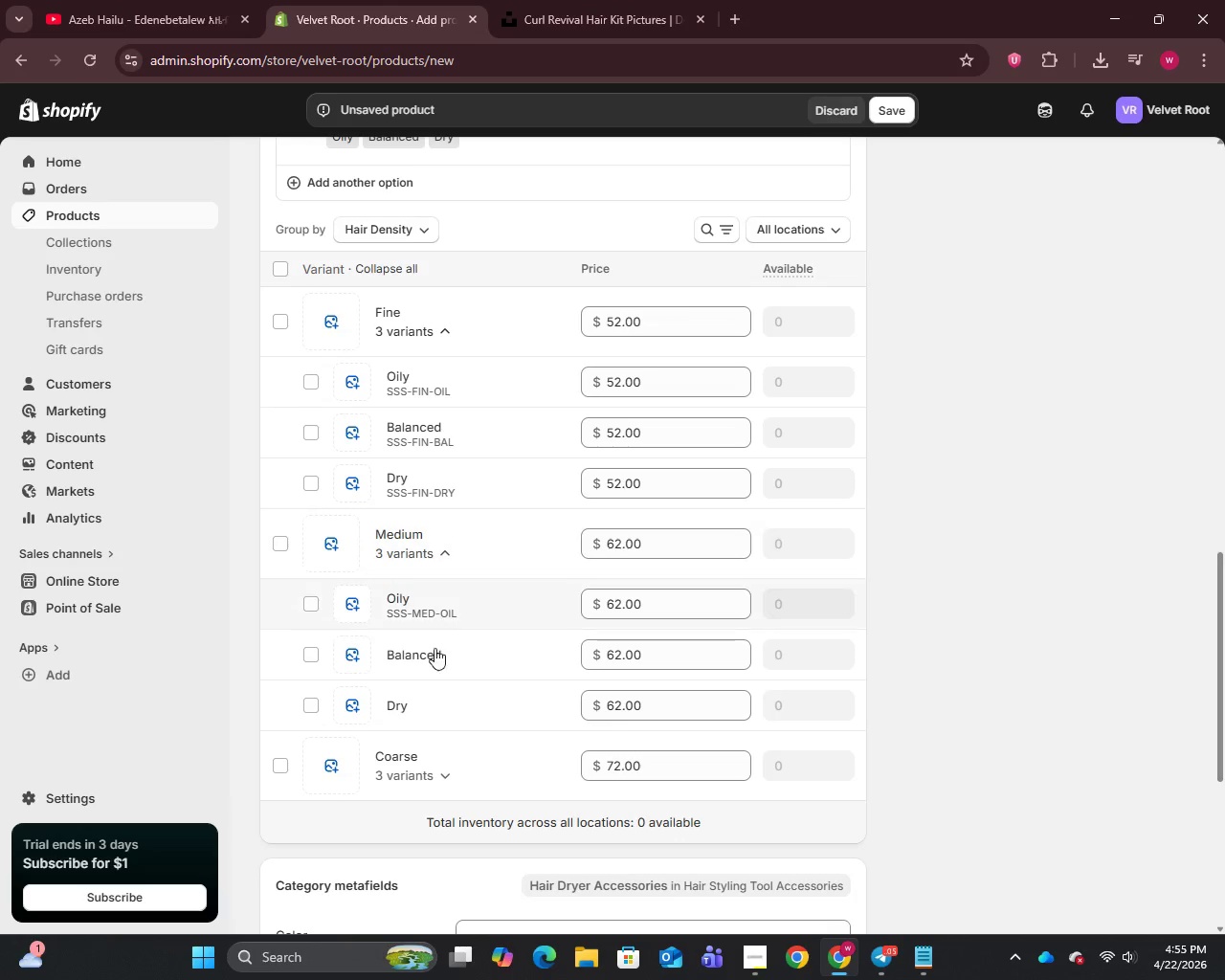 
left_click([430, 644])
 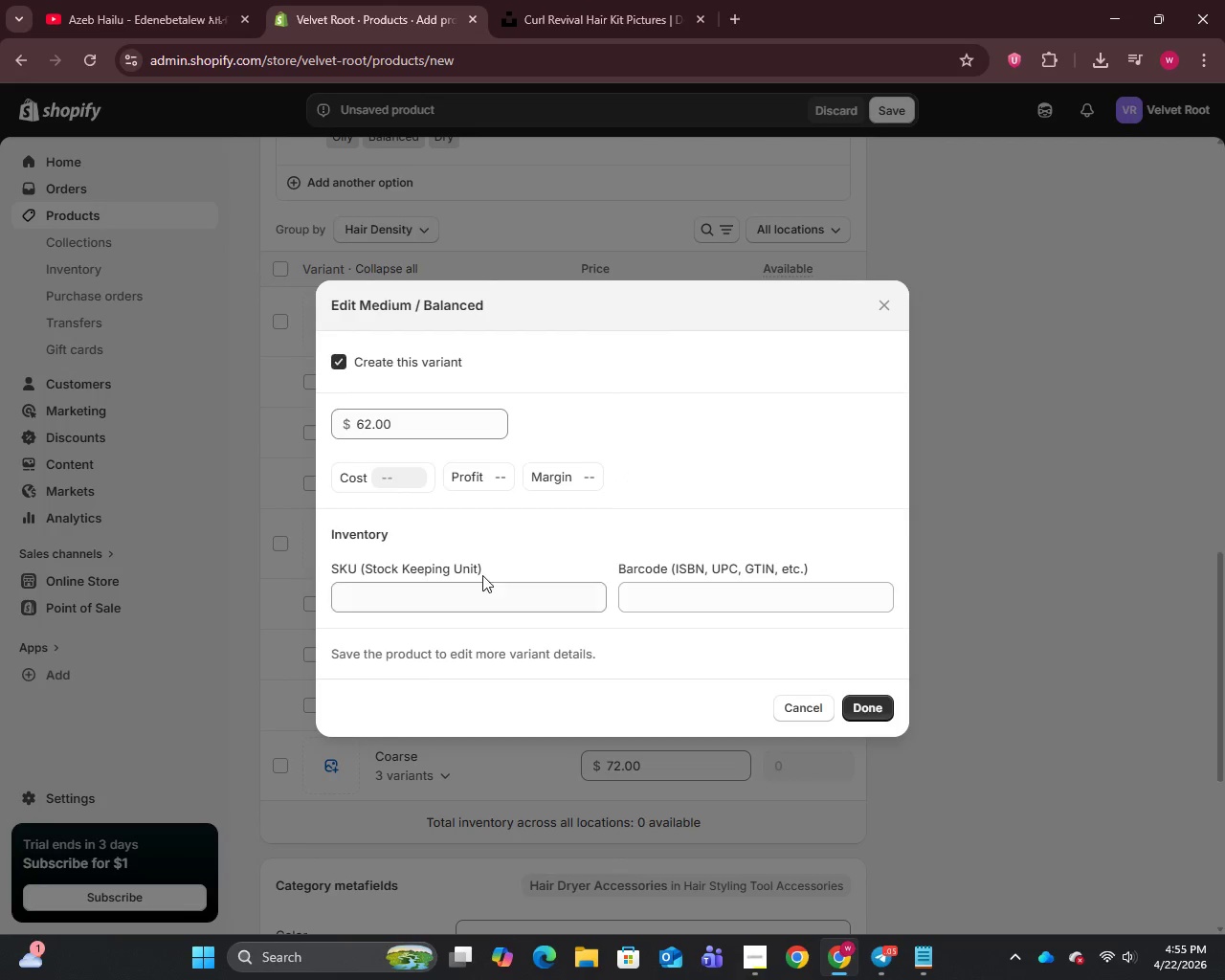 
left_click([482, 575])
 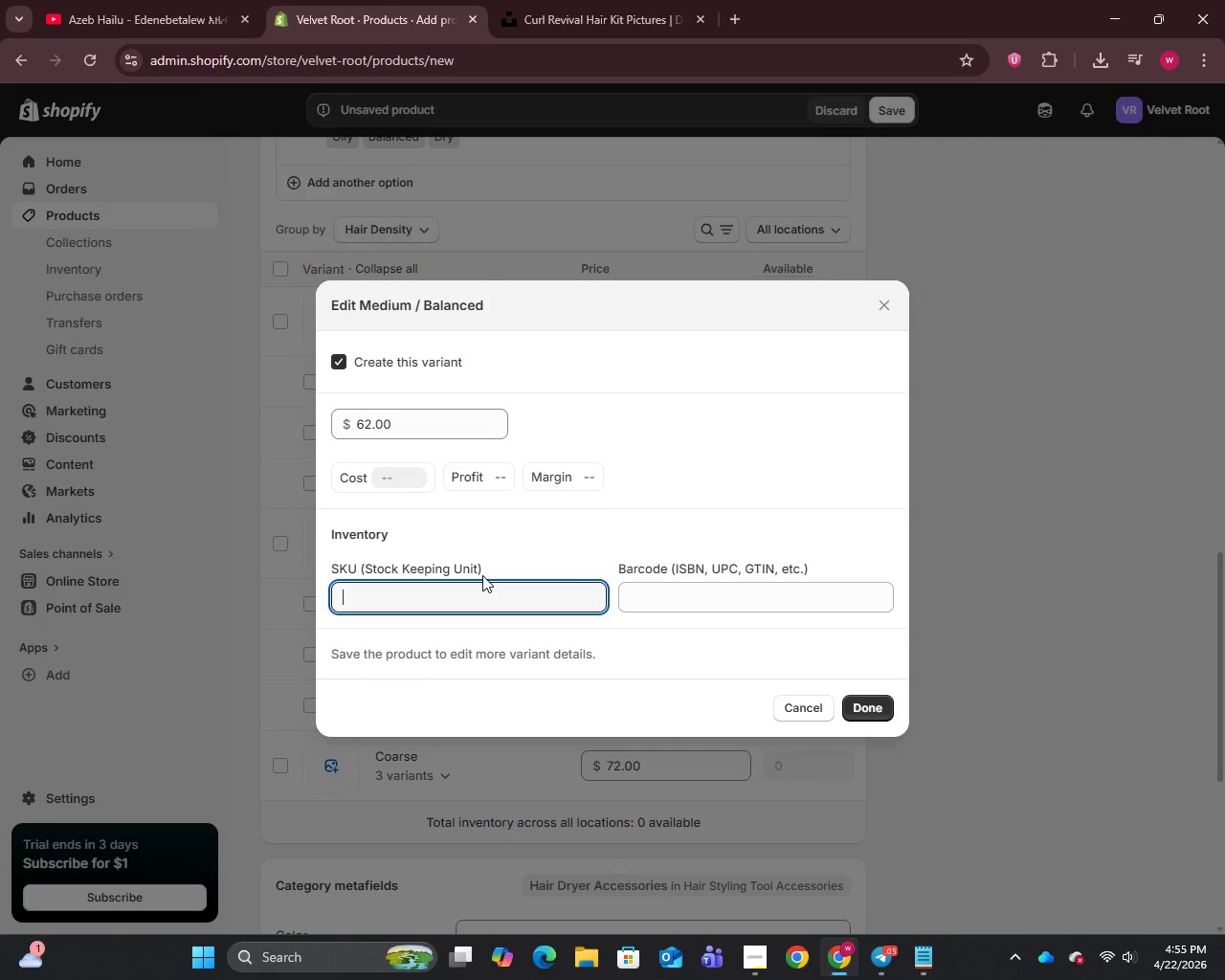 
key(Control+V)
 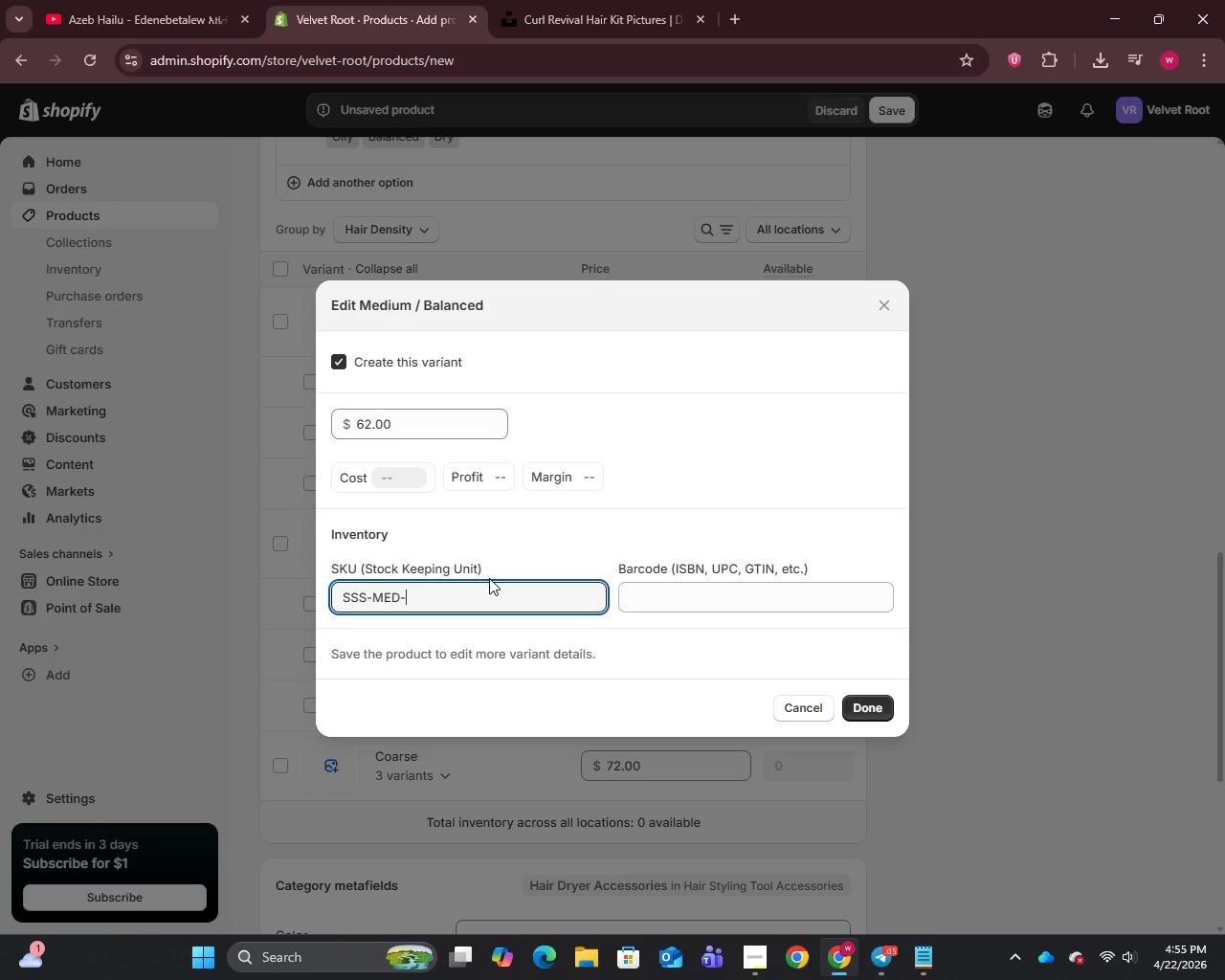 
type(BAL)
 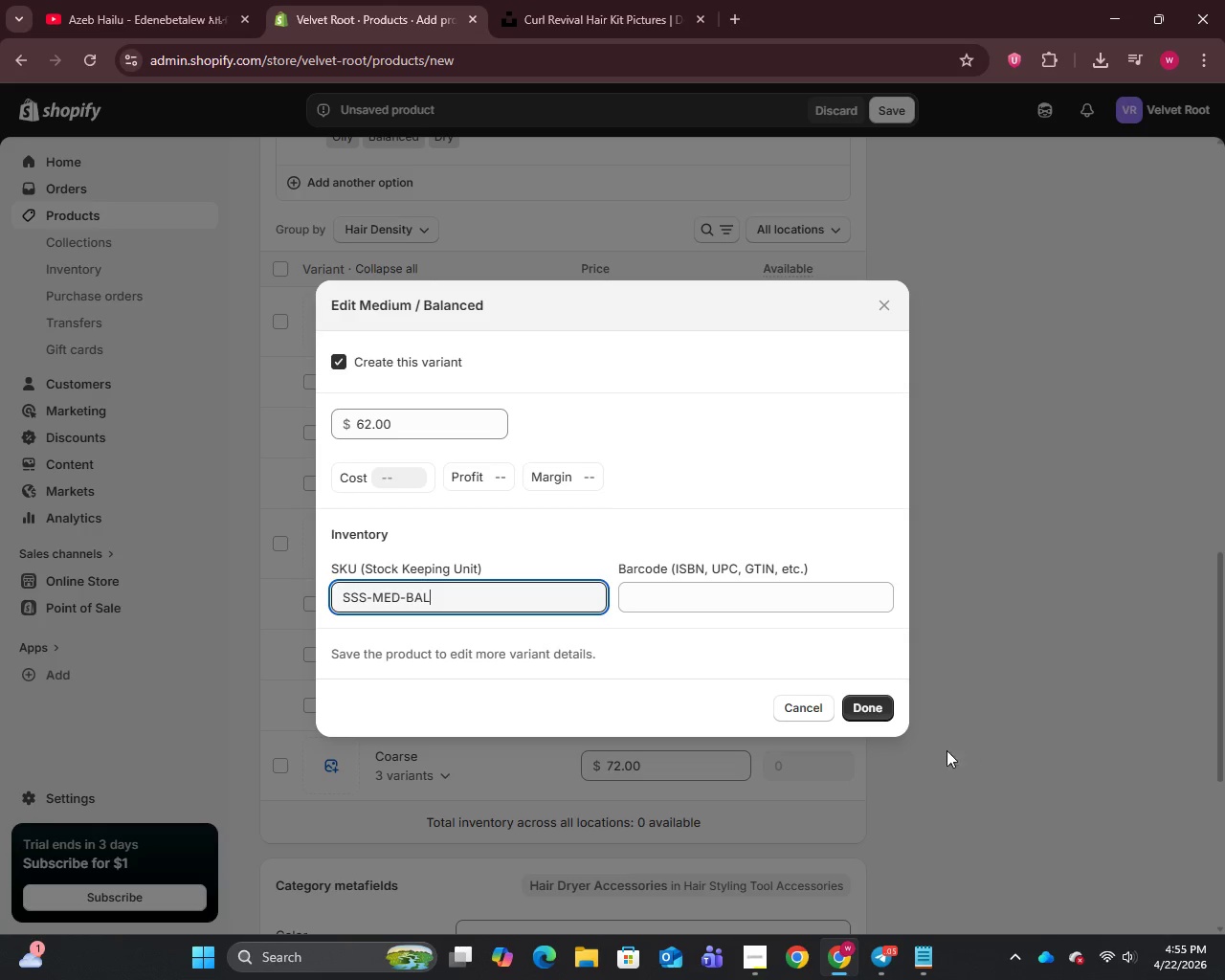 
left_click([868, 711])
 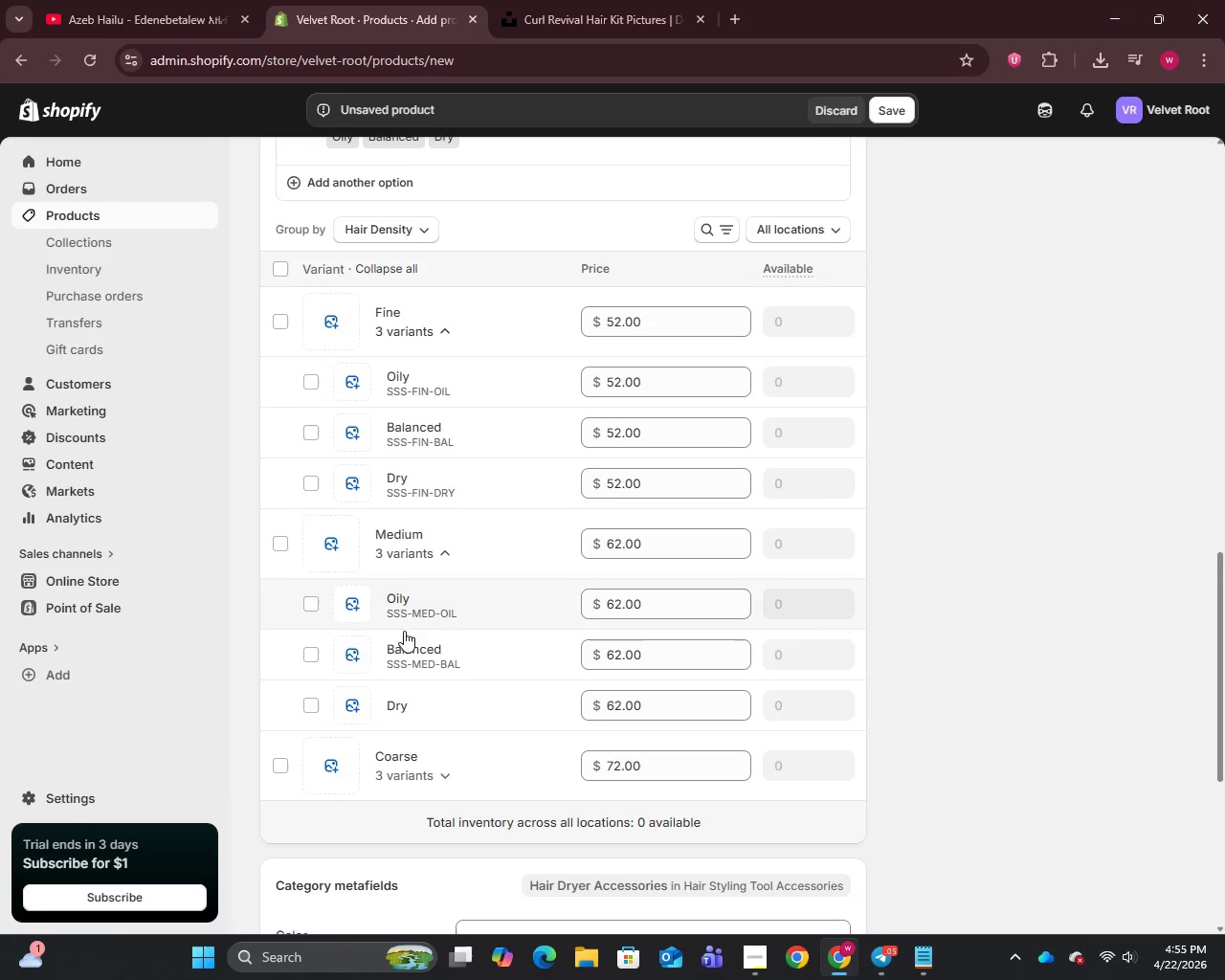 
left_click([424, 712])
 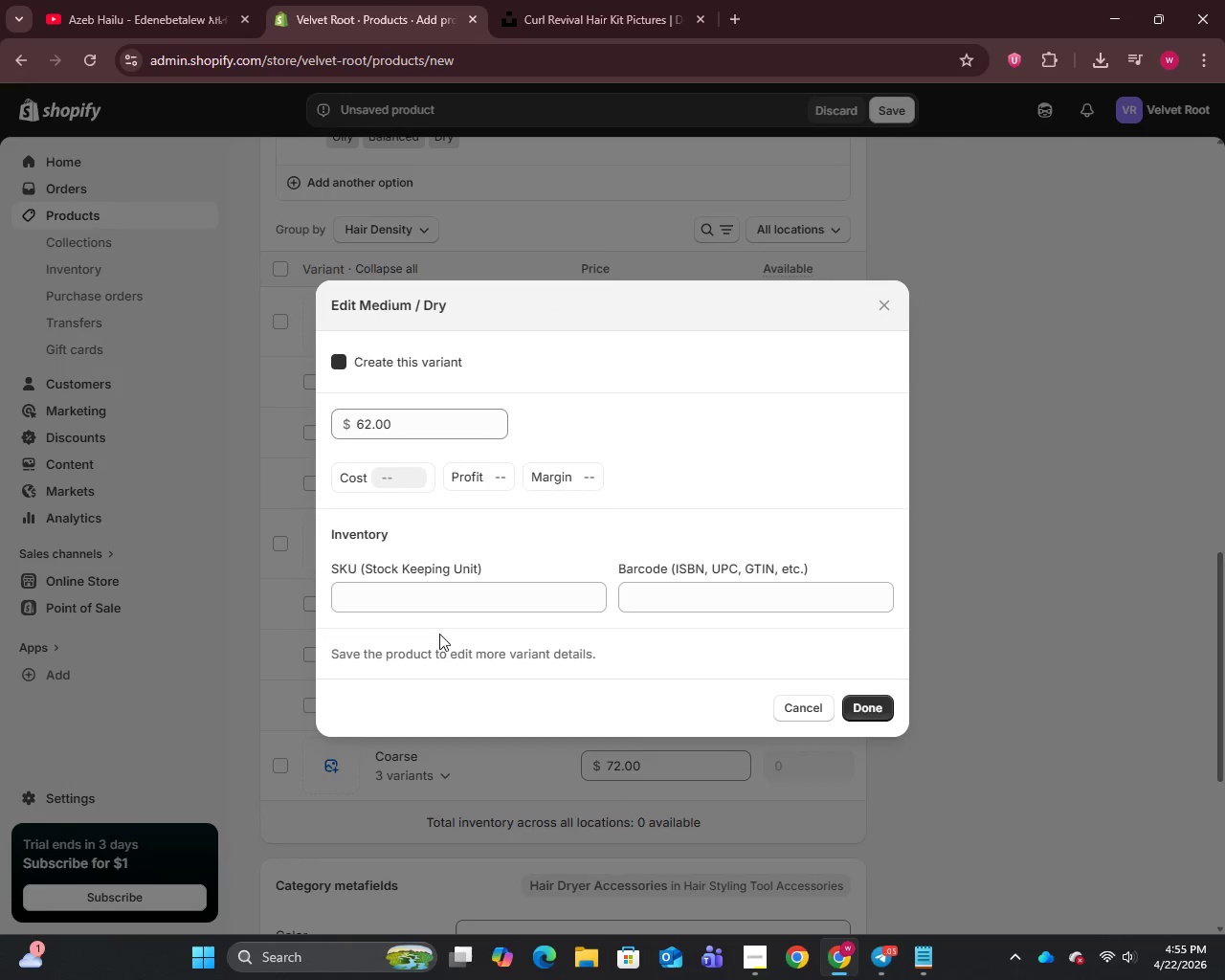 
left_click([448, 596])
 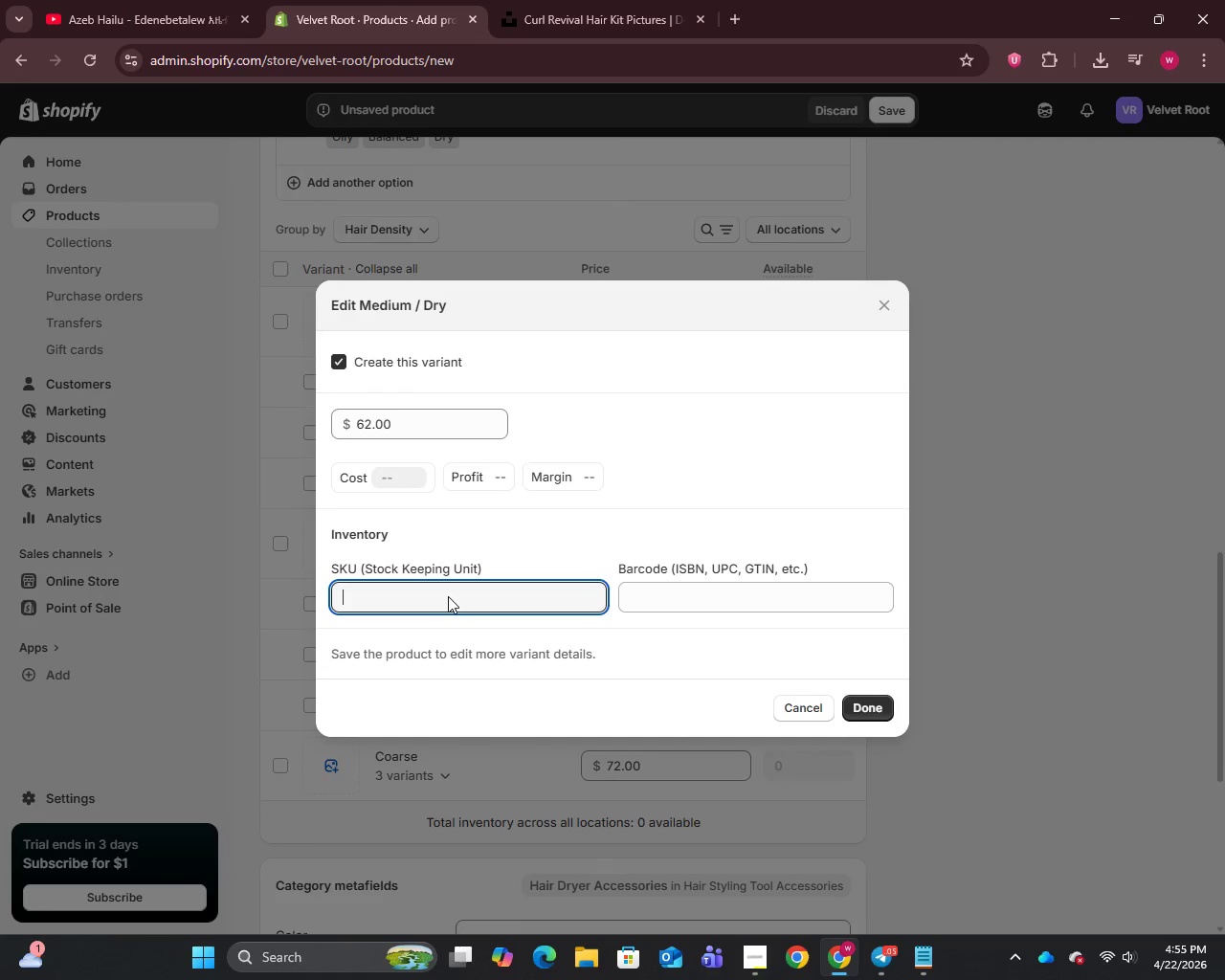 
key(Control+V)
 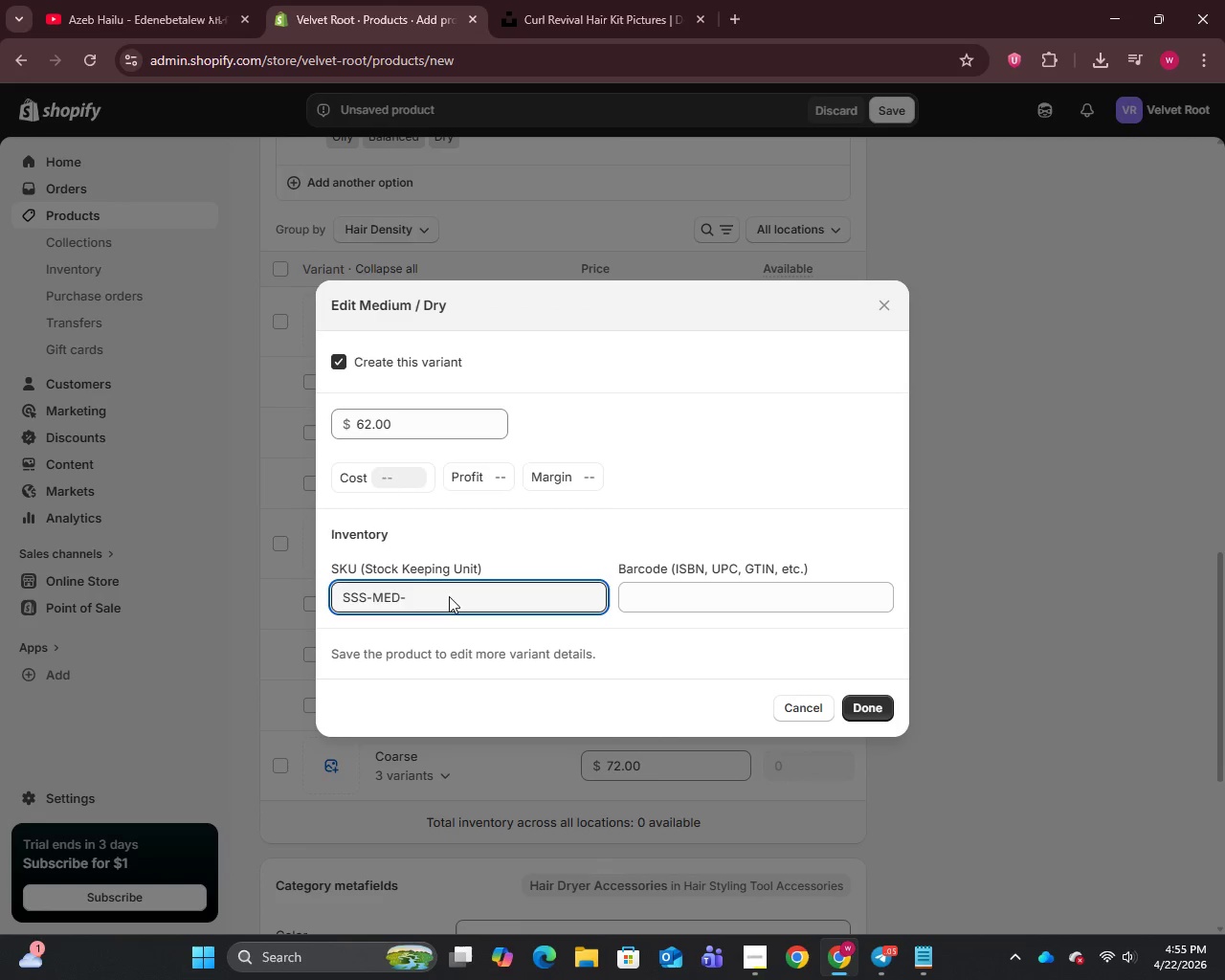 
type(DRY)
 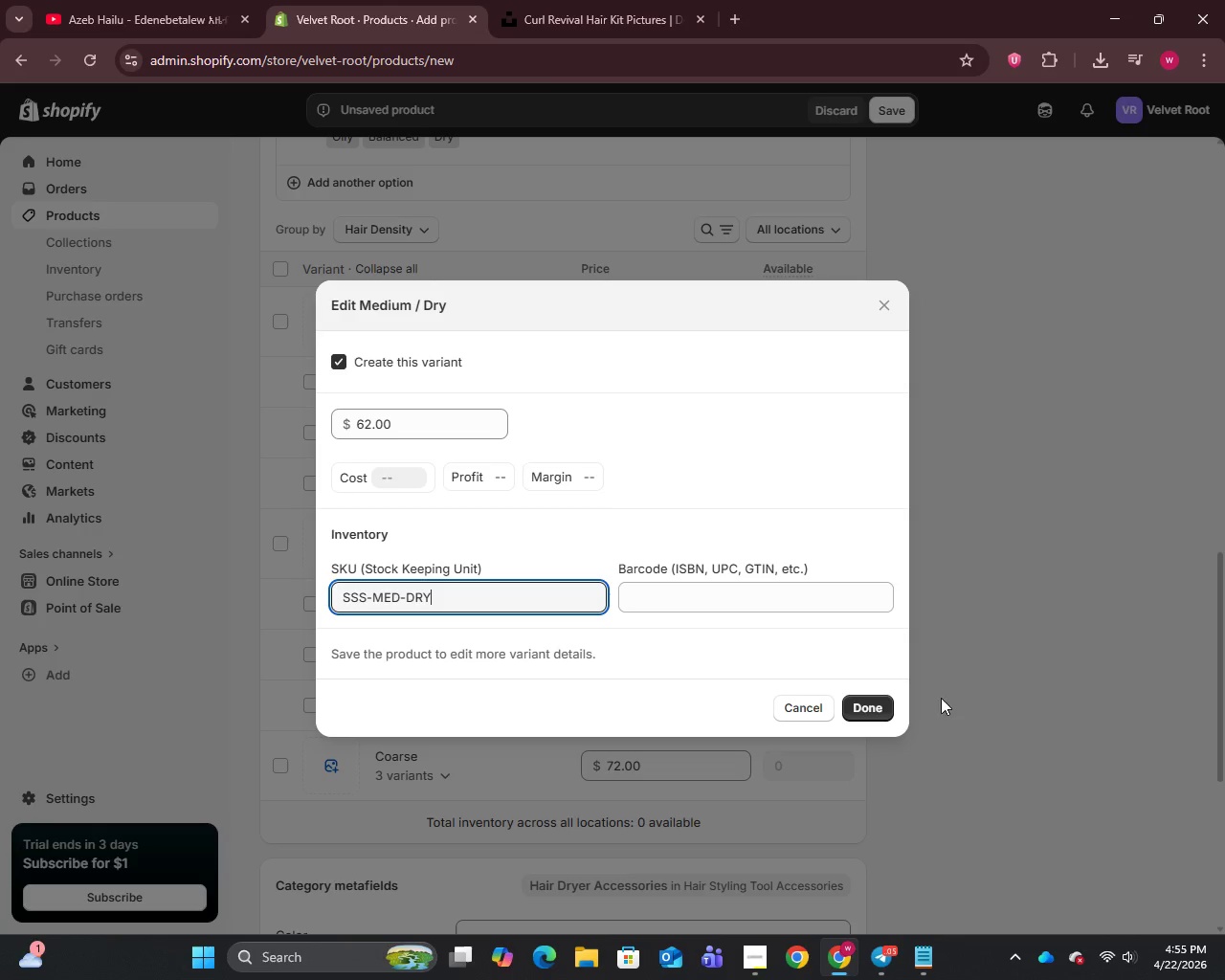 
left_click([880, 706])
 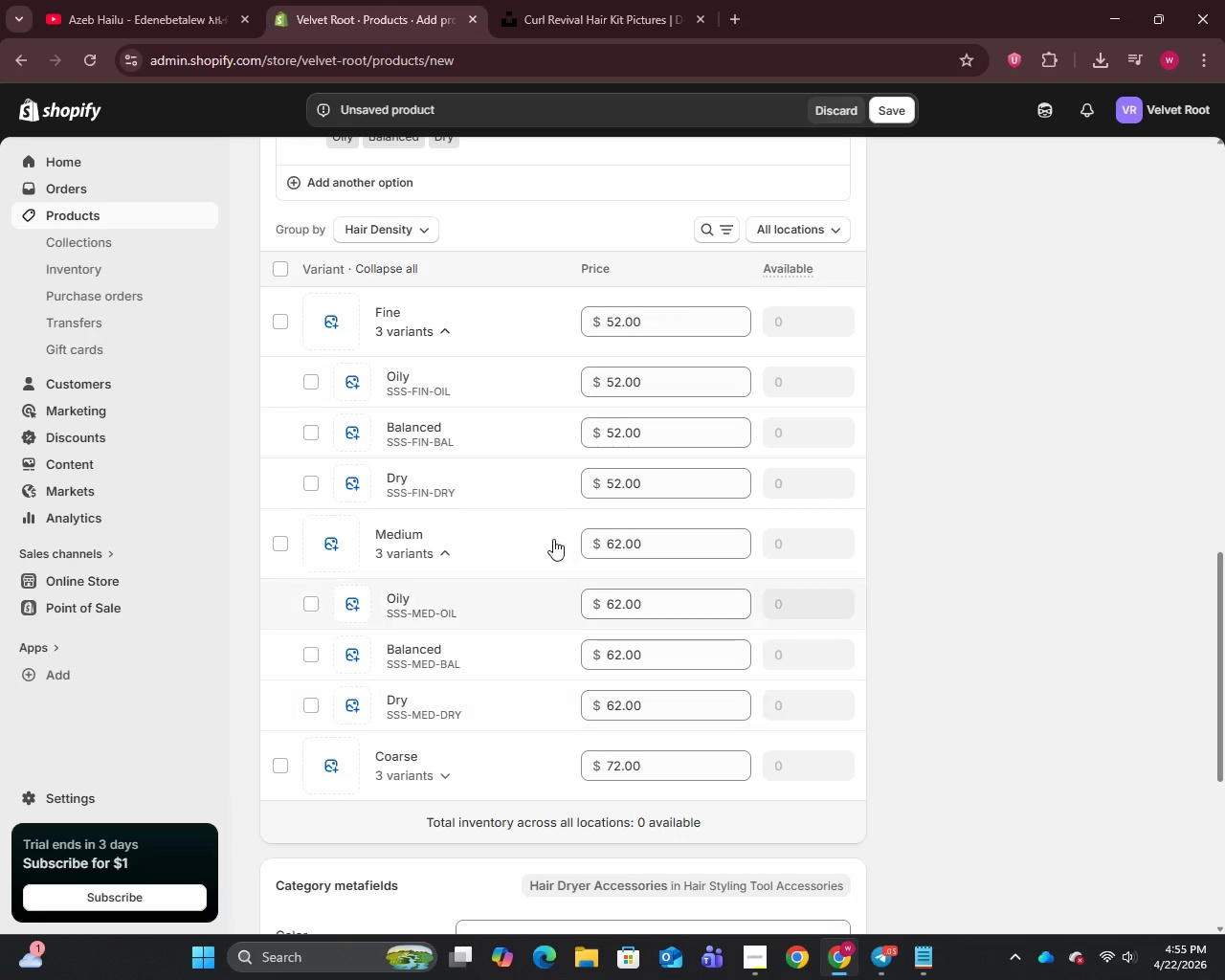 
scroll: coordinate [553, 539], scroll_direction: down, amount: 2.0
 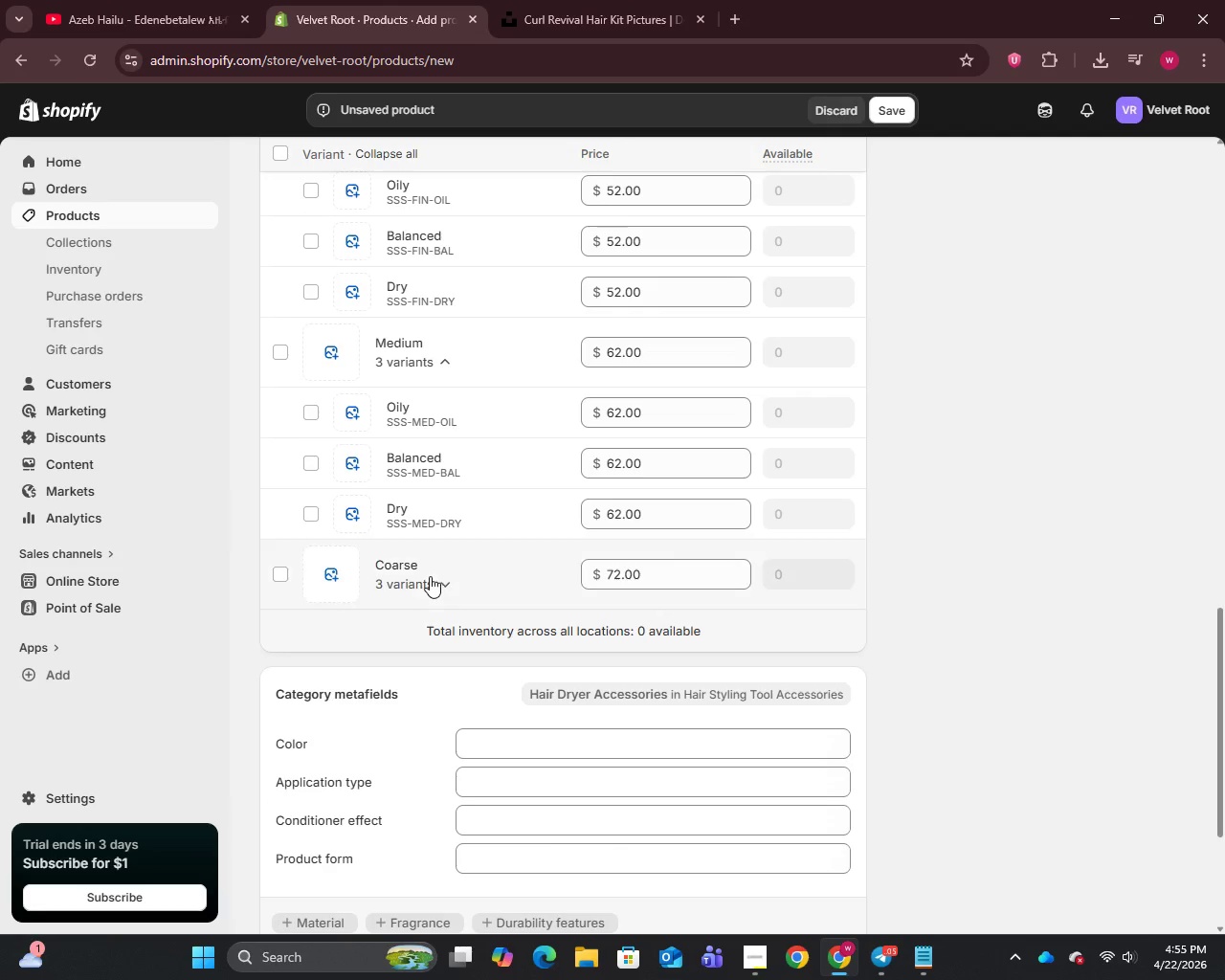 
left_click([445, 578])
 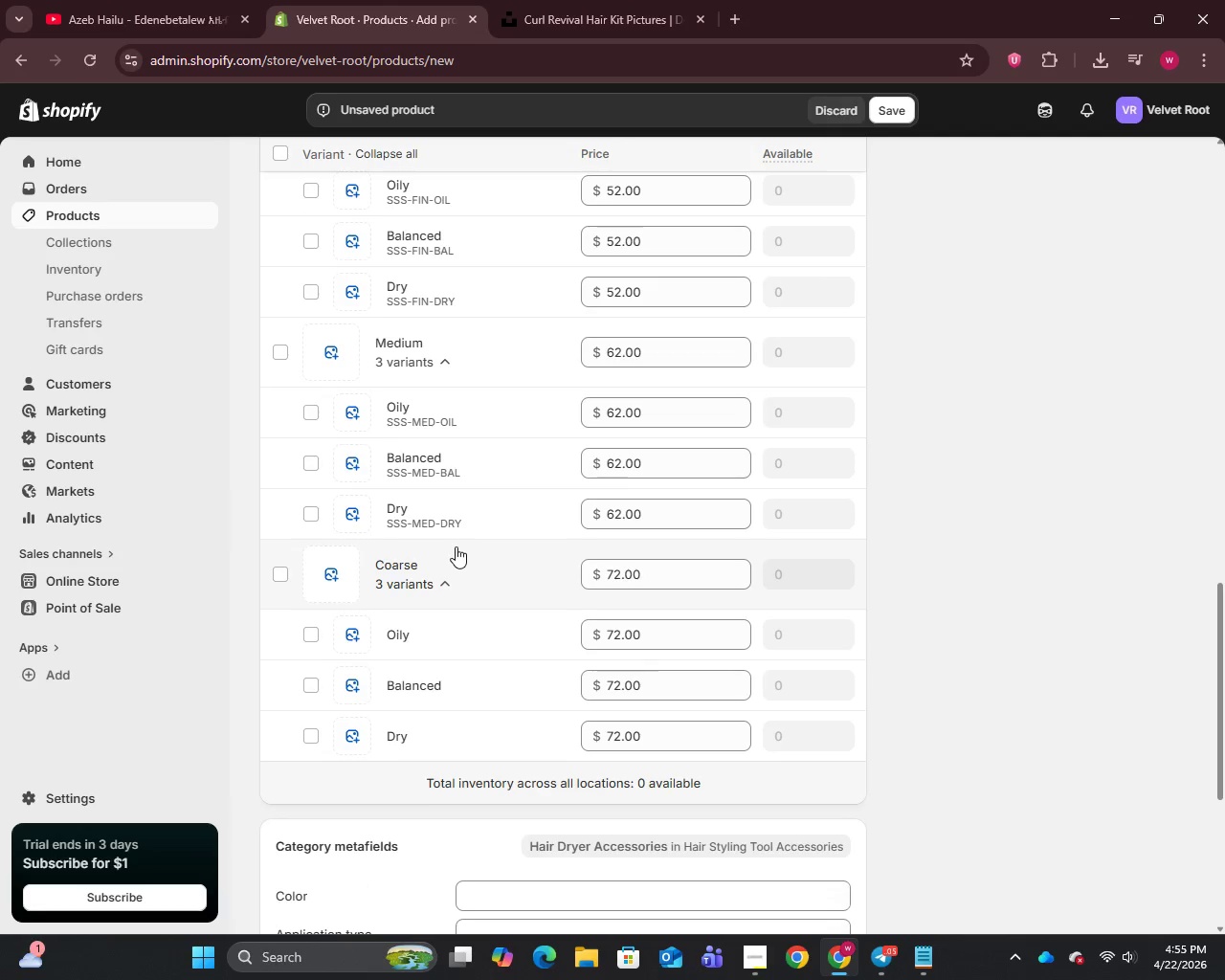 
scroll: coordinate [456, 546], scroll_direction: down, amount: 2.0
 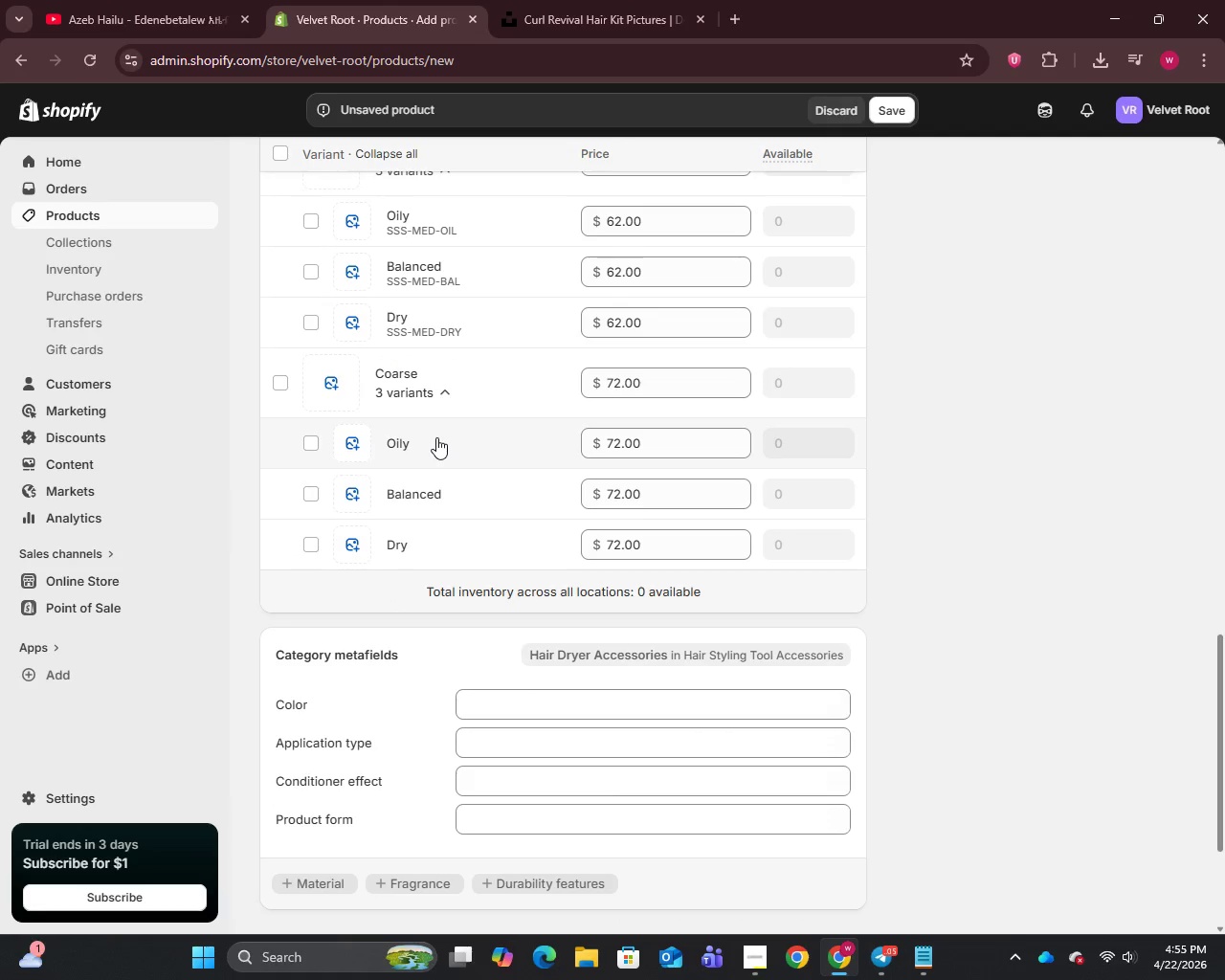 
left_click([436, 437])
 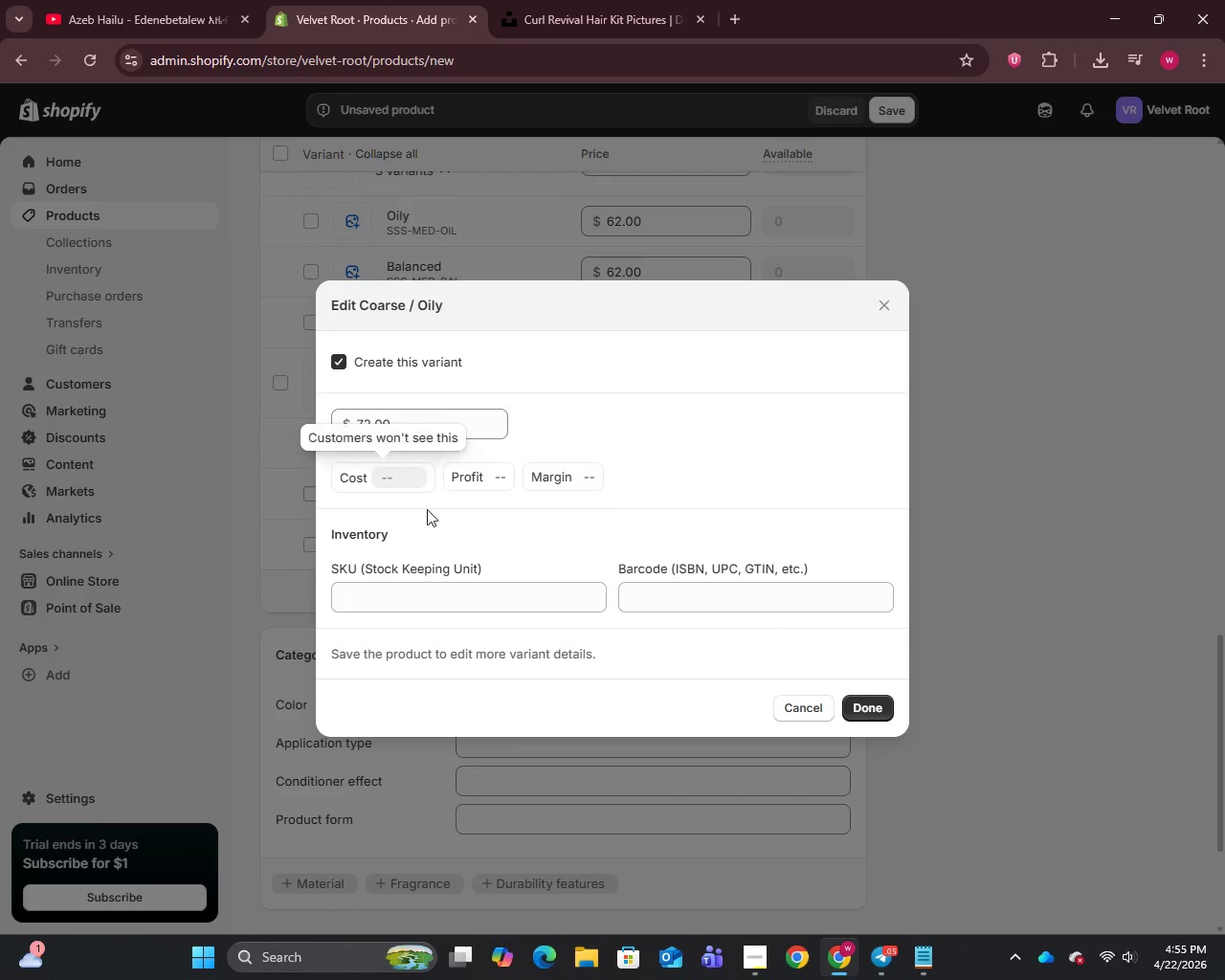 
left_click([413, 602])
 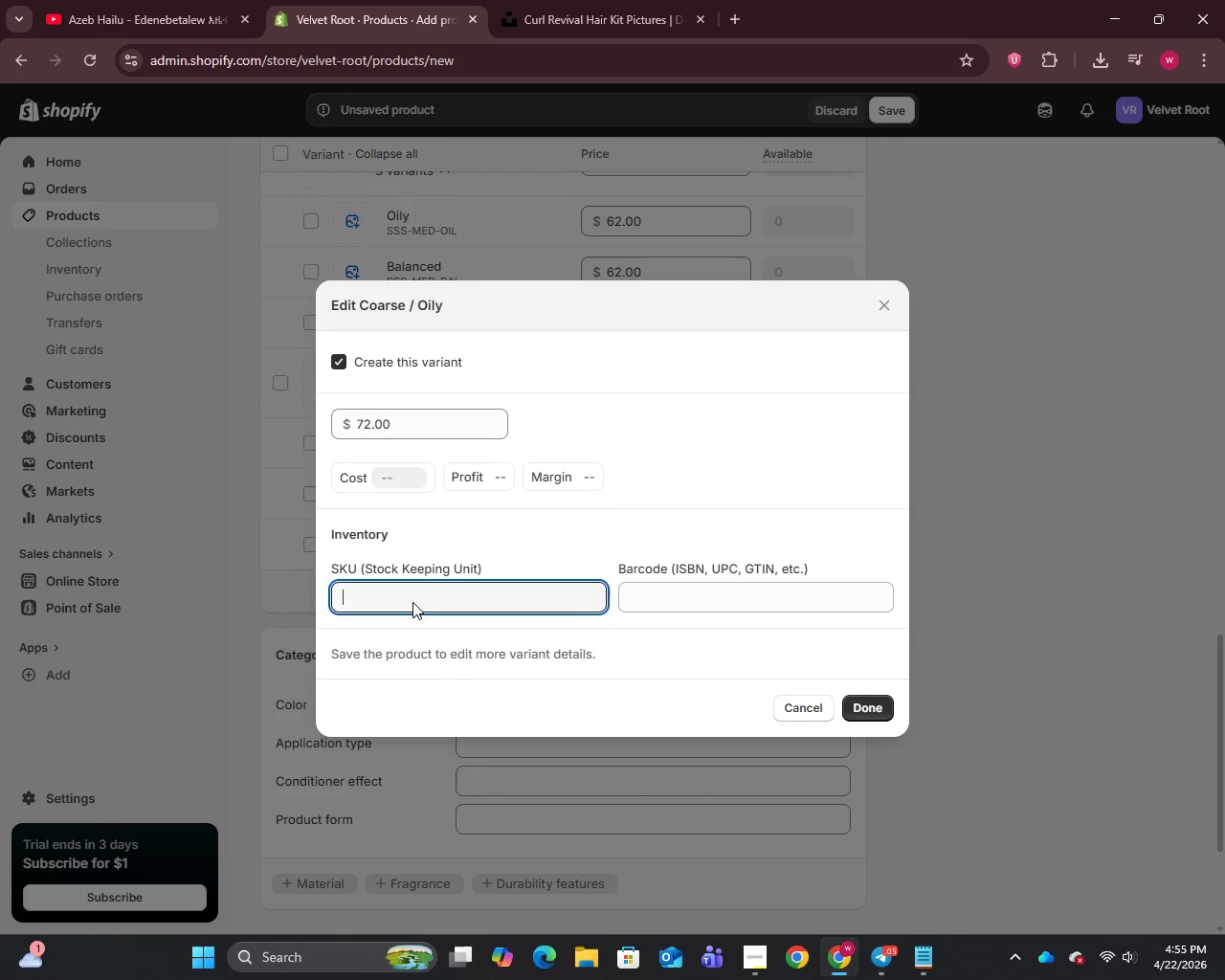 
key(Control+V)
 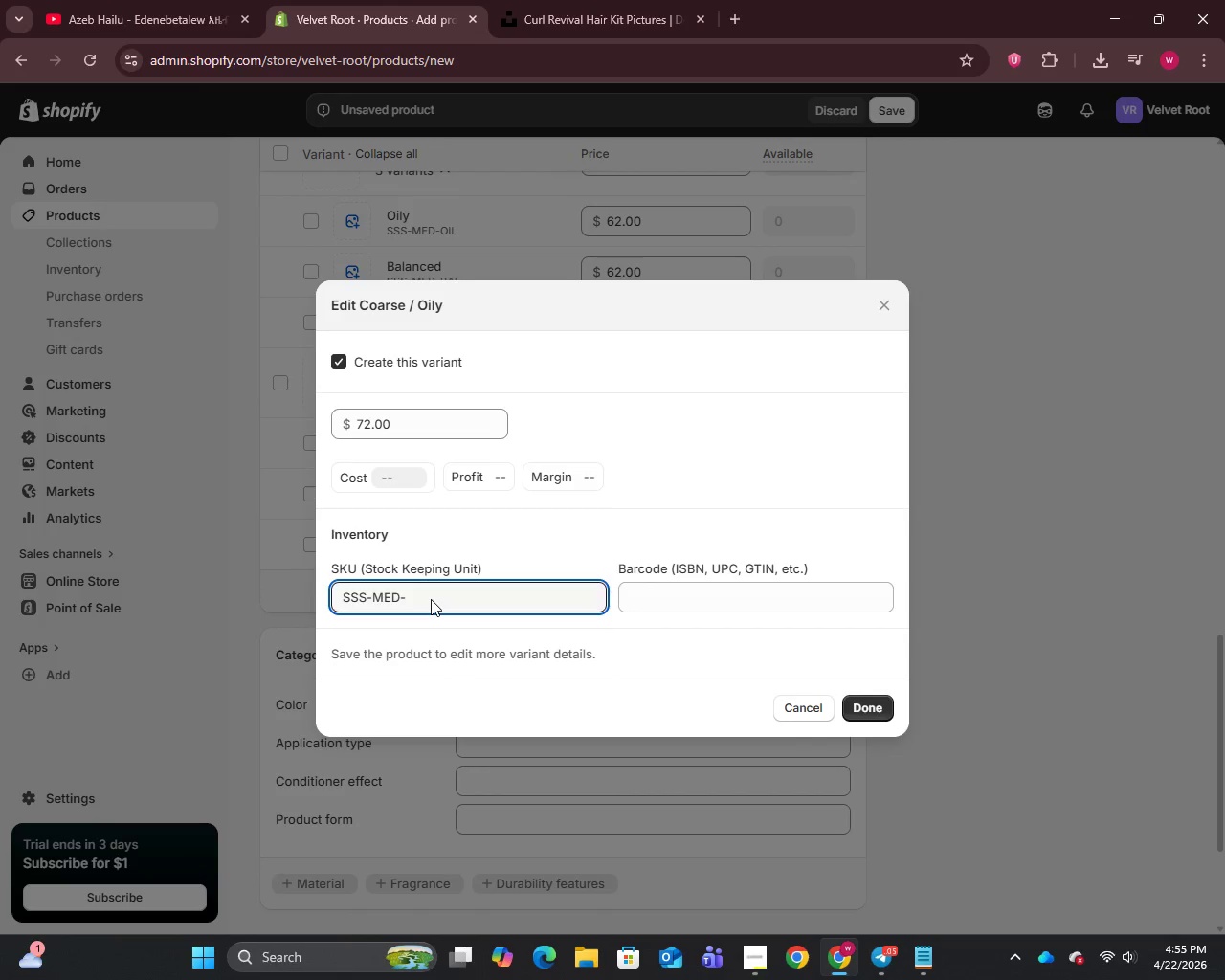 
key(ArrowLeft)
 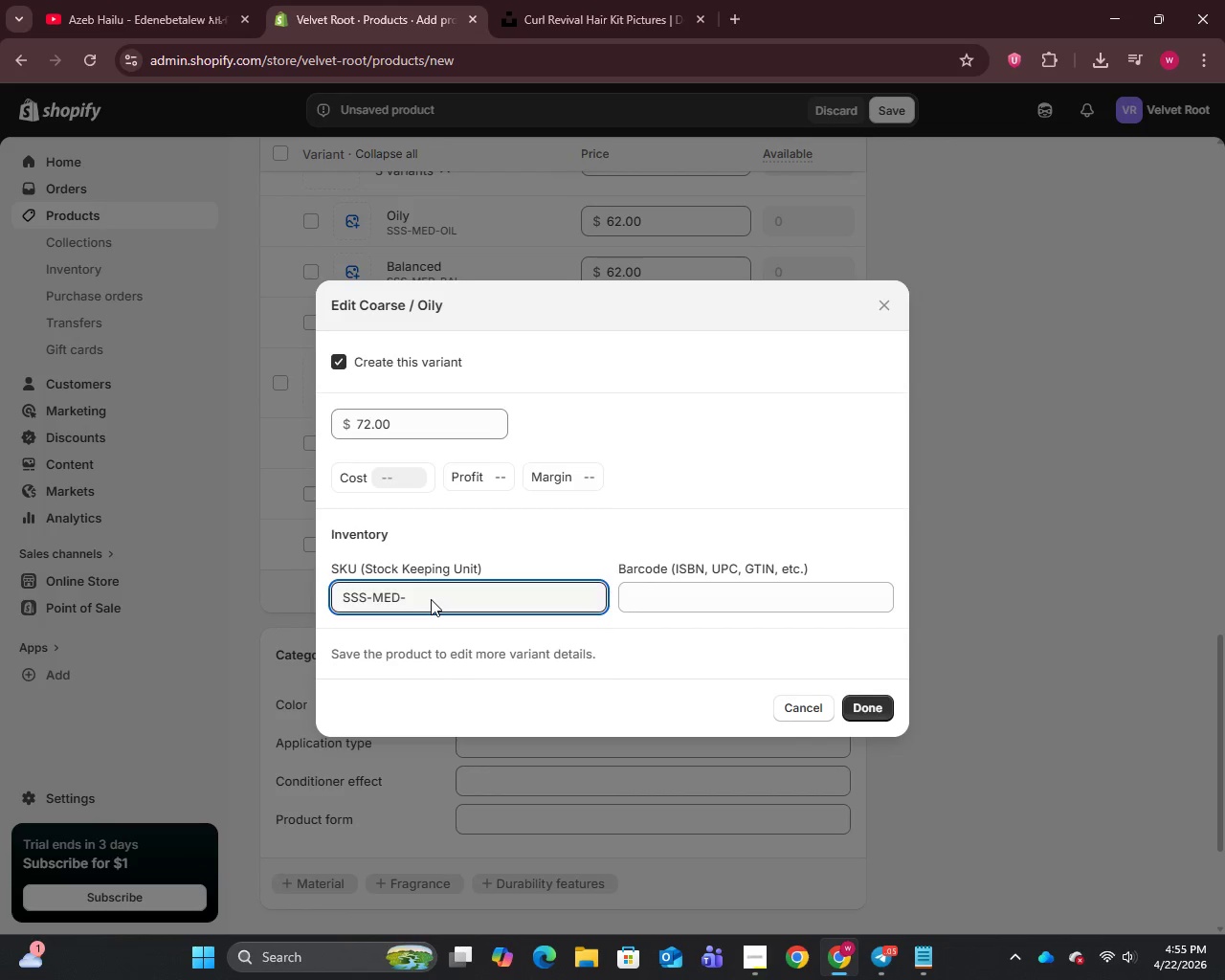 
key(Backspace)
key(Backspace)
key(Backspace)
type(CRS)
 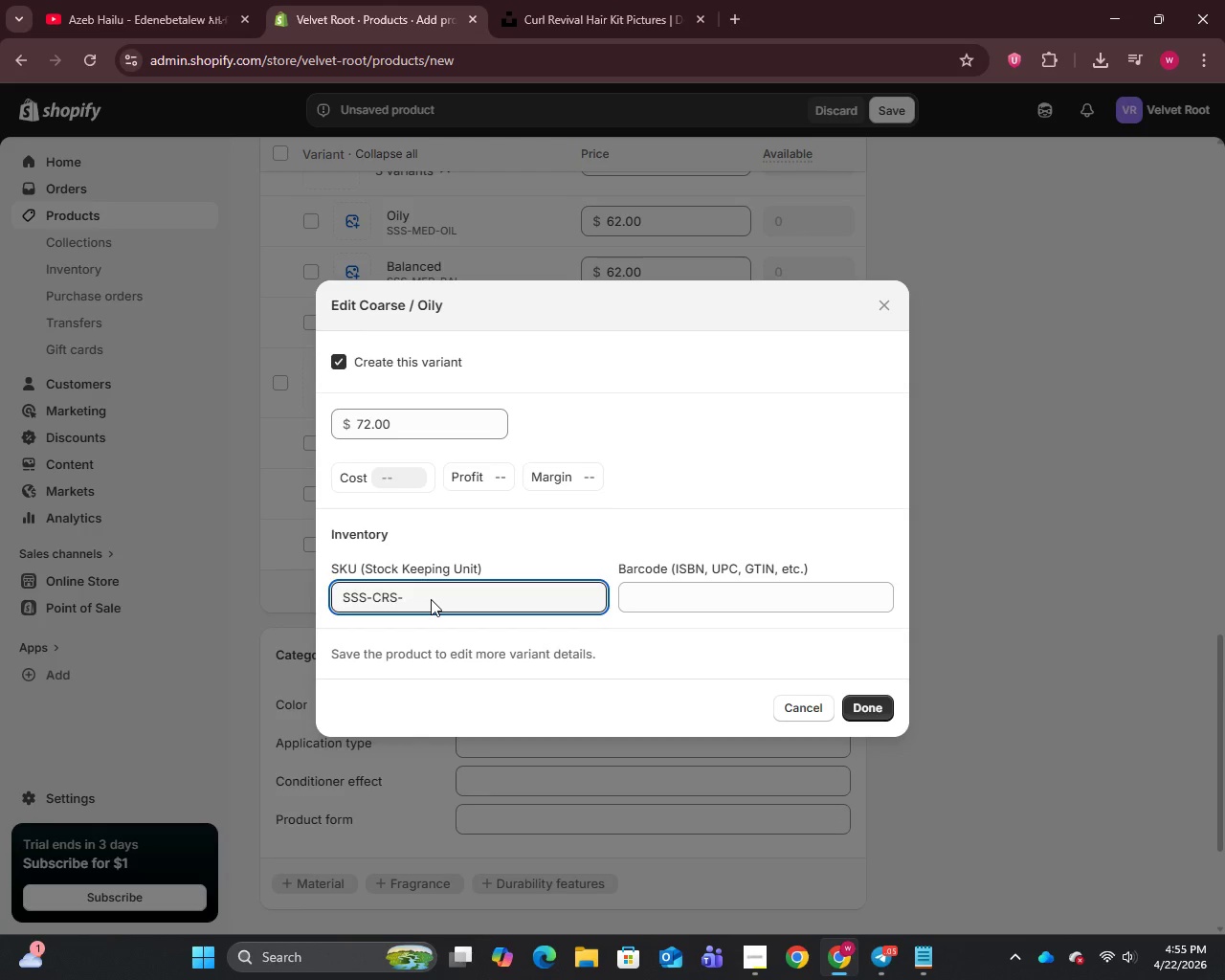 
key(Control+A)
 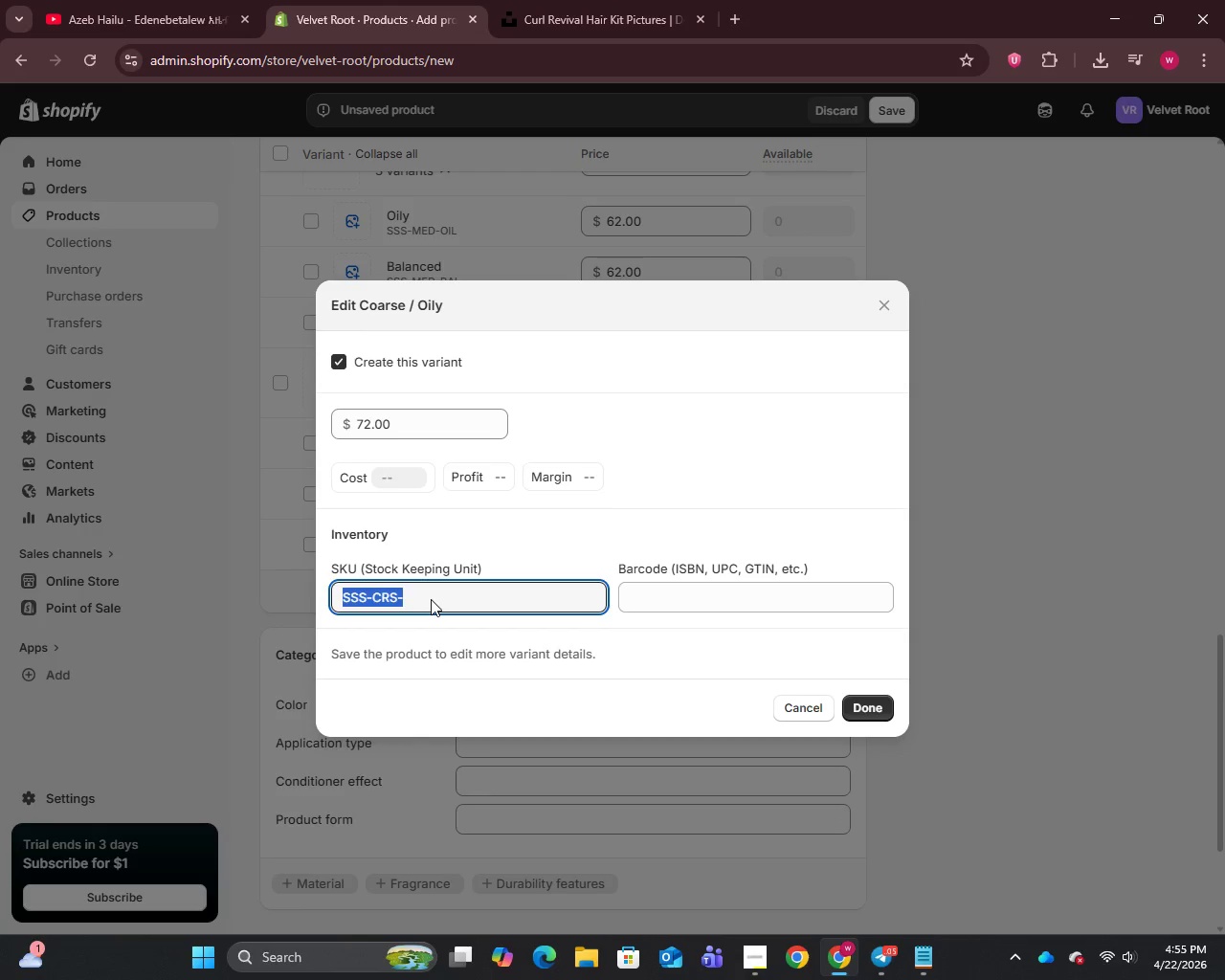 
key(Control+C)
 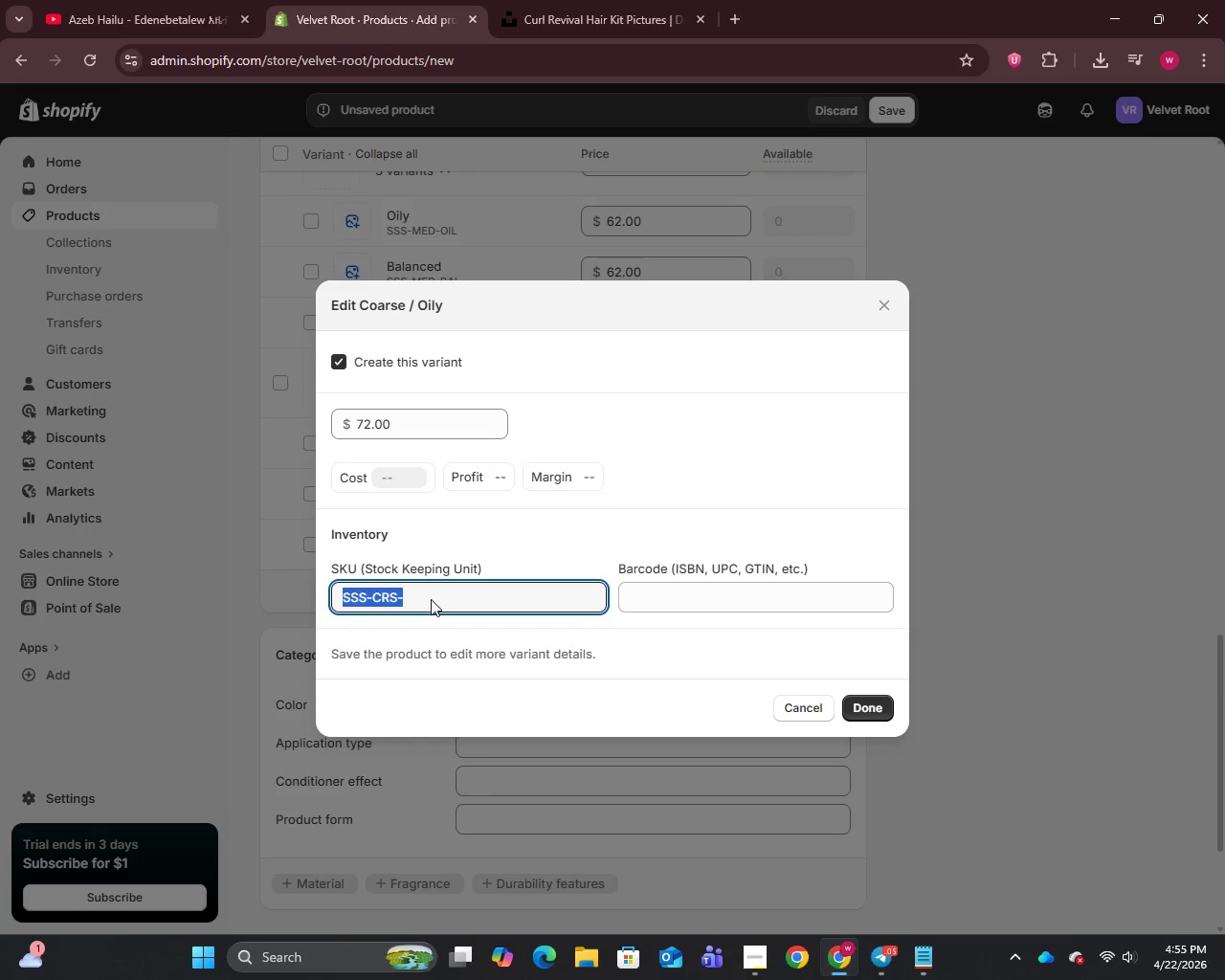 
left_click([433, 599])
 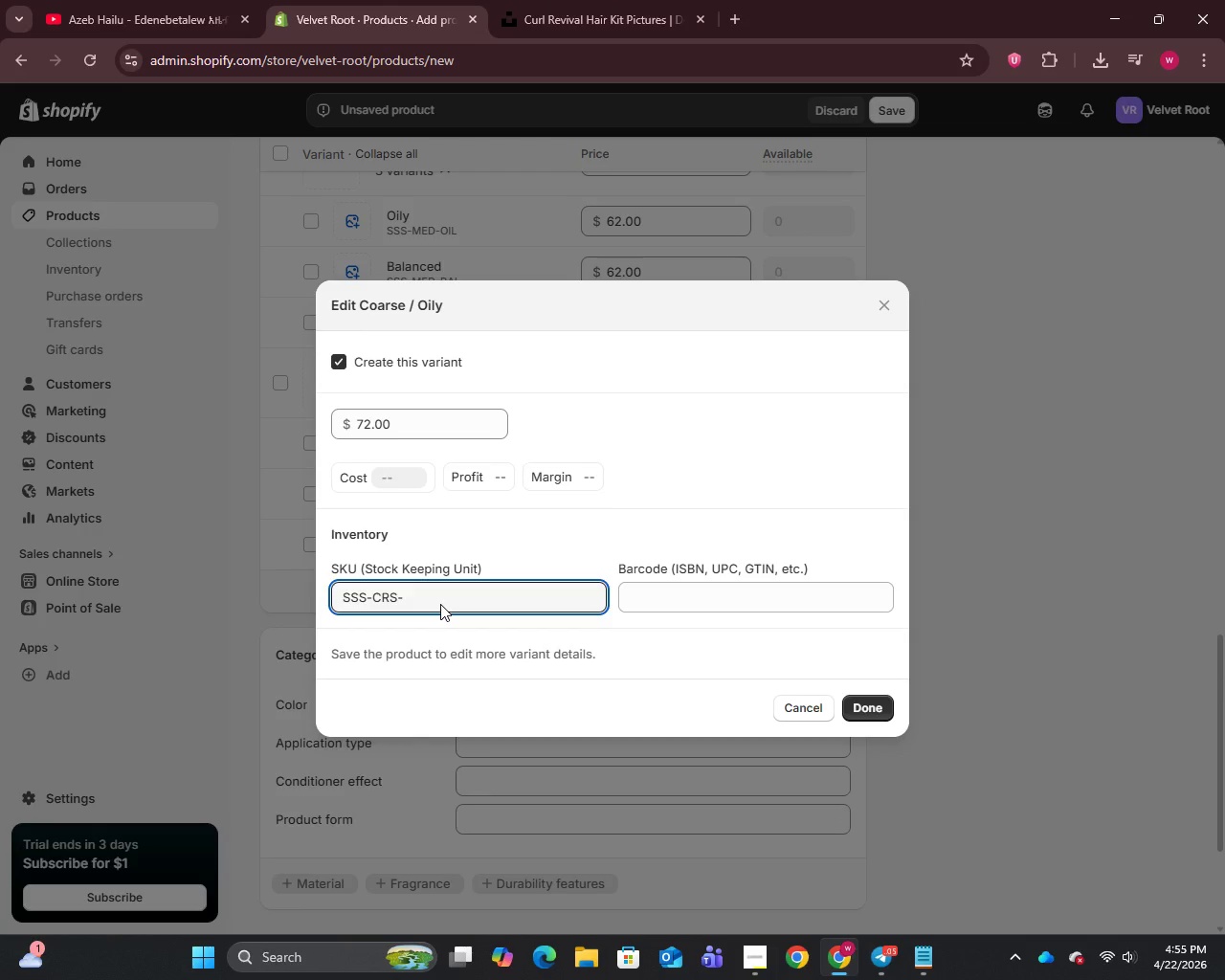 
scroll: coordinate [431, 599], scroll_direction: up, amount: 1.0
 